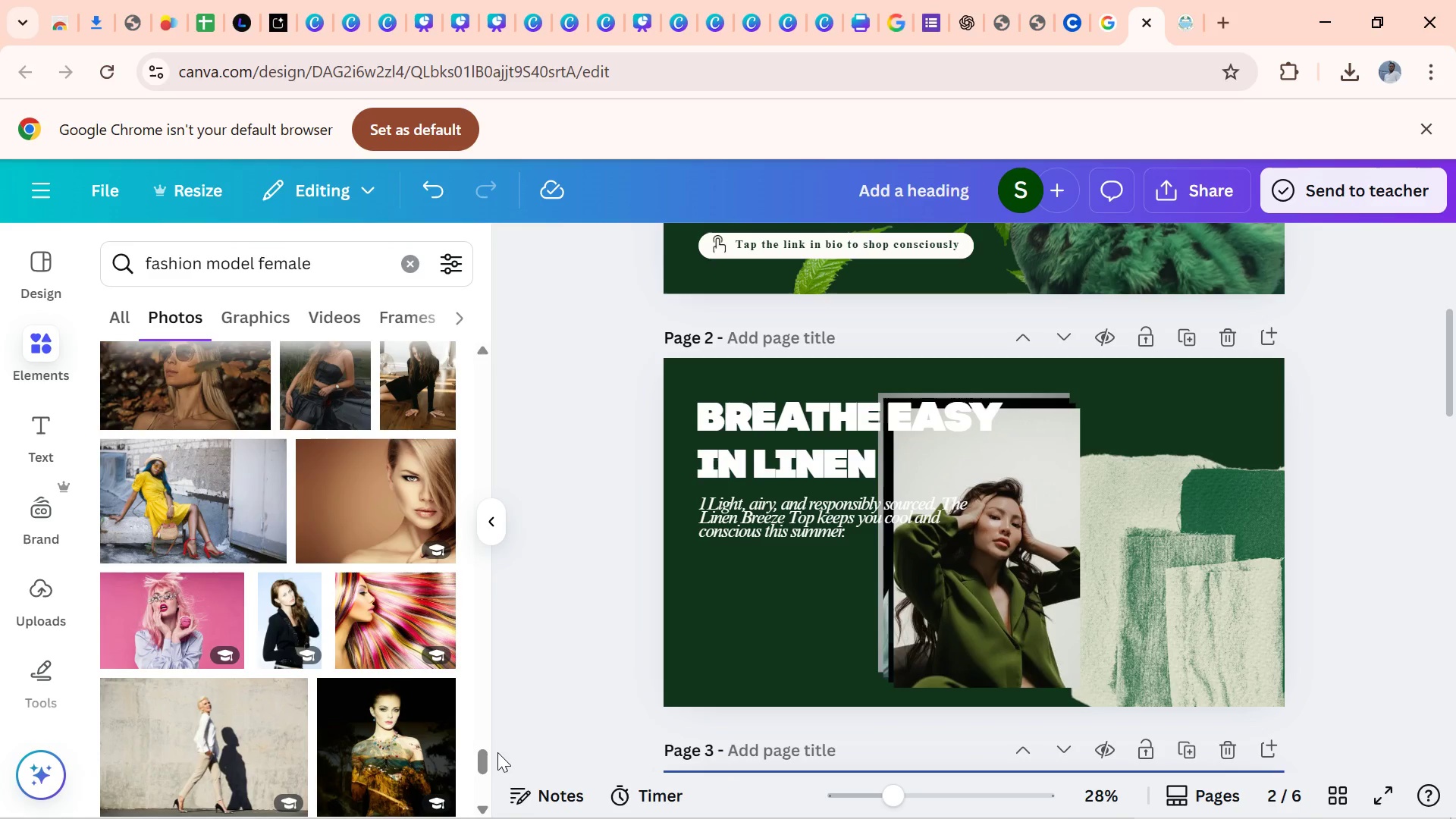 
left_click_drag(start_coordinate=[479, 756], to_coordinate=[484, 799])
 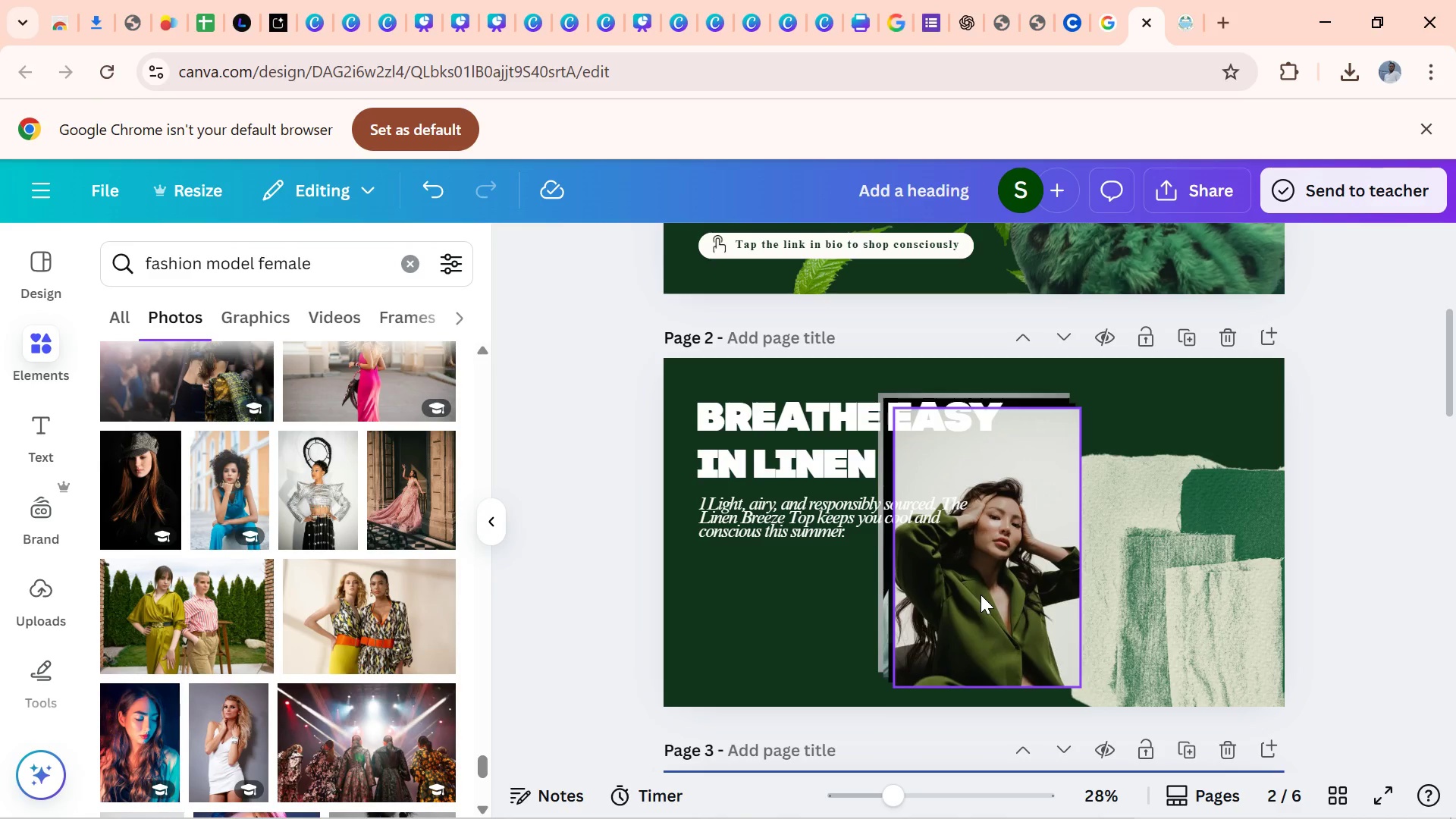 
left_click([981, 595])
 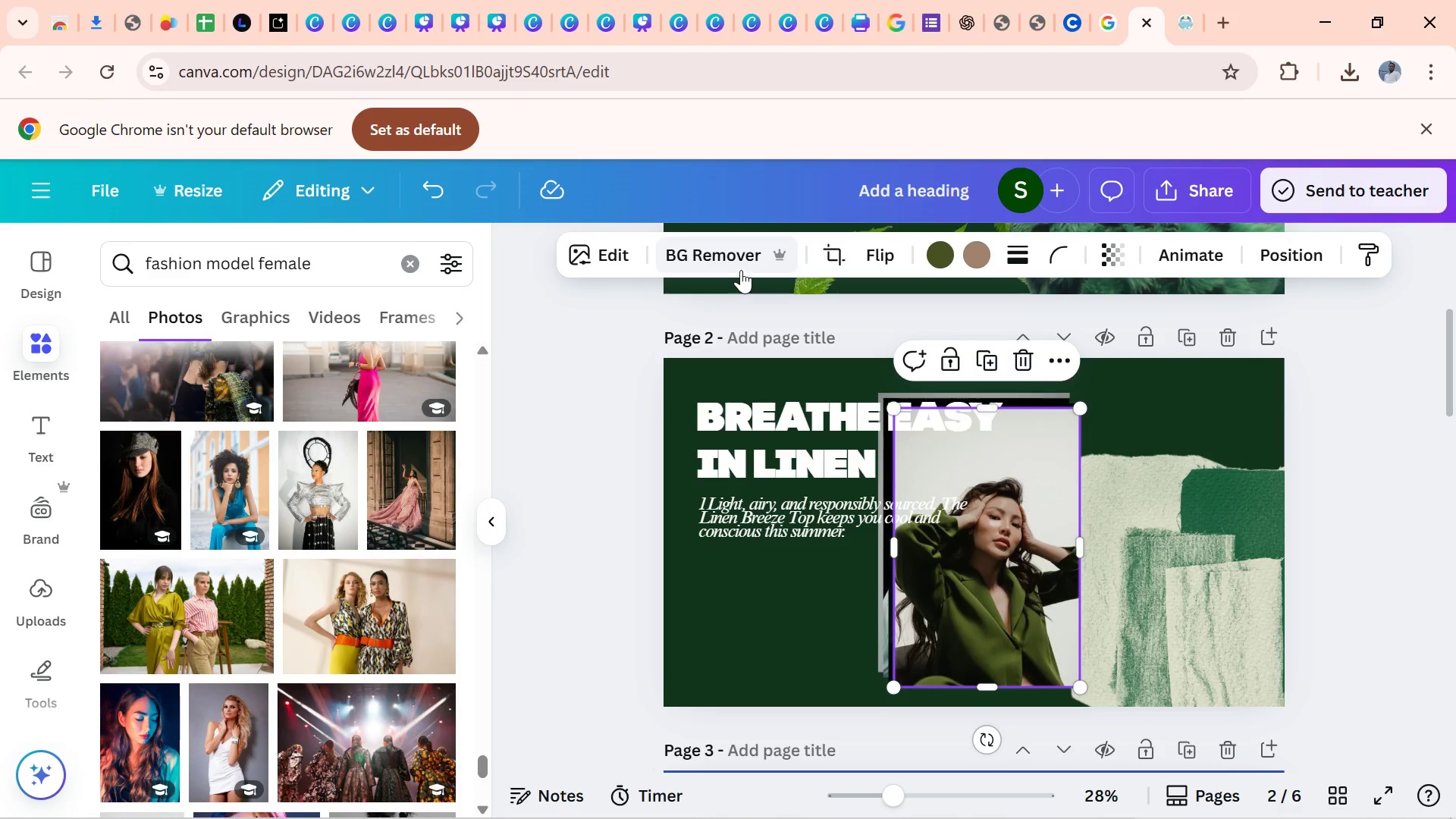 
left_click([743, 241])
 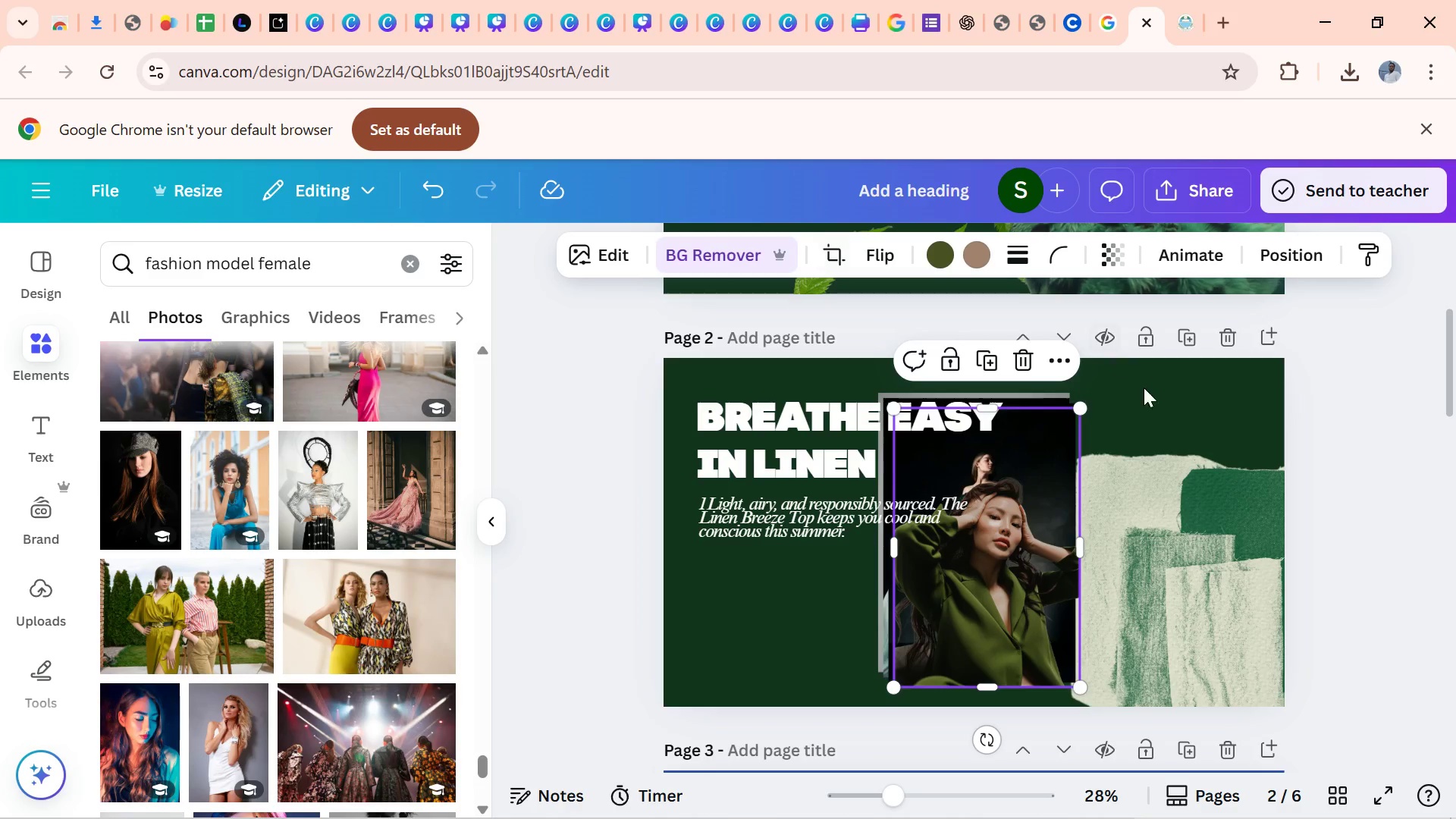 
left_click_drag(start_coordinate=[1020, 553], to_coordinate=[1222, 572])
 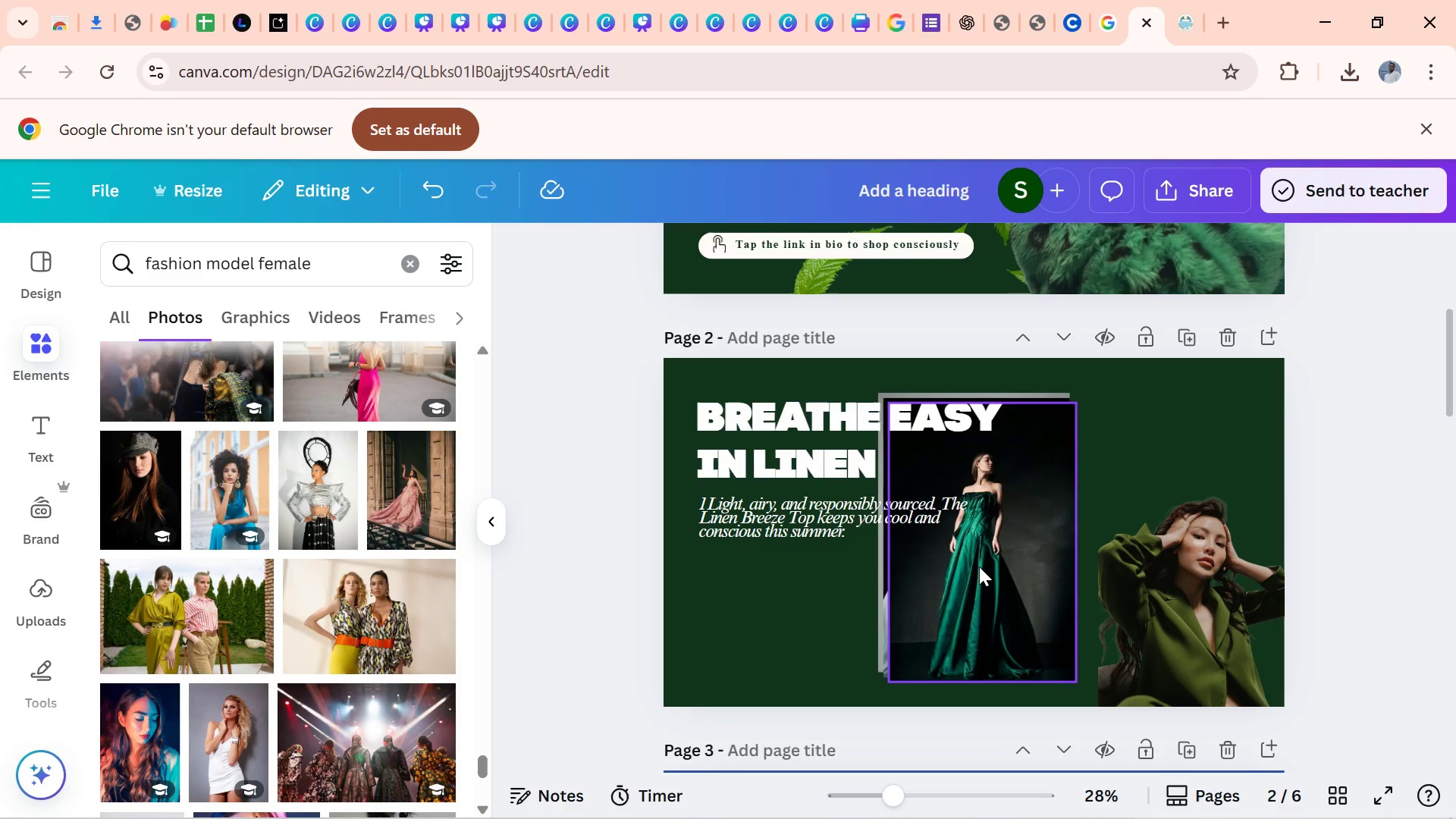 
wait(7.85)
 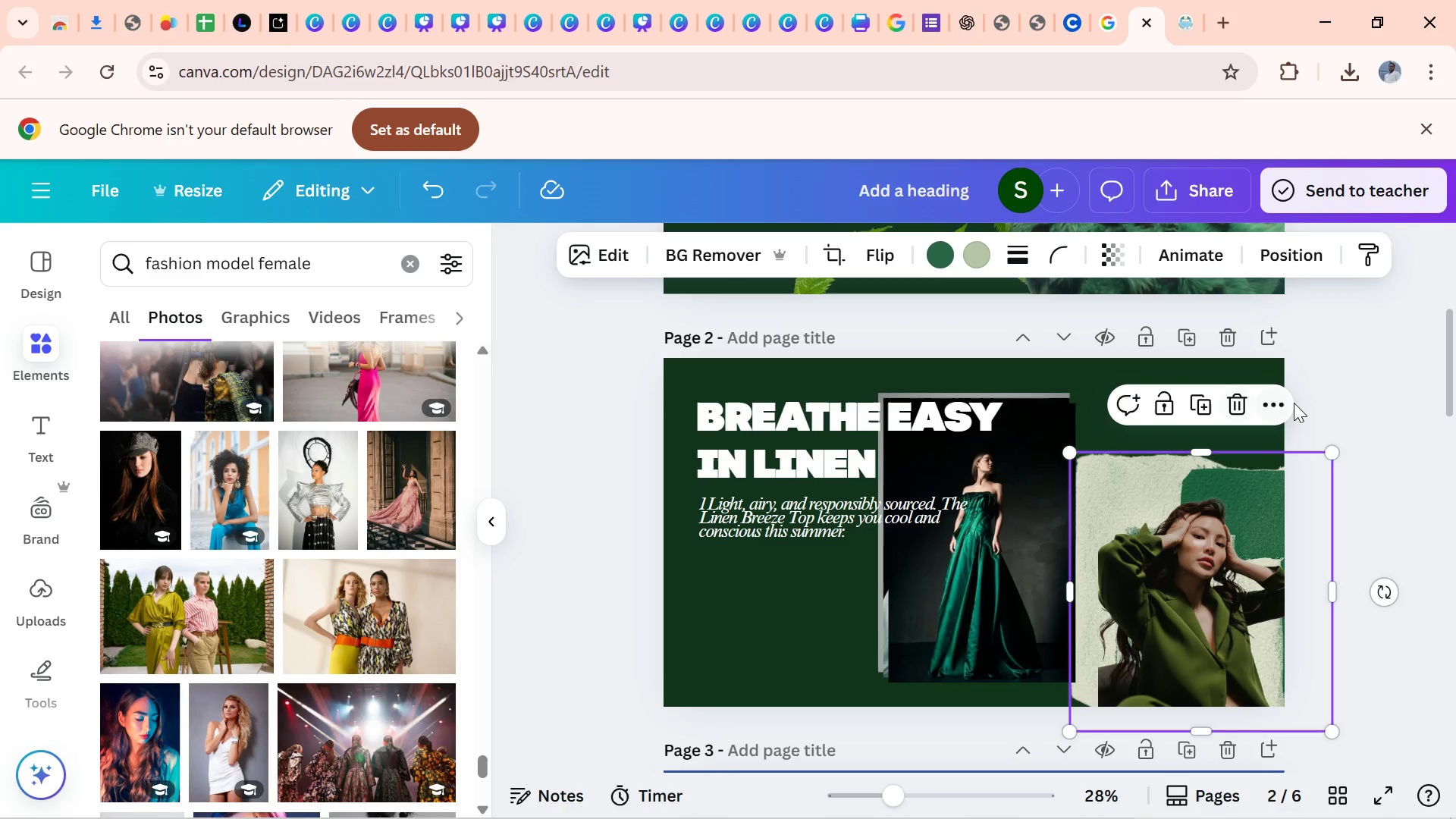 
mouse_move([1227, 411])
 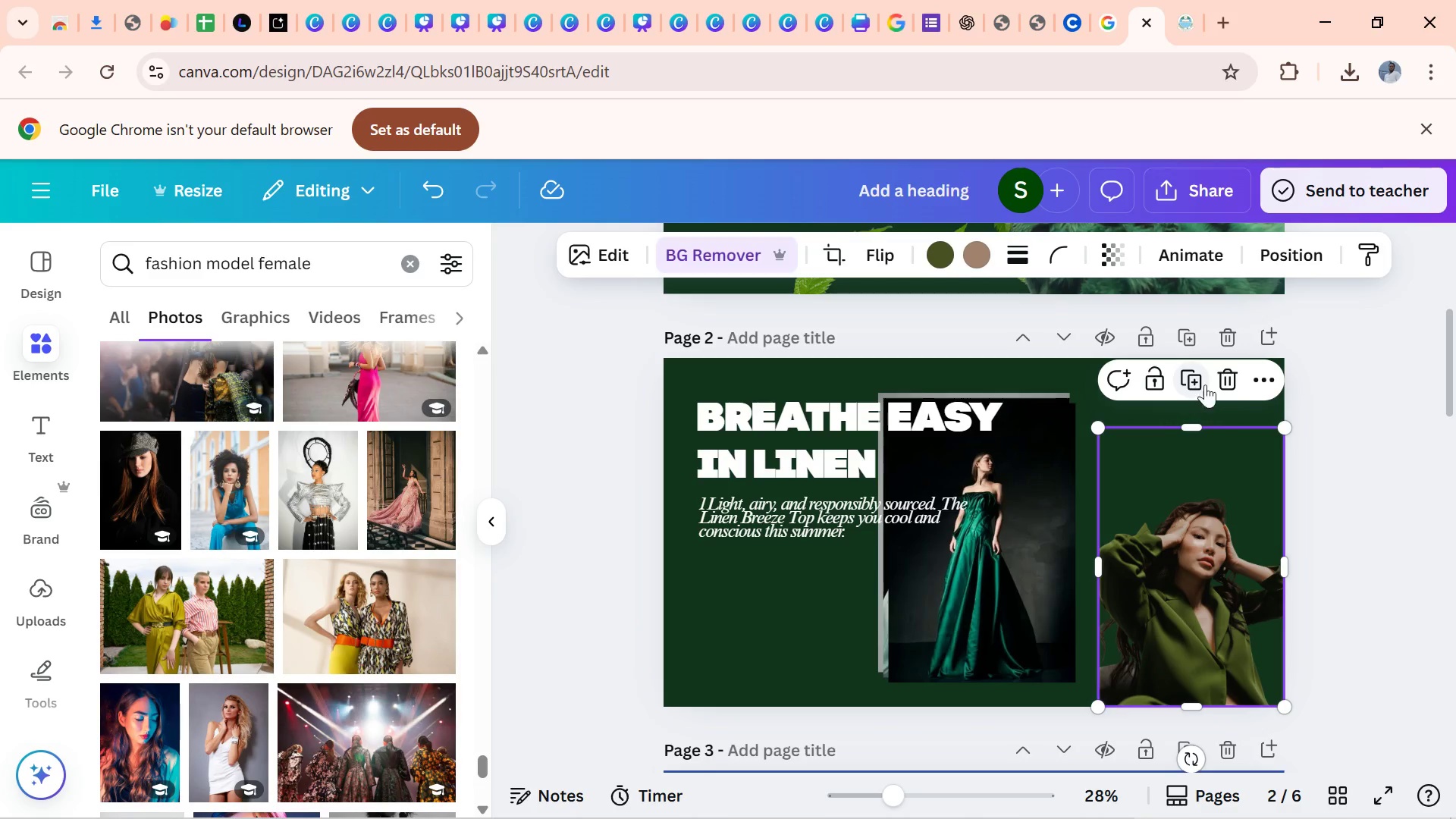 
left_click([1229, 378])
 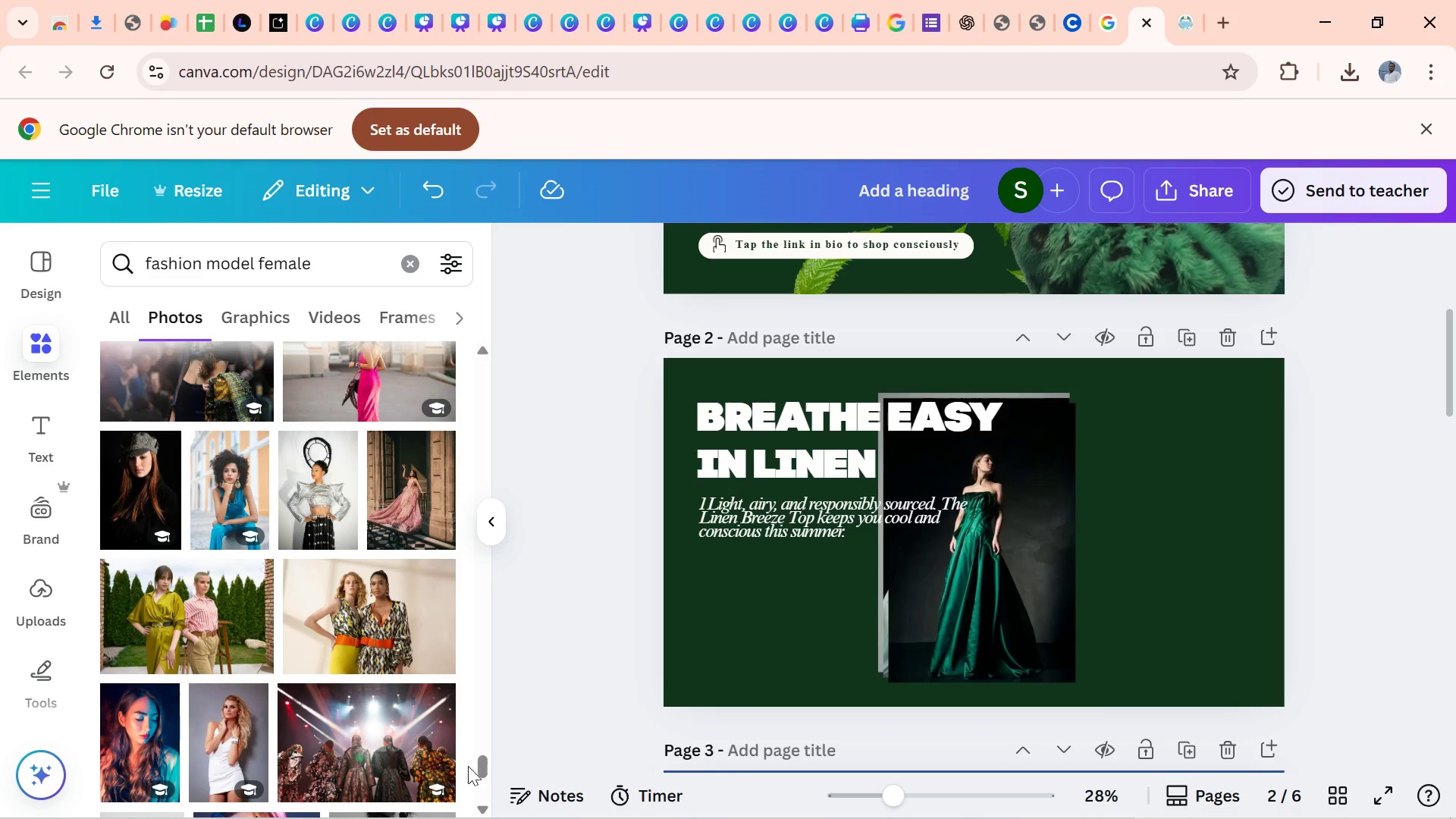 
left_click_drag(start_coordinate=[481, 763], to_coordinate=[480, 786])
 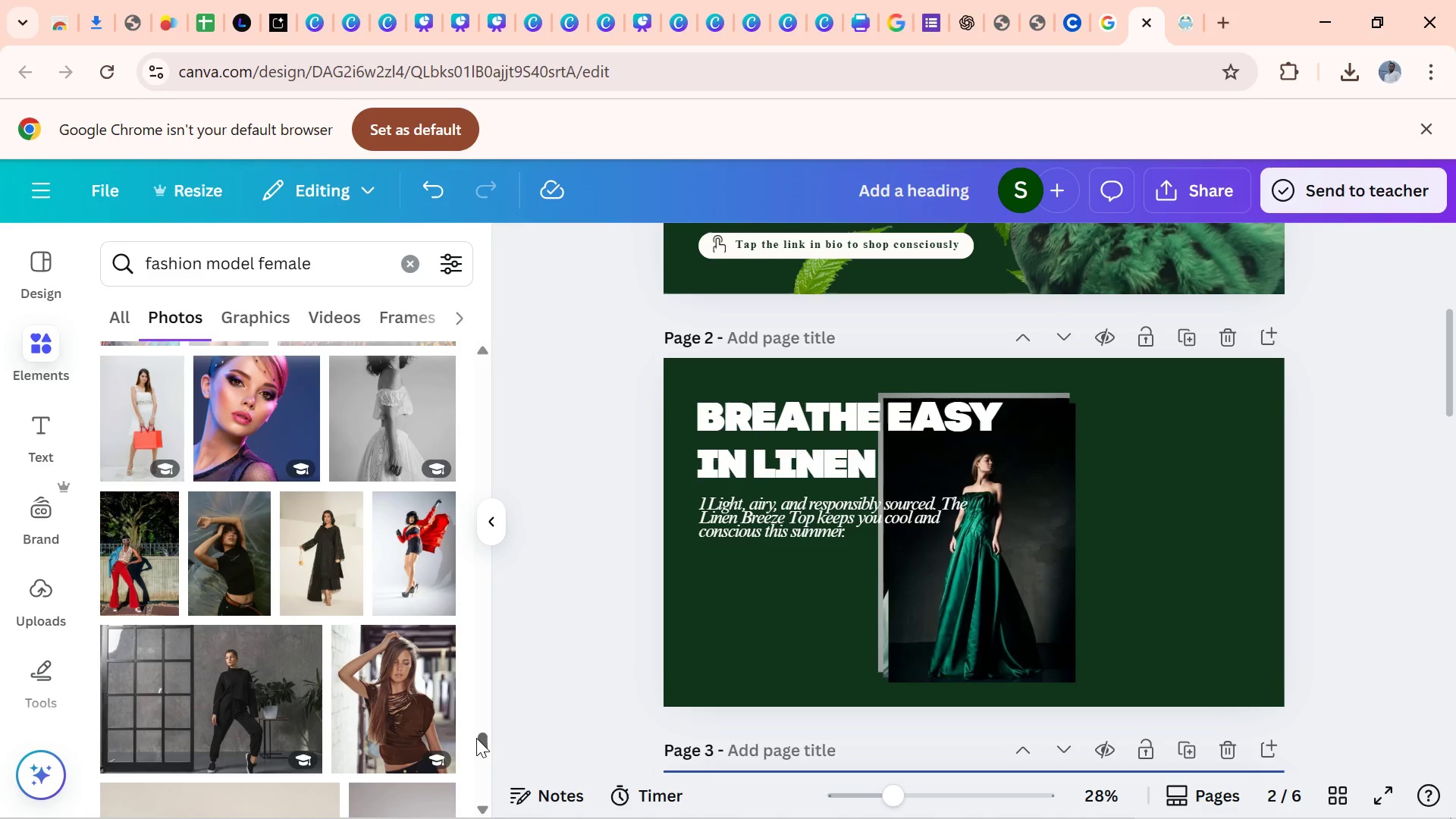 
left_click([485, 741])
 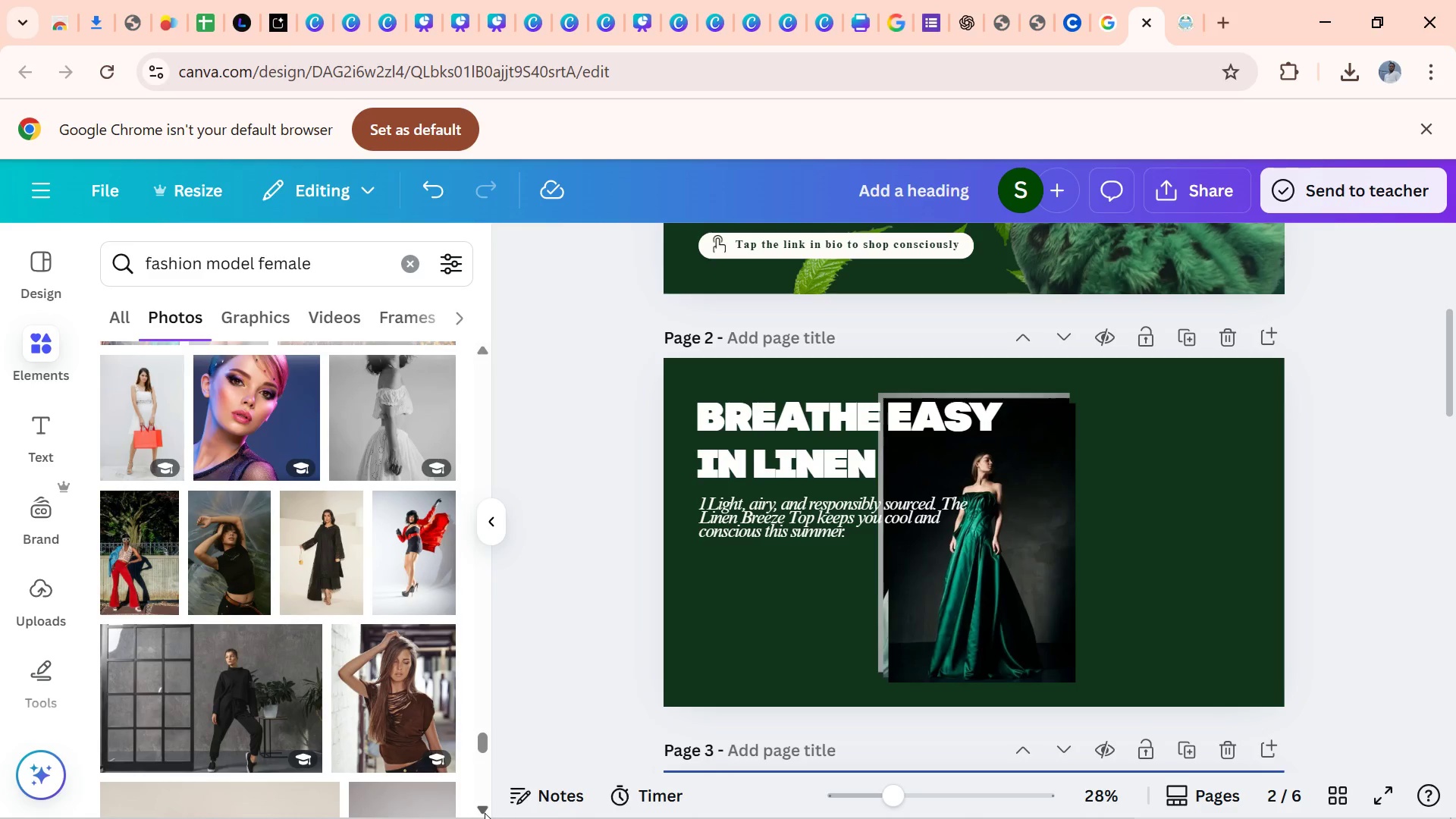 
double_click([485, 813])
 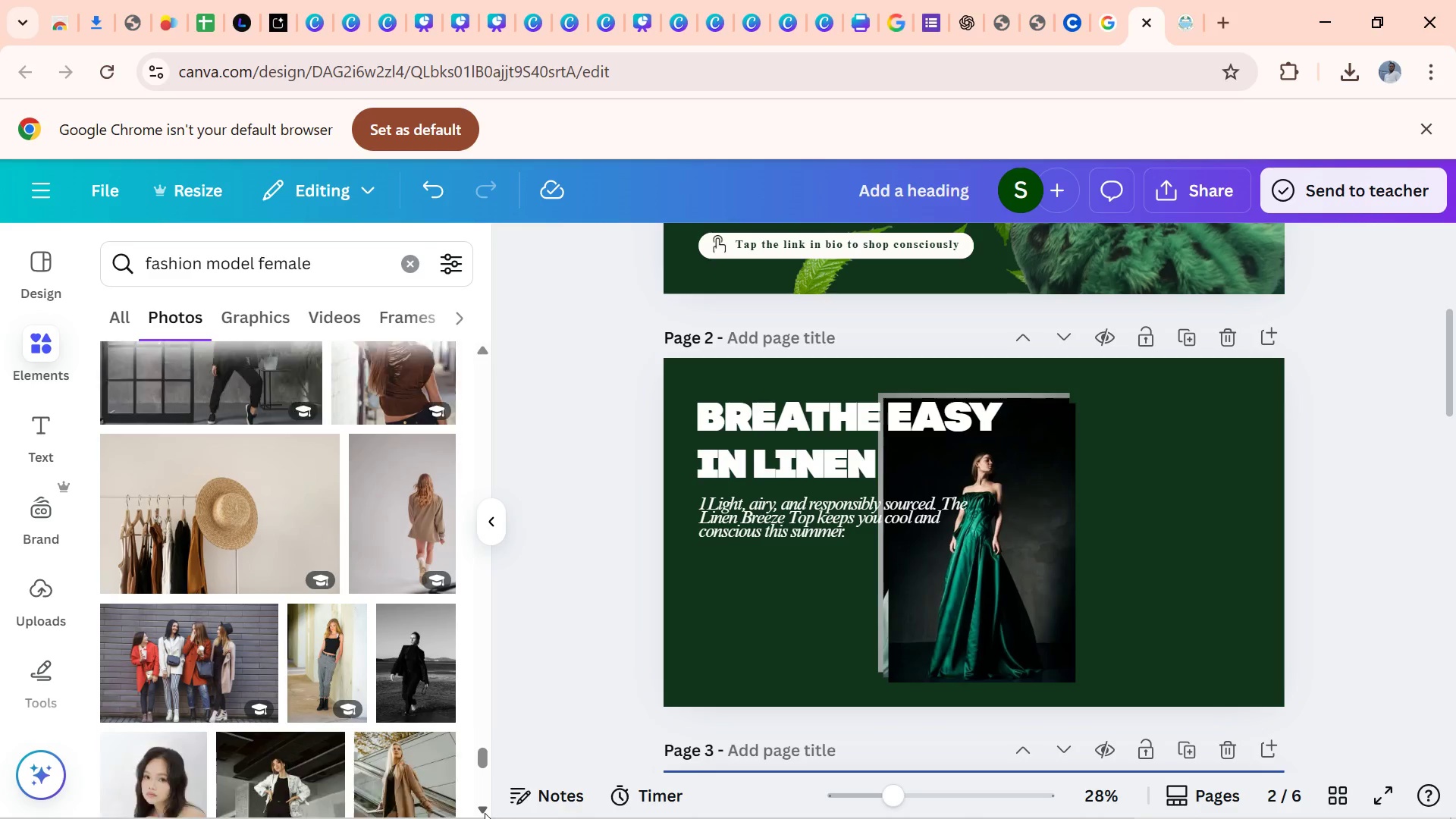 
triple_click([485, 813])
 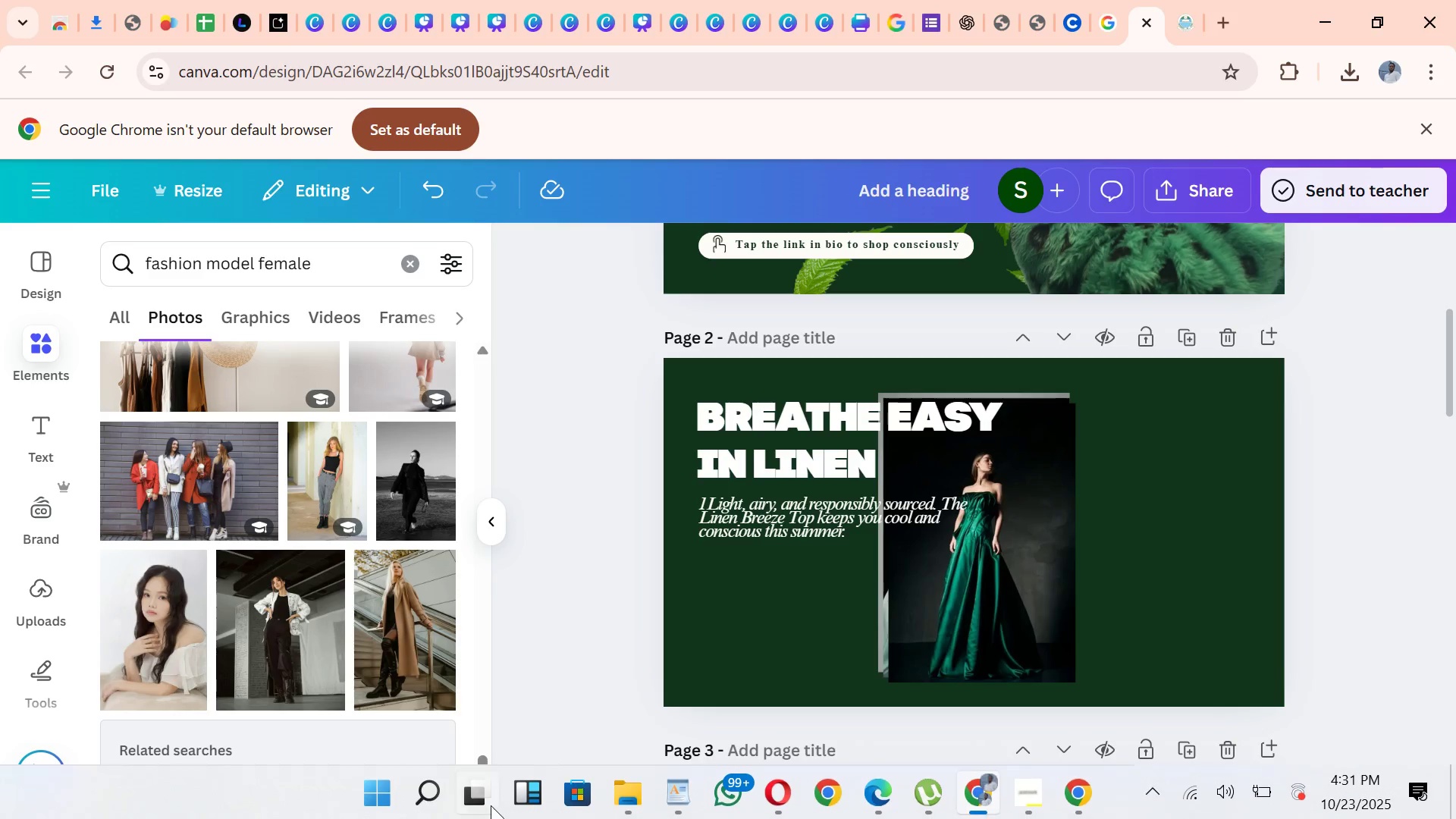 
wait(7.77)
 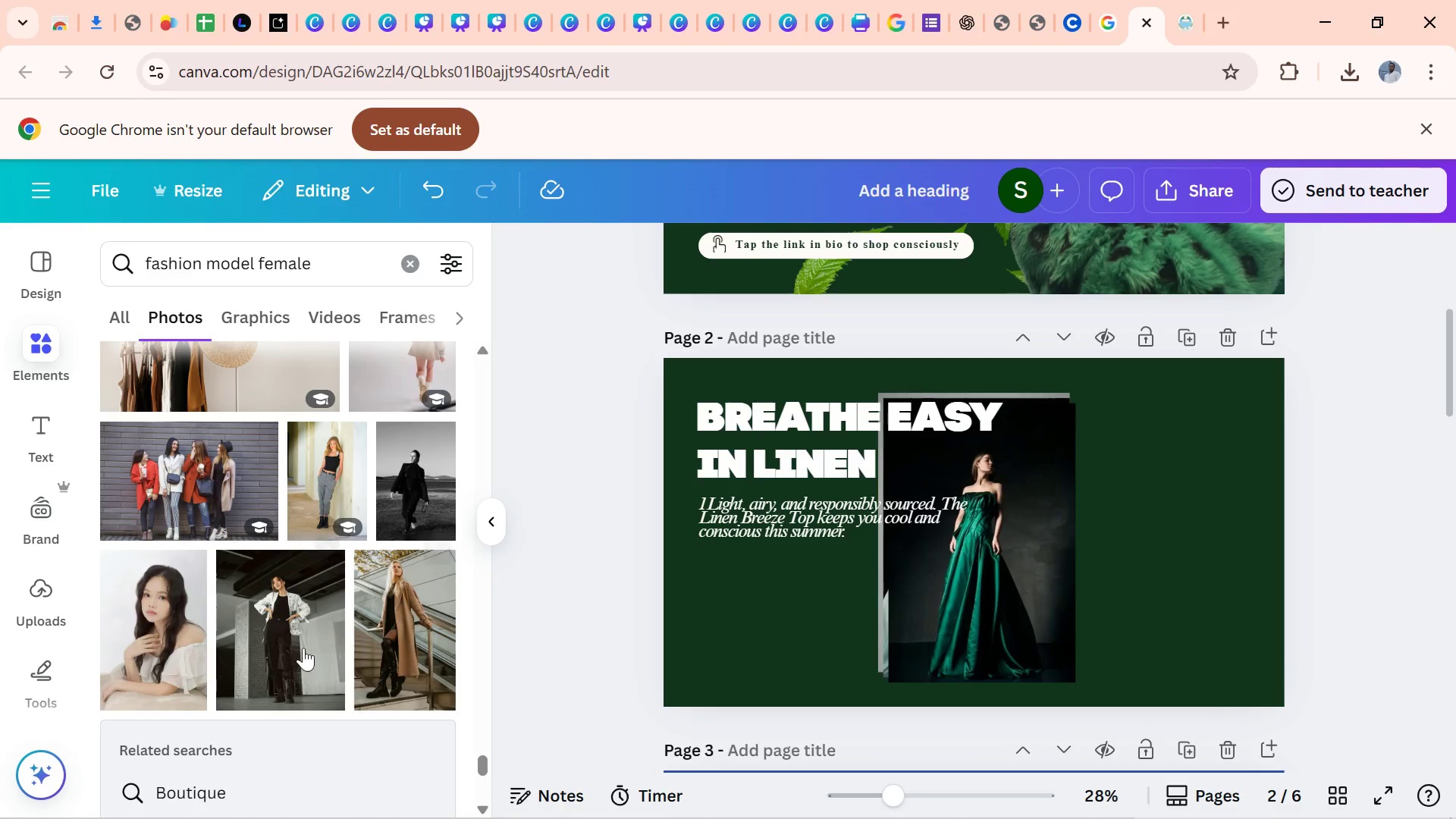 
left_click([918, 608])
 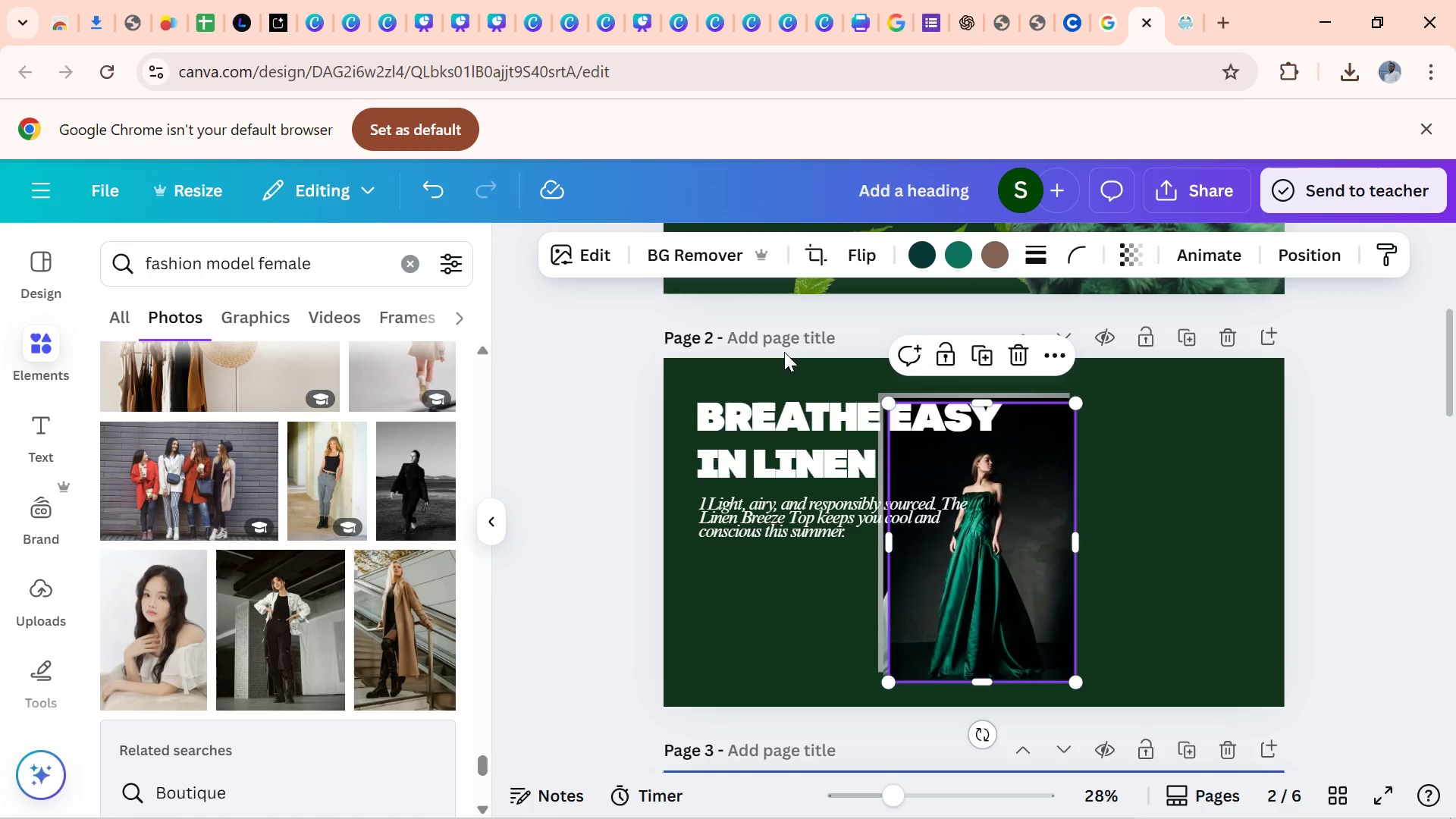 
wait(5.8)
 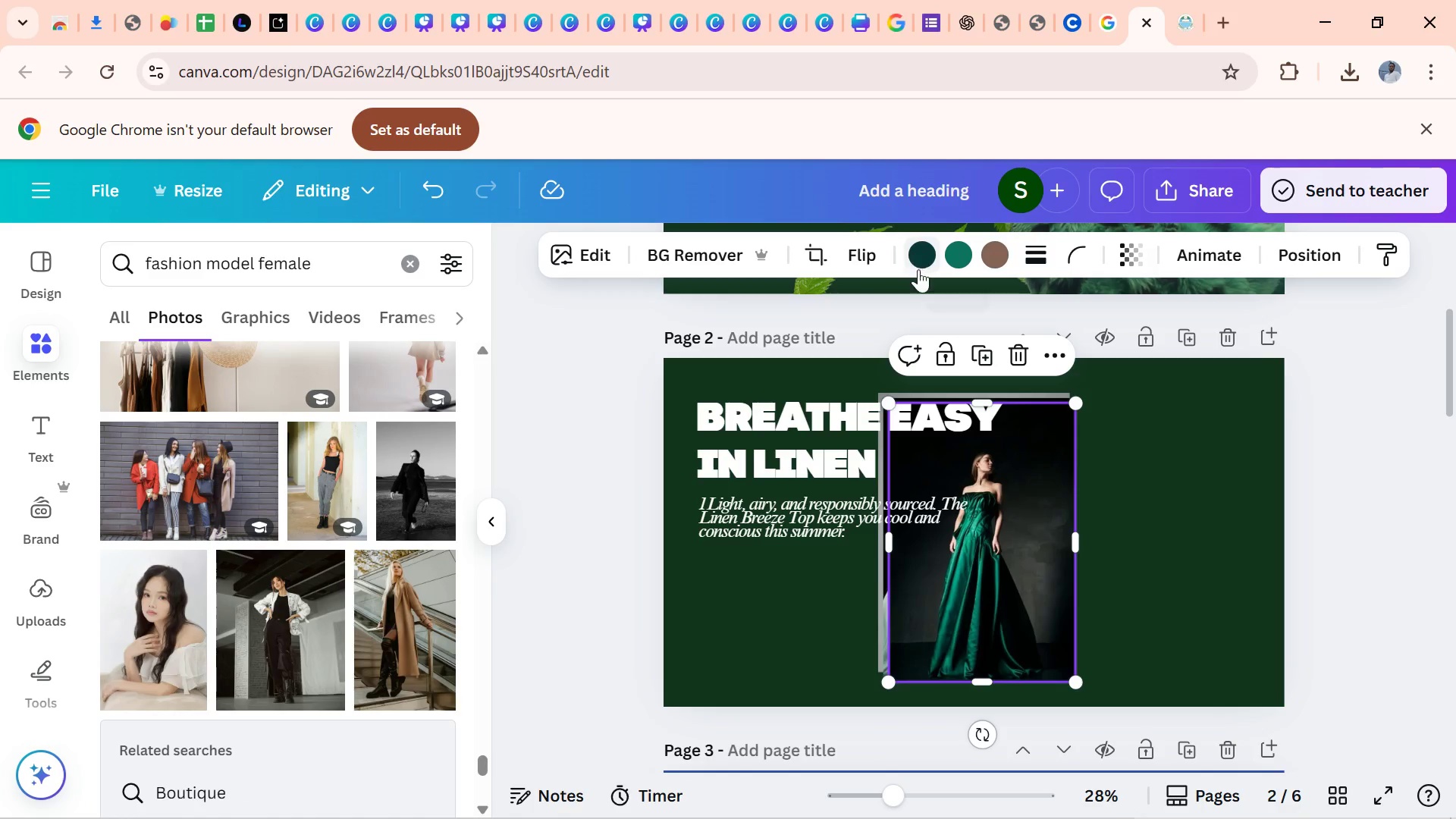 
left_click([713, 251])
 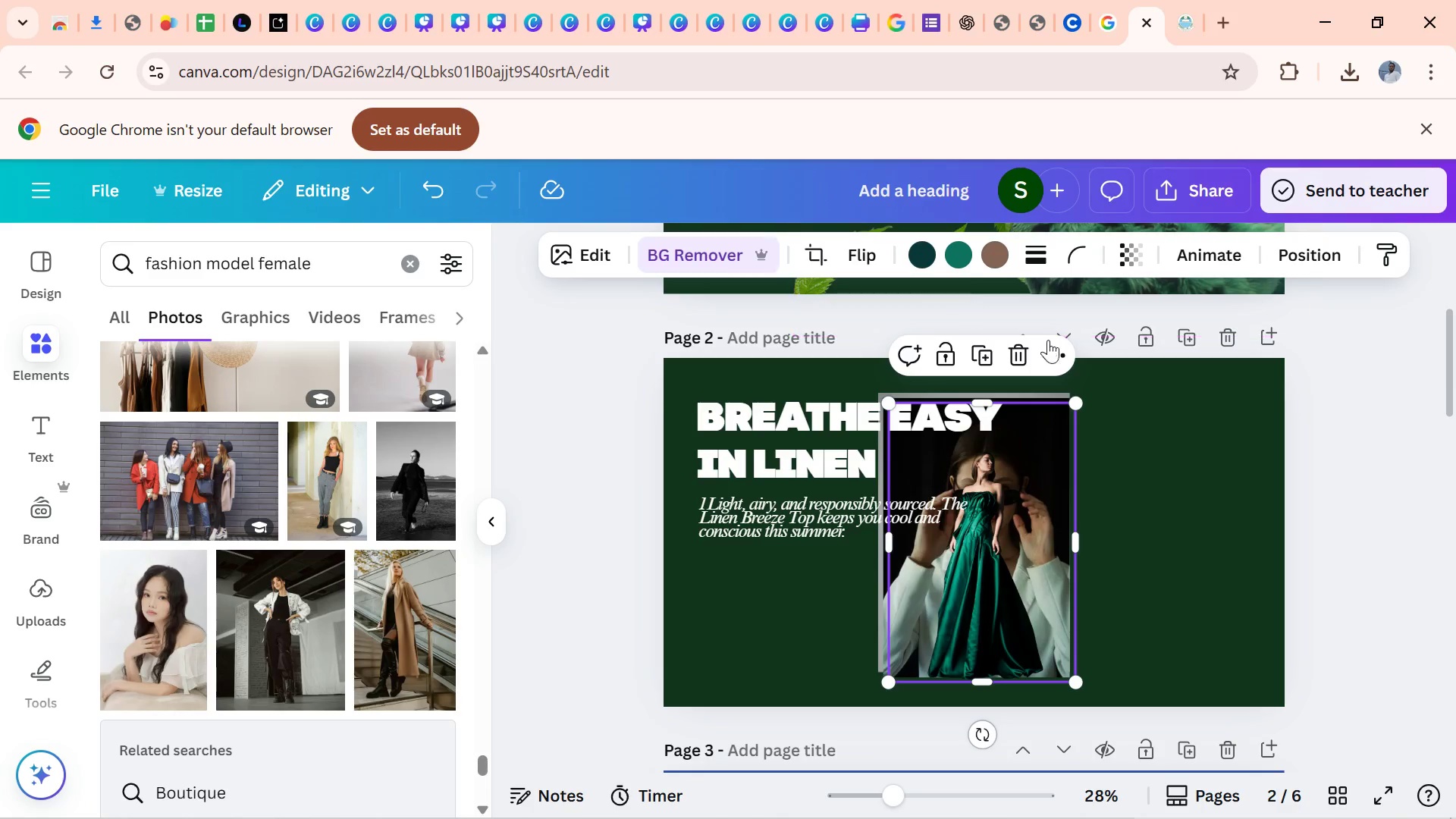 
left_click_drag(start_coordinate=[1011, 634], to_coordinate=[1258, 661])
 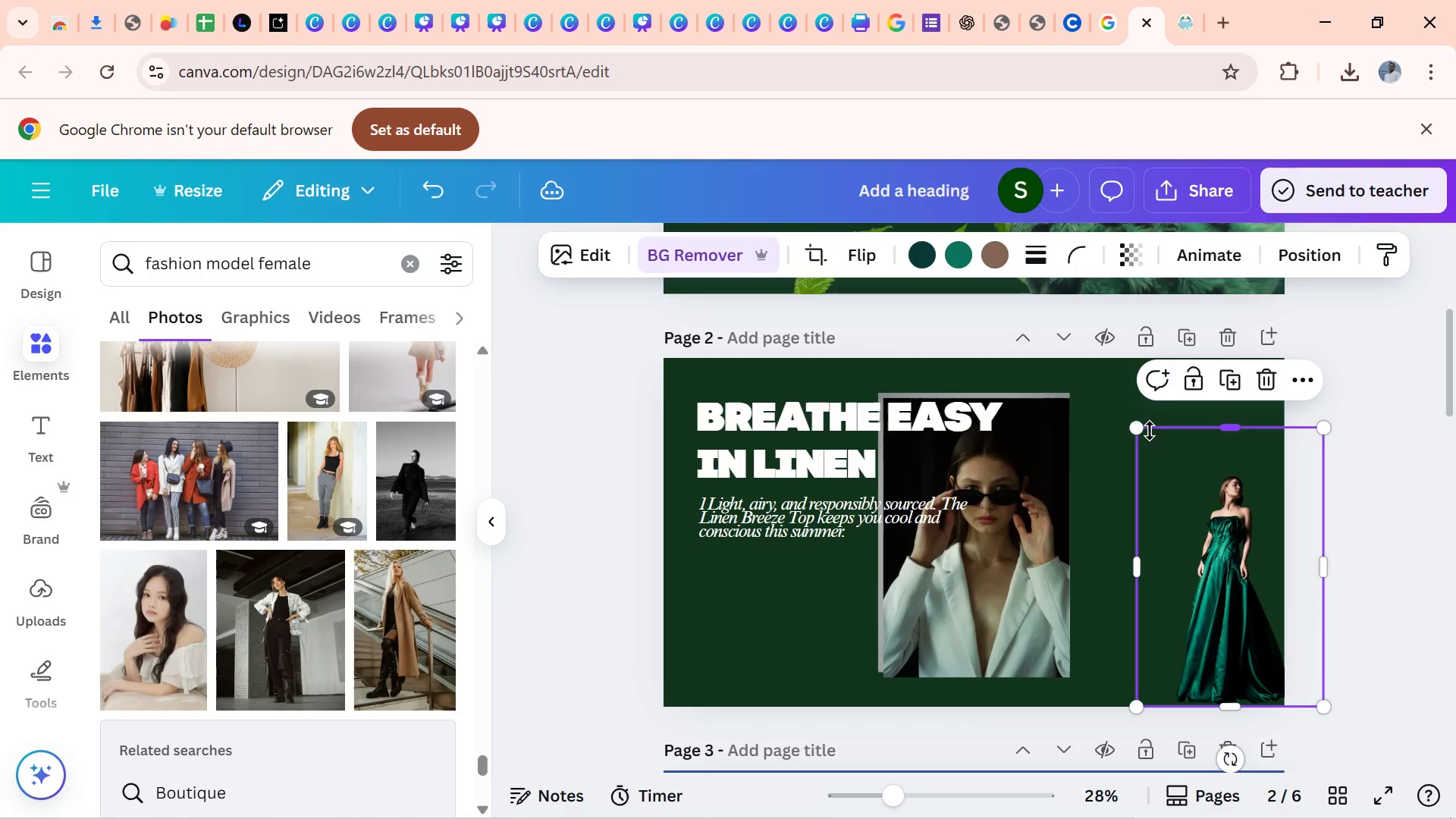 
left_click_drag(start_coordinate=[1144, 433], to_coordinate=[858, 0])
 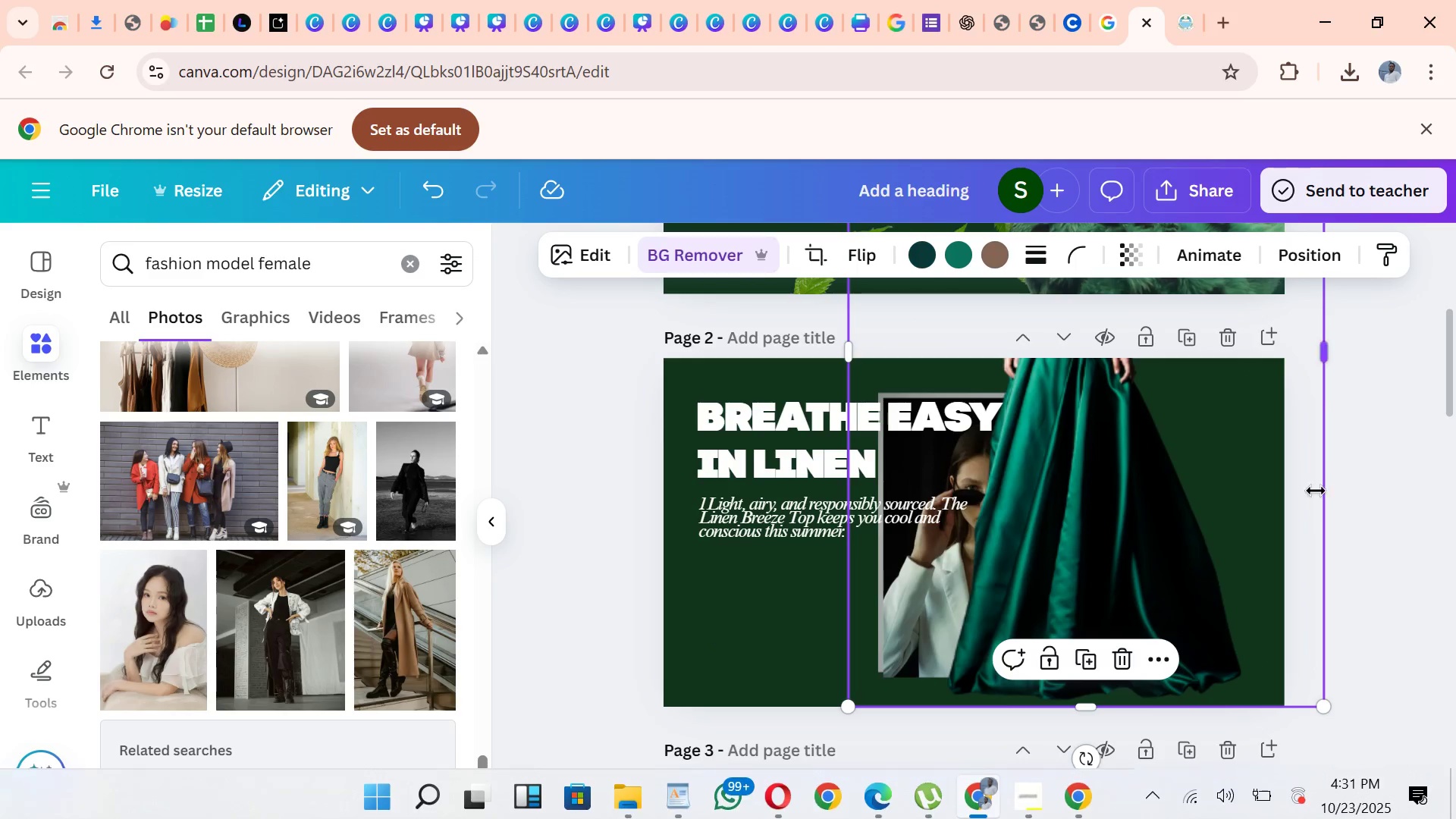 
left_click_drag(start_coordinate=[1231, 570], to_coordinate=[1270, 691])
 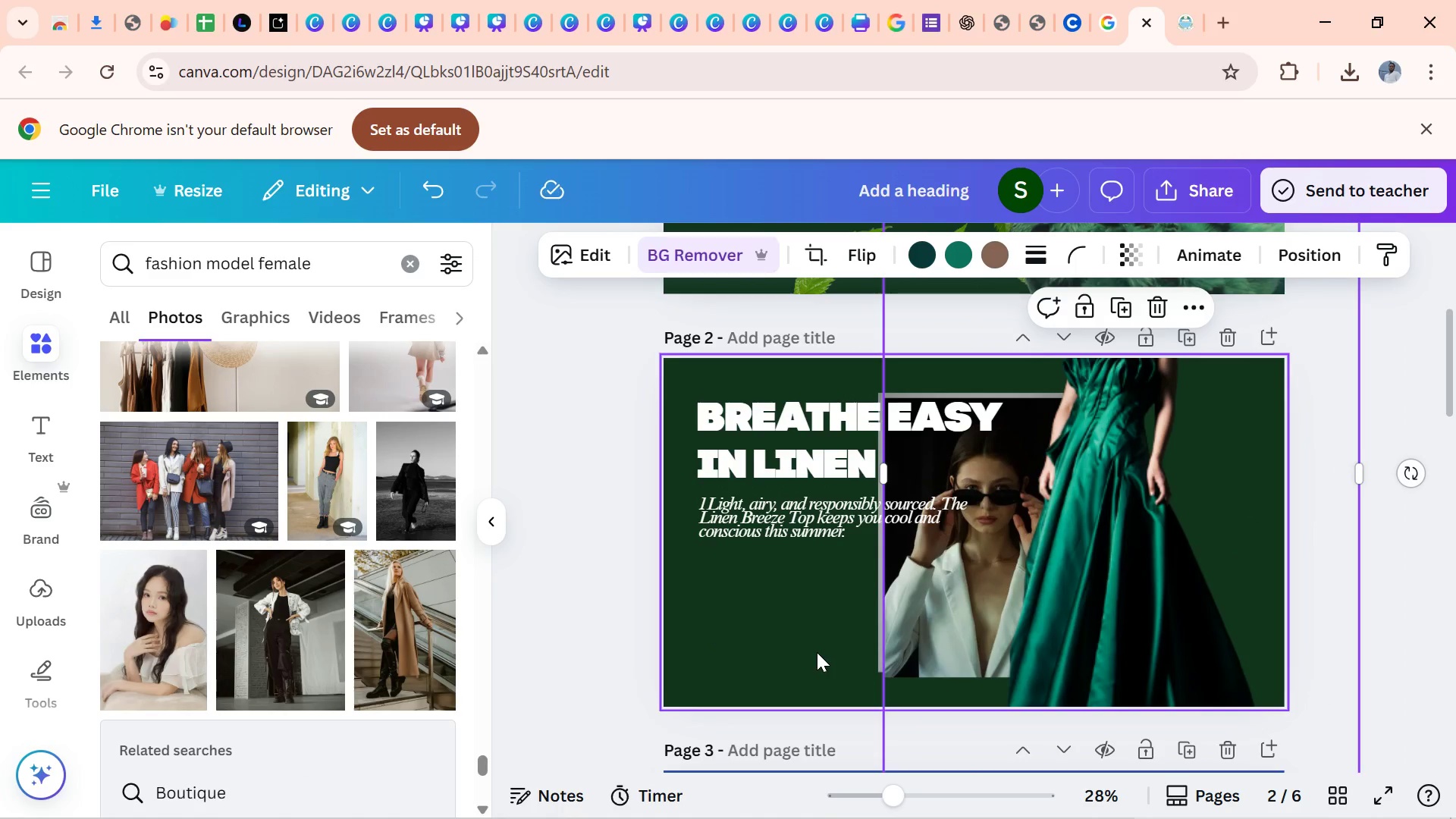 
left_click([817, 652])
 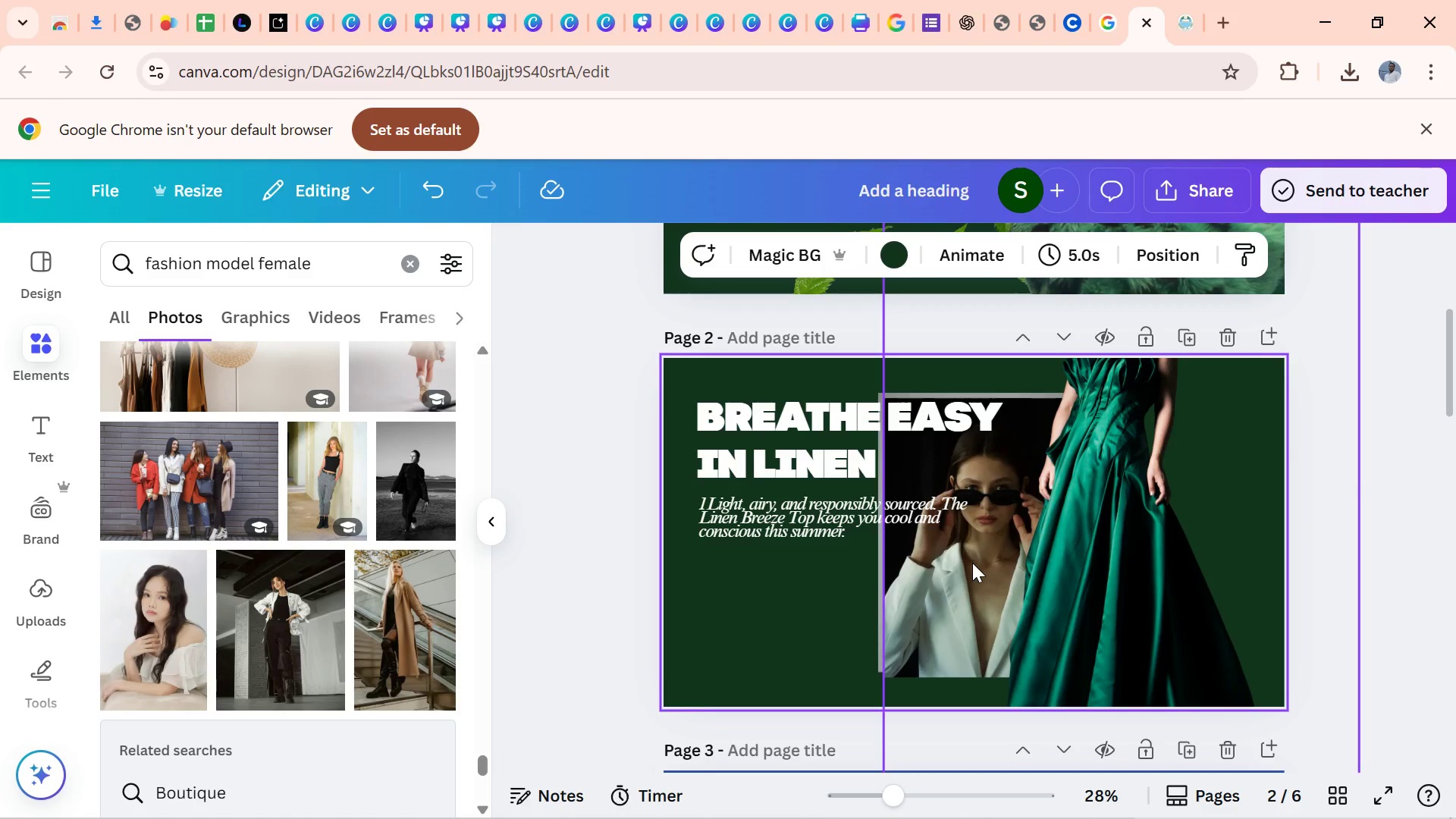 
left_click([972, 563])
 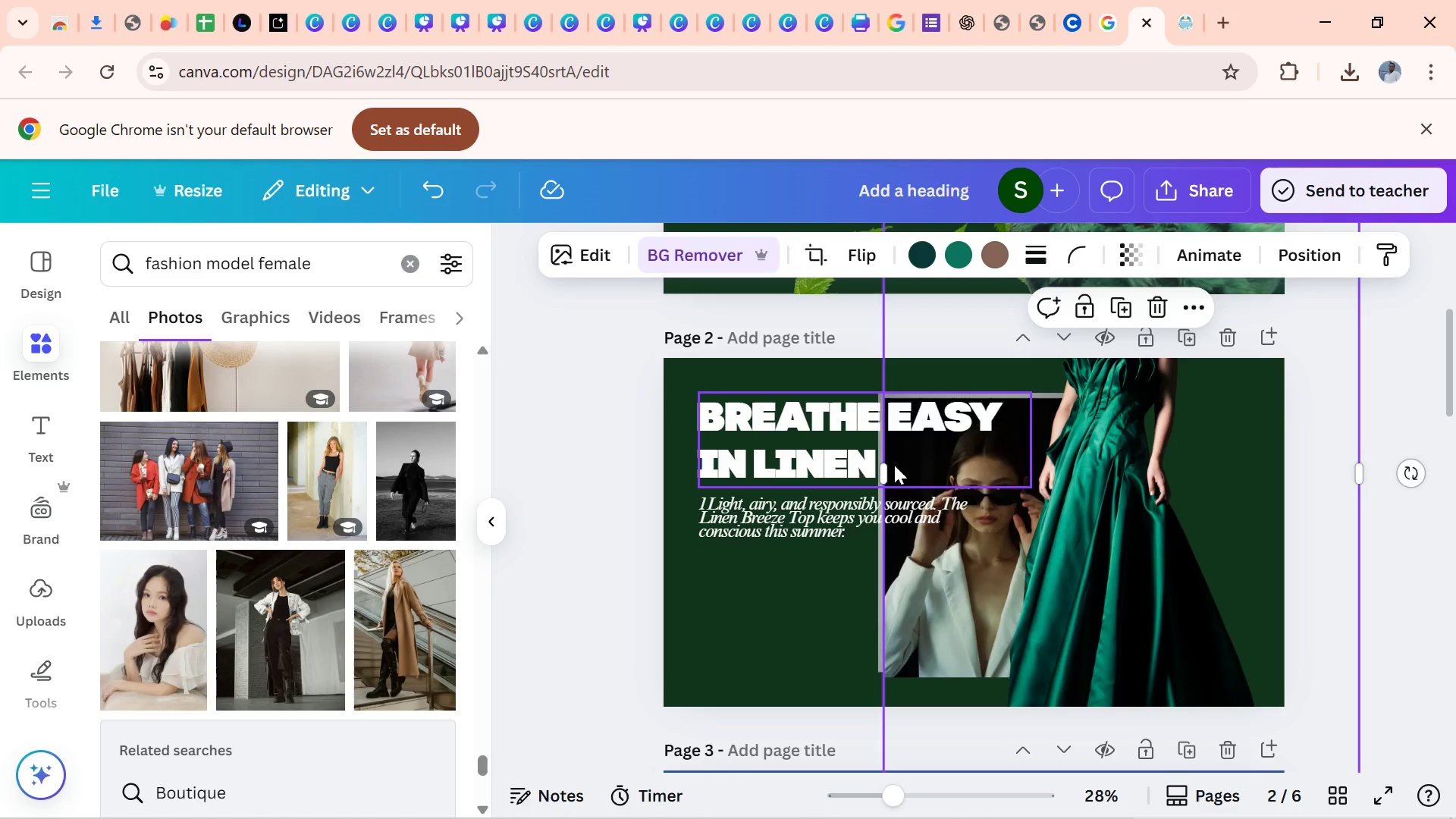 
left_click_drag(start_coordinate=[881, 471], to_coordinate=[936, 501])
 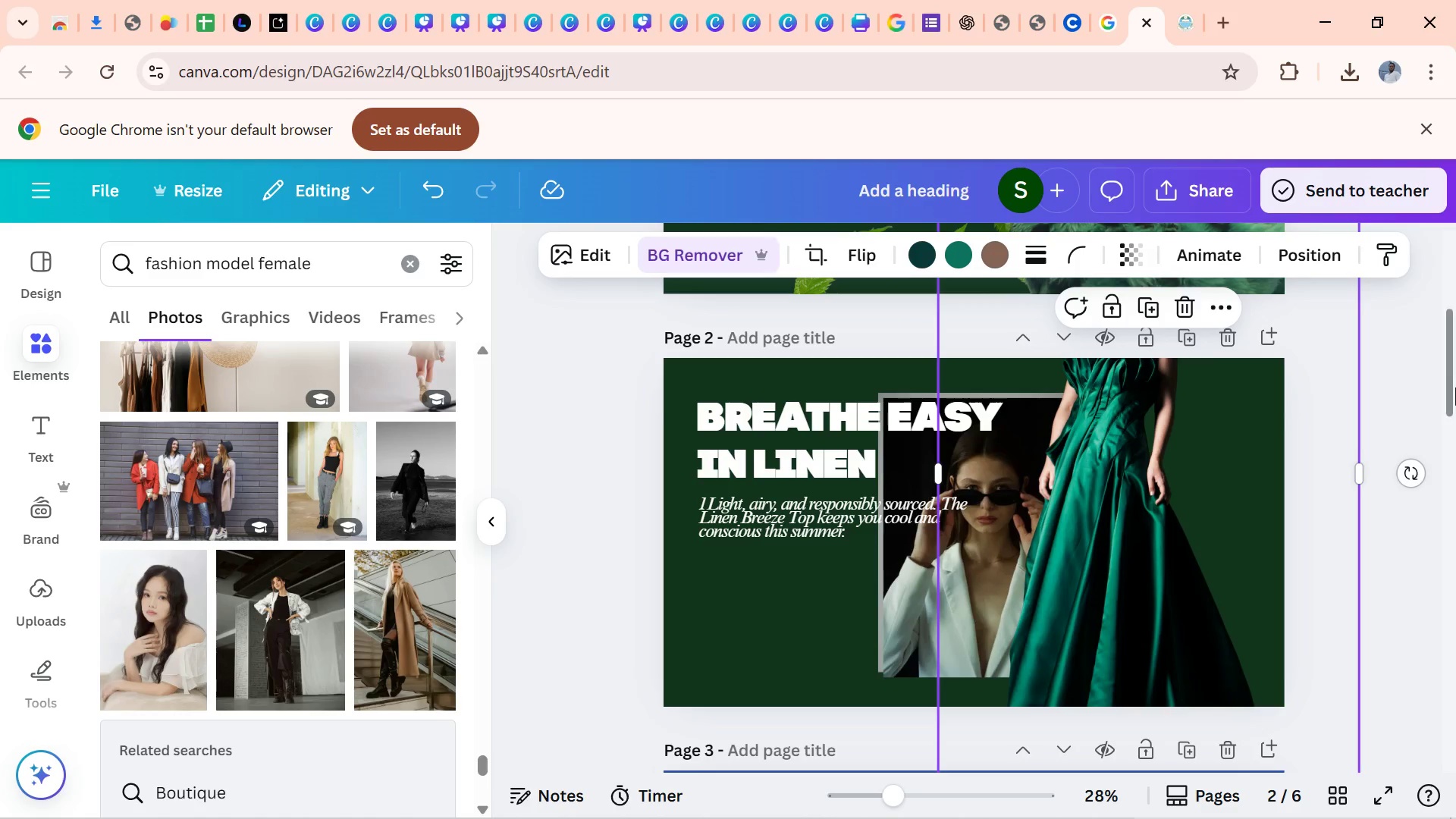 
left_click_drag(start_coordinate=[1455, 385], to_coordinate=[1455, 338])
 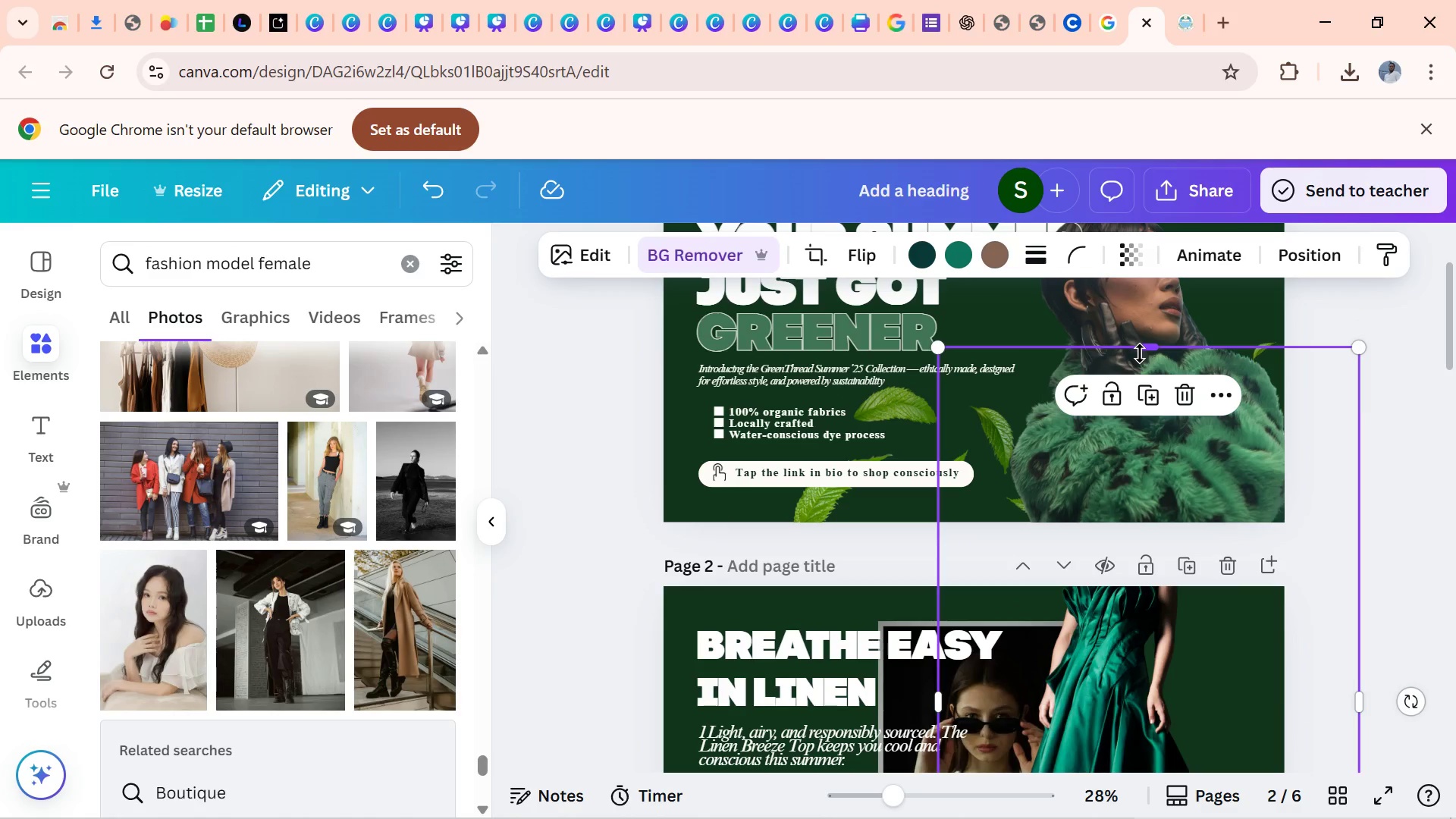 
left_click_drag(start_coordinate=[1144, 353], to_coordinate=[1114, 596])
 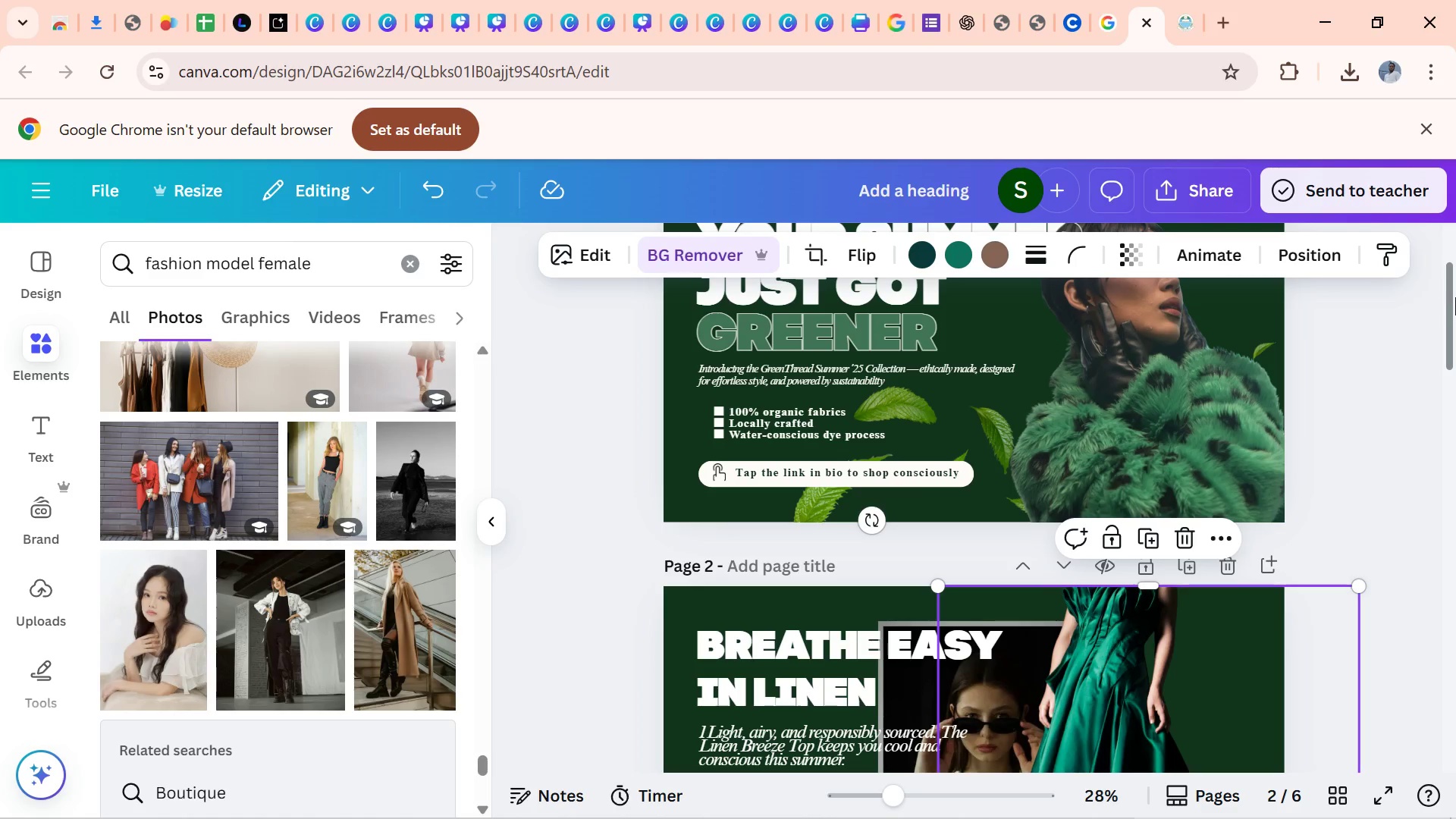 
left_click_drag(start_coordinate=[1455, 297], to_coordinate=[1453, 358])
 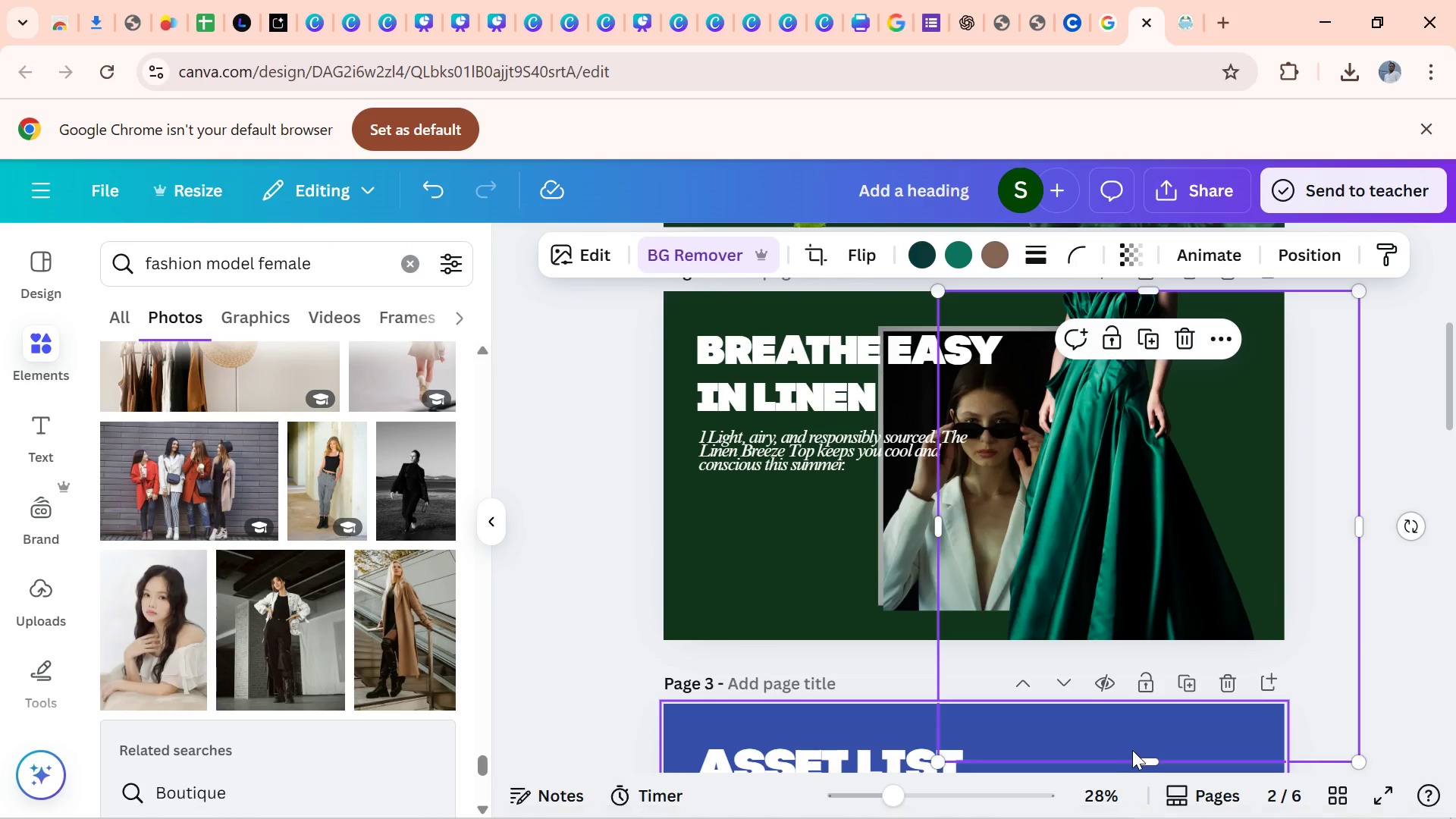 
left_click_drag(start_coordinate=[1150, 757], to_coordinate=[1164, 639])
 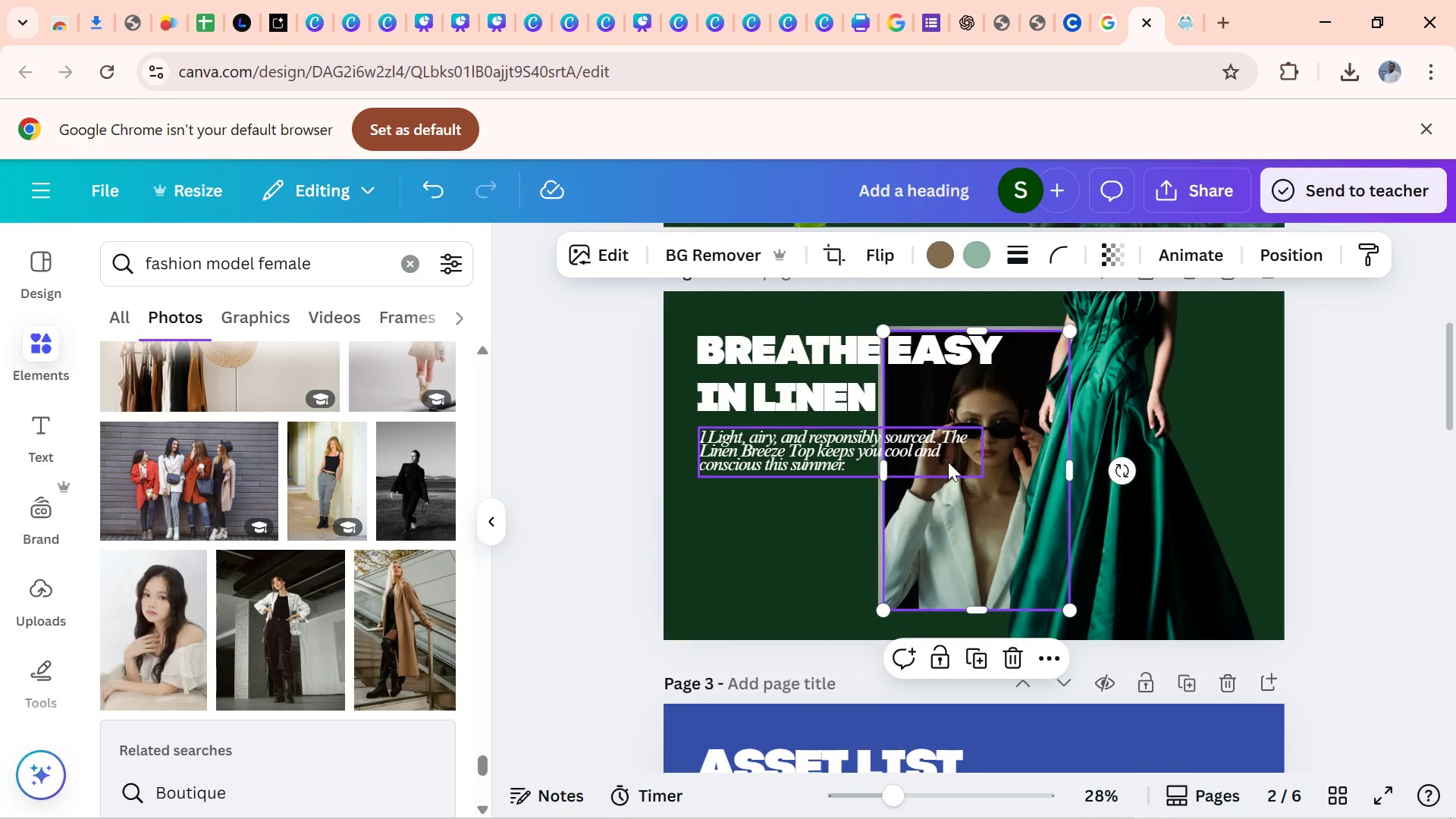 
left_click_drag(start_coordinate=[918, 526], to_coordinate=[842, 579])
 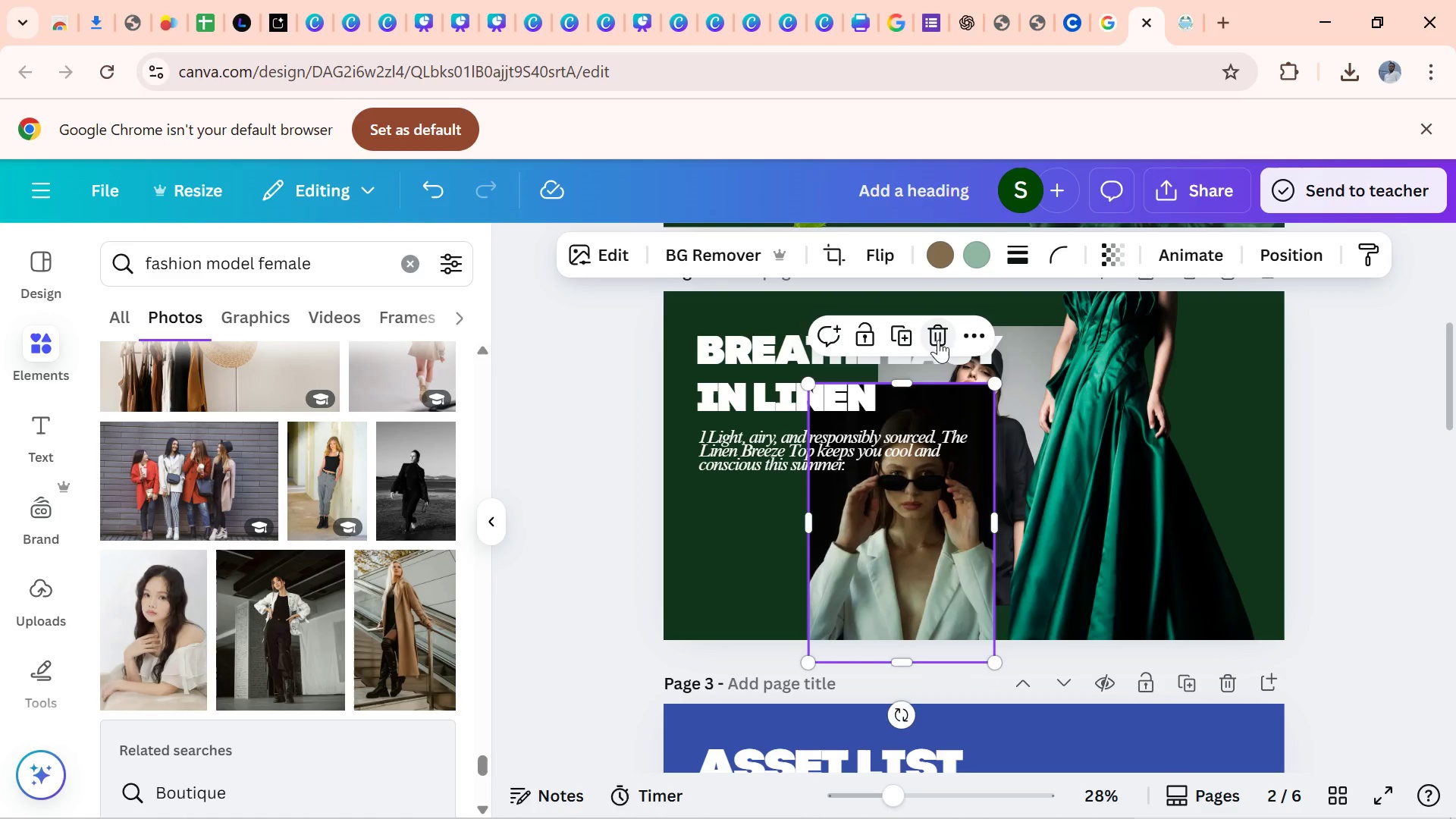 
left_click([935, 334])
 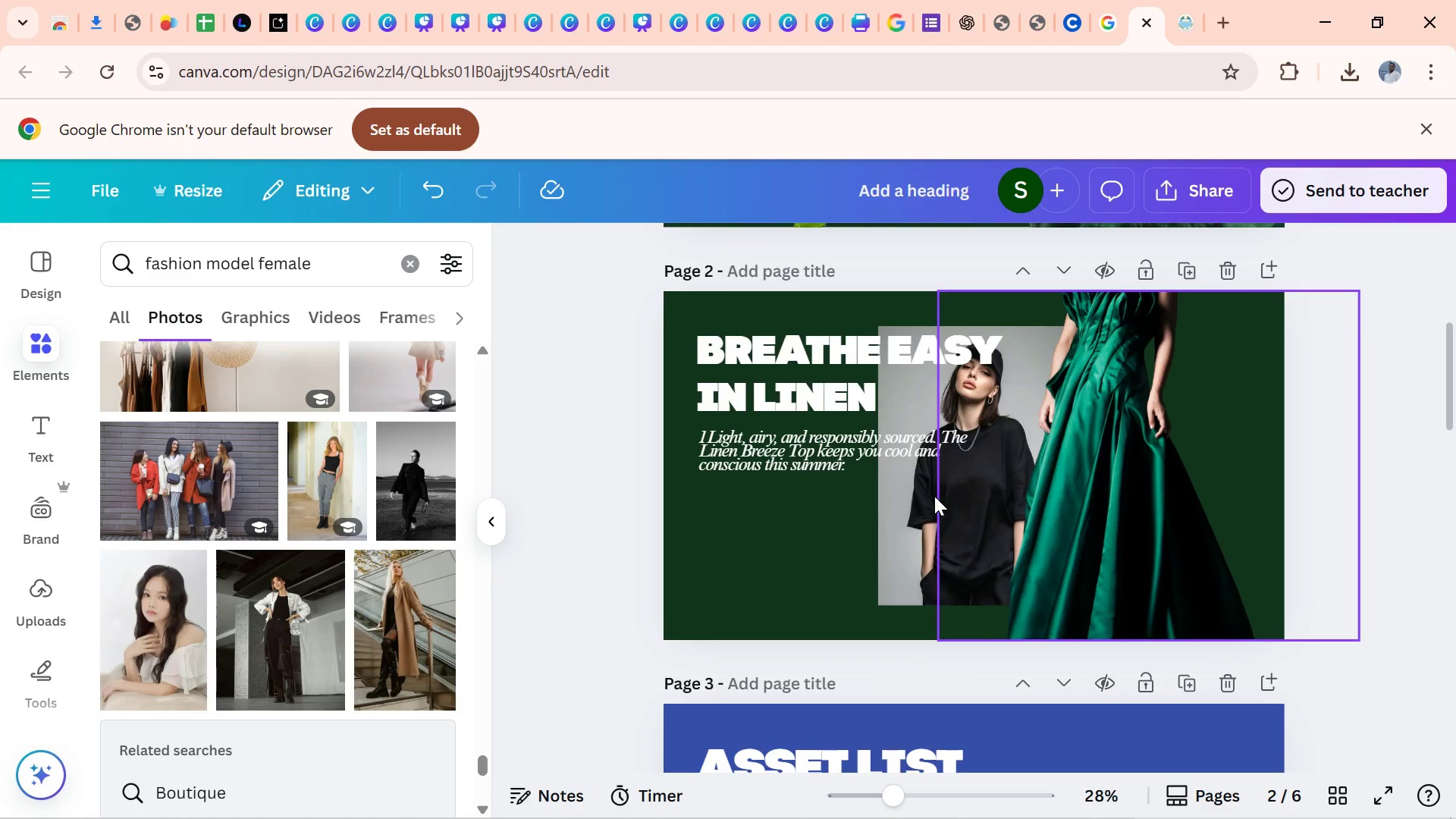 
left_click_drag(start_coordinate=[921, 504], to_coordinate=[864, 560])
 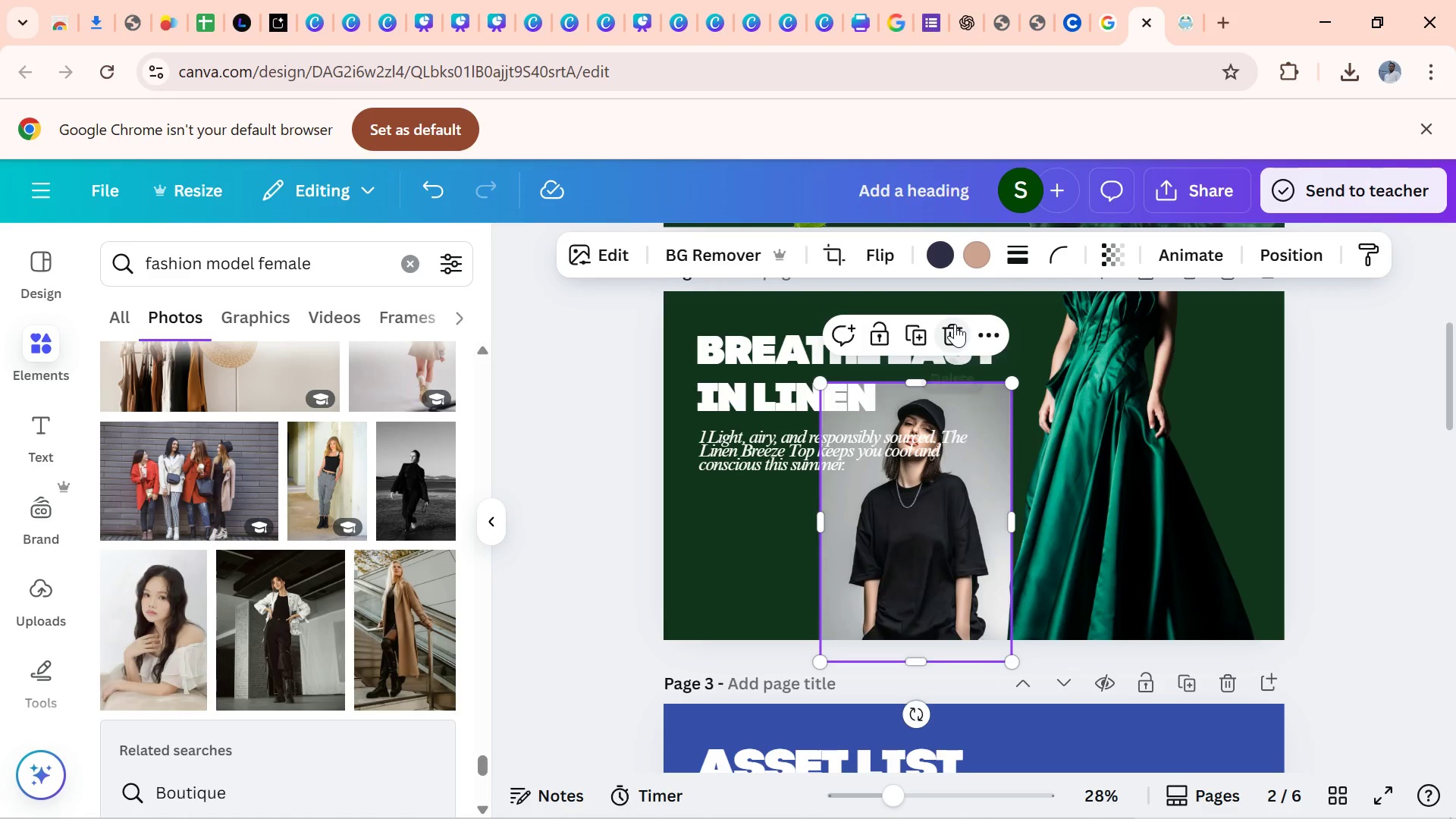 
left_click([955, 324])
 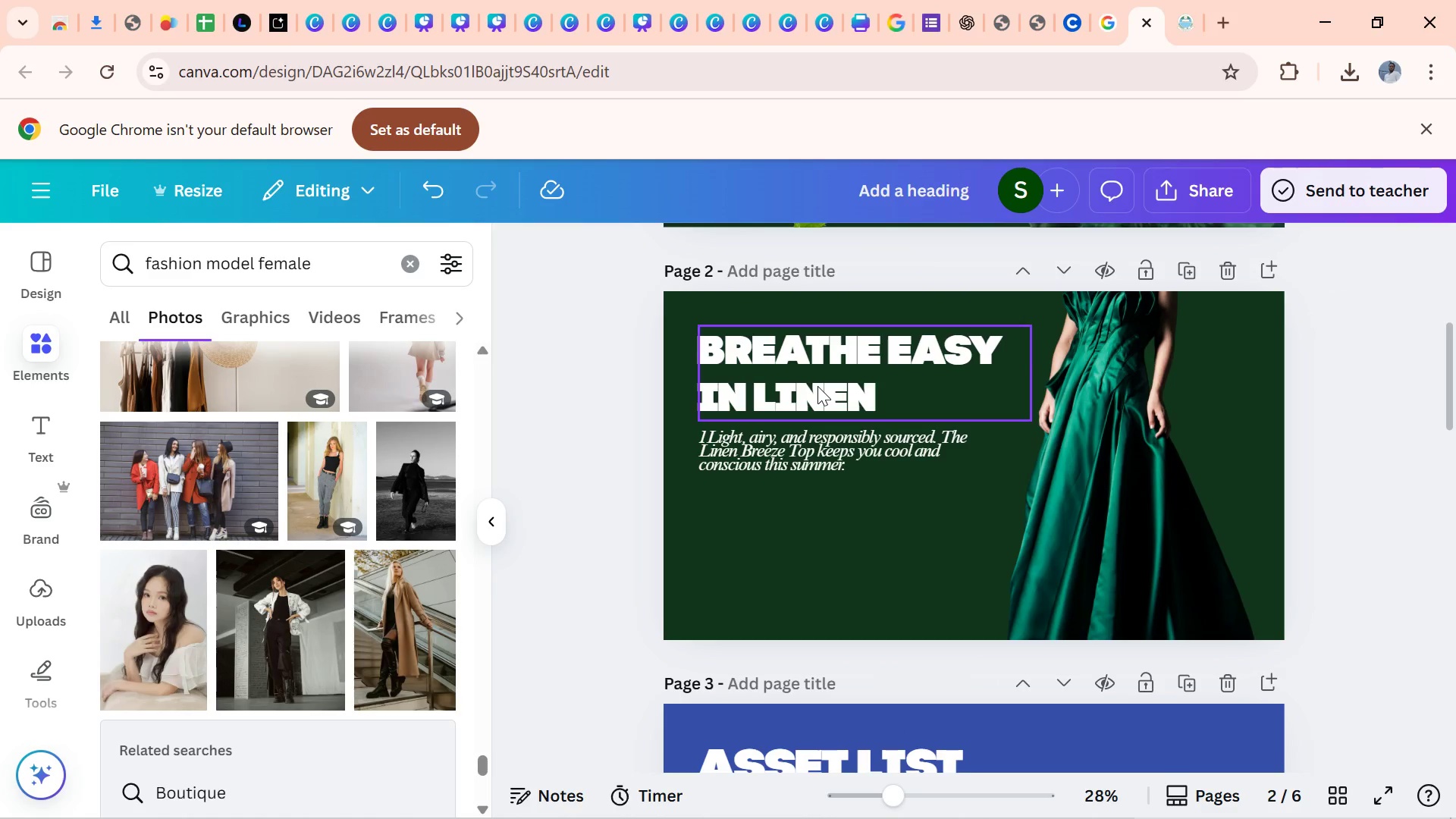 
left_click([817, 386])
 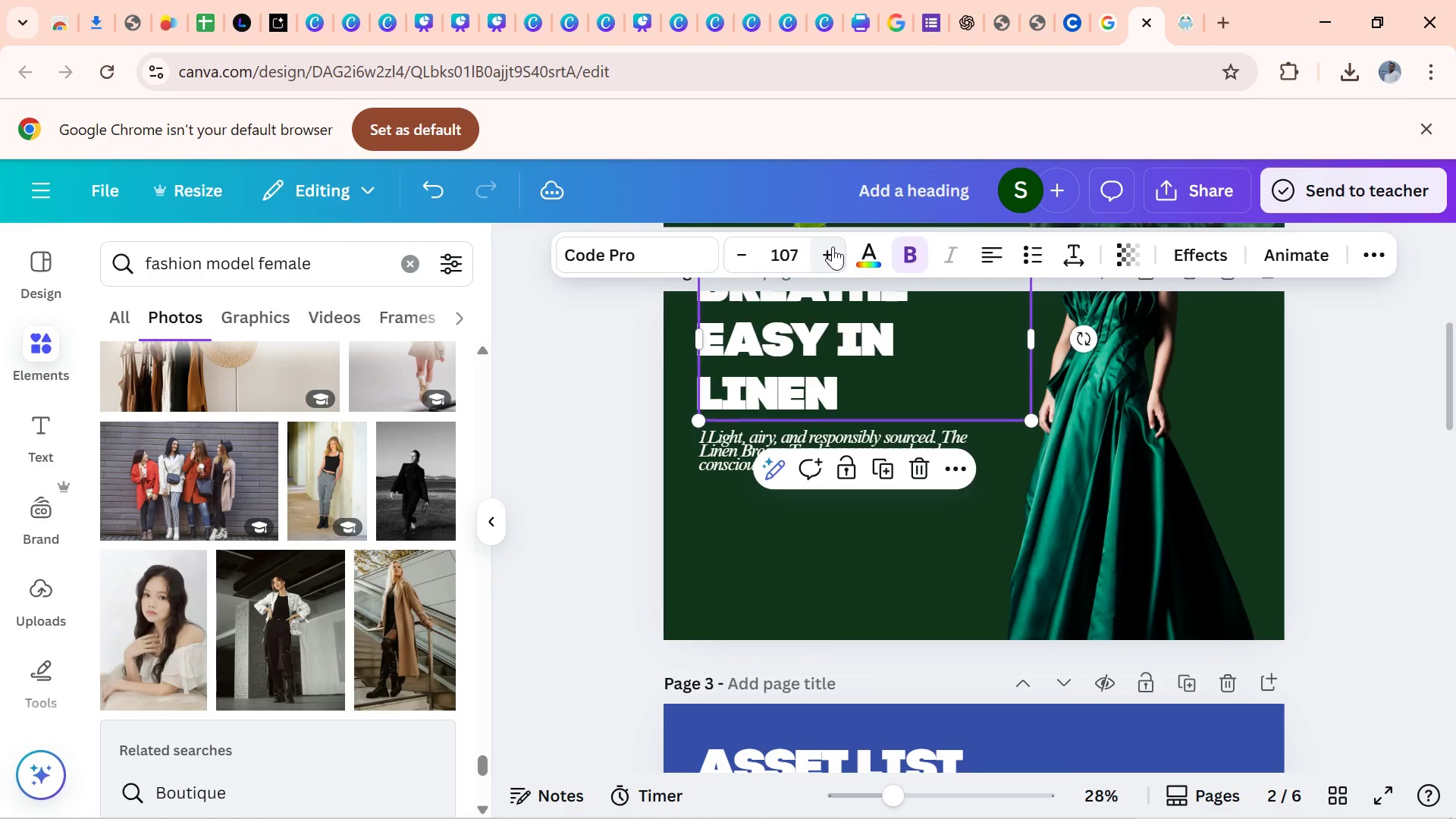 
left_click([833, 246])
 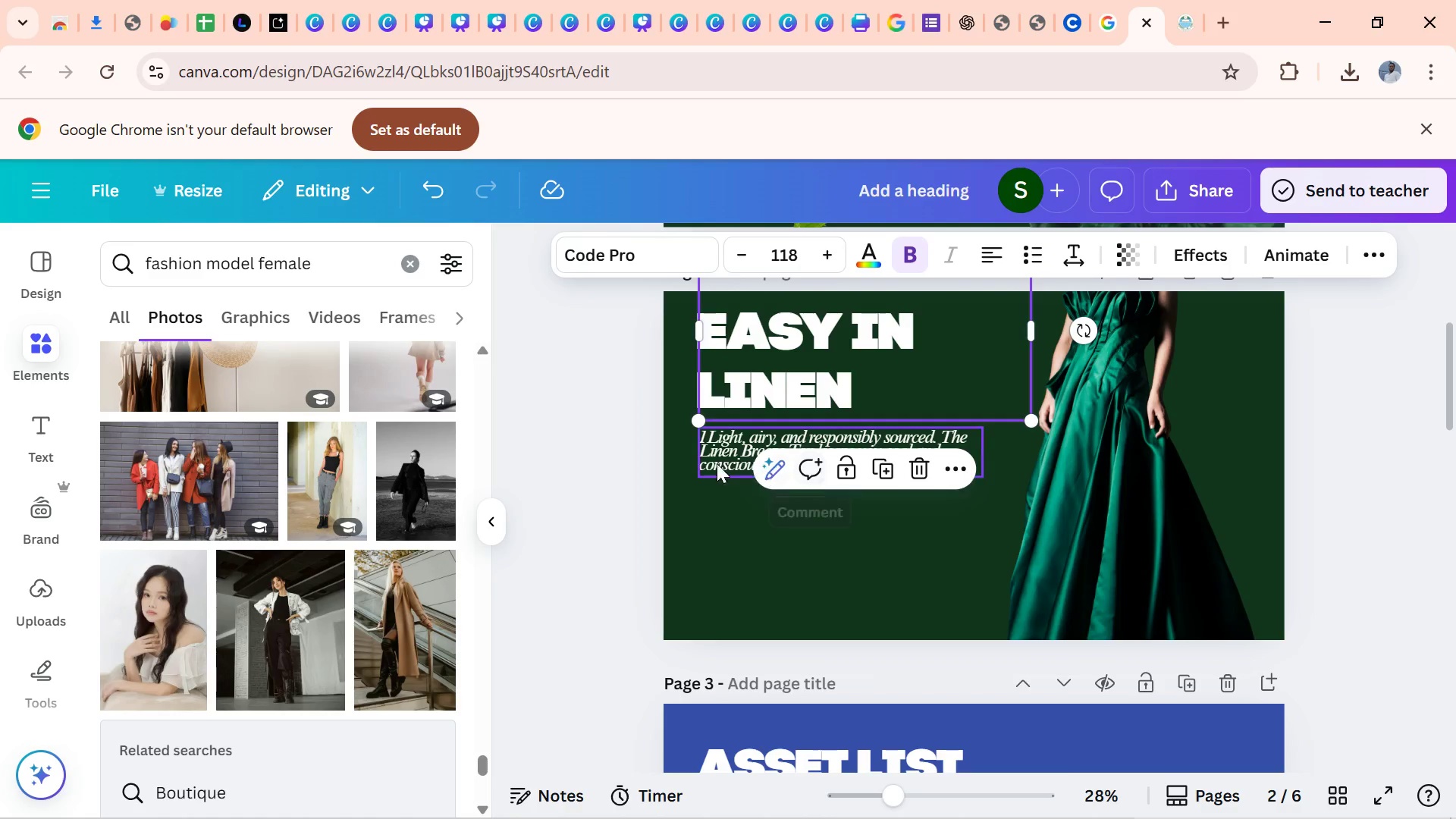 
left_click_drag(start_coordinate=[704, 446], to_coordinate=[709, 592])
 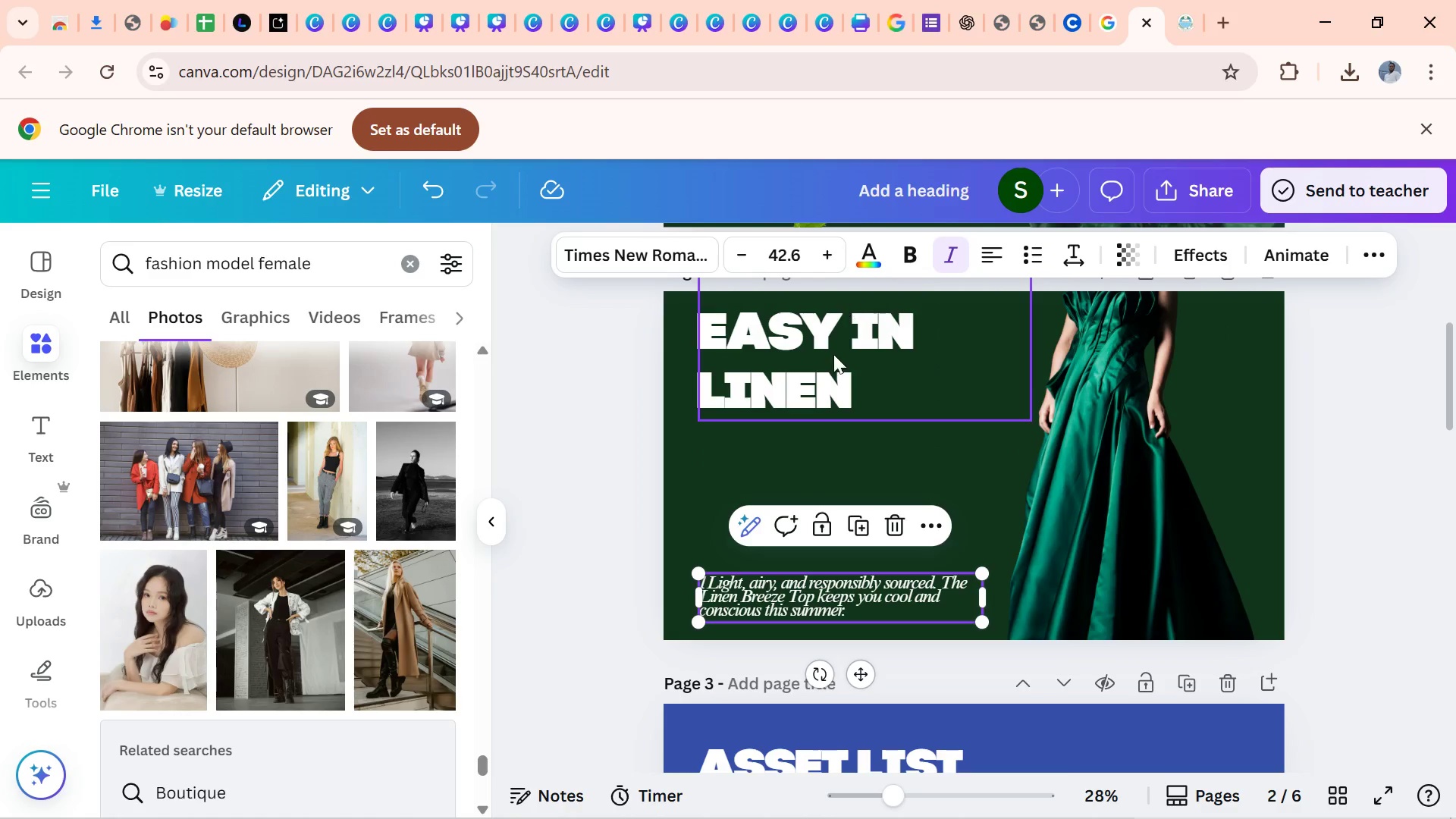 
left_click_drag(start_coordinate=[832, 356], to_coordinate=[817, 472])
 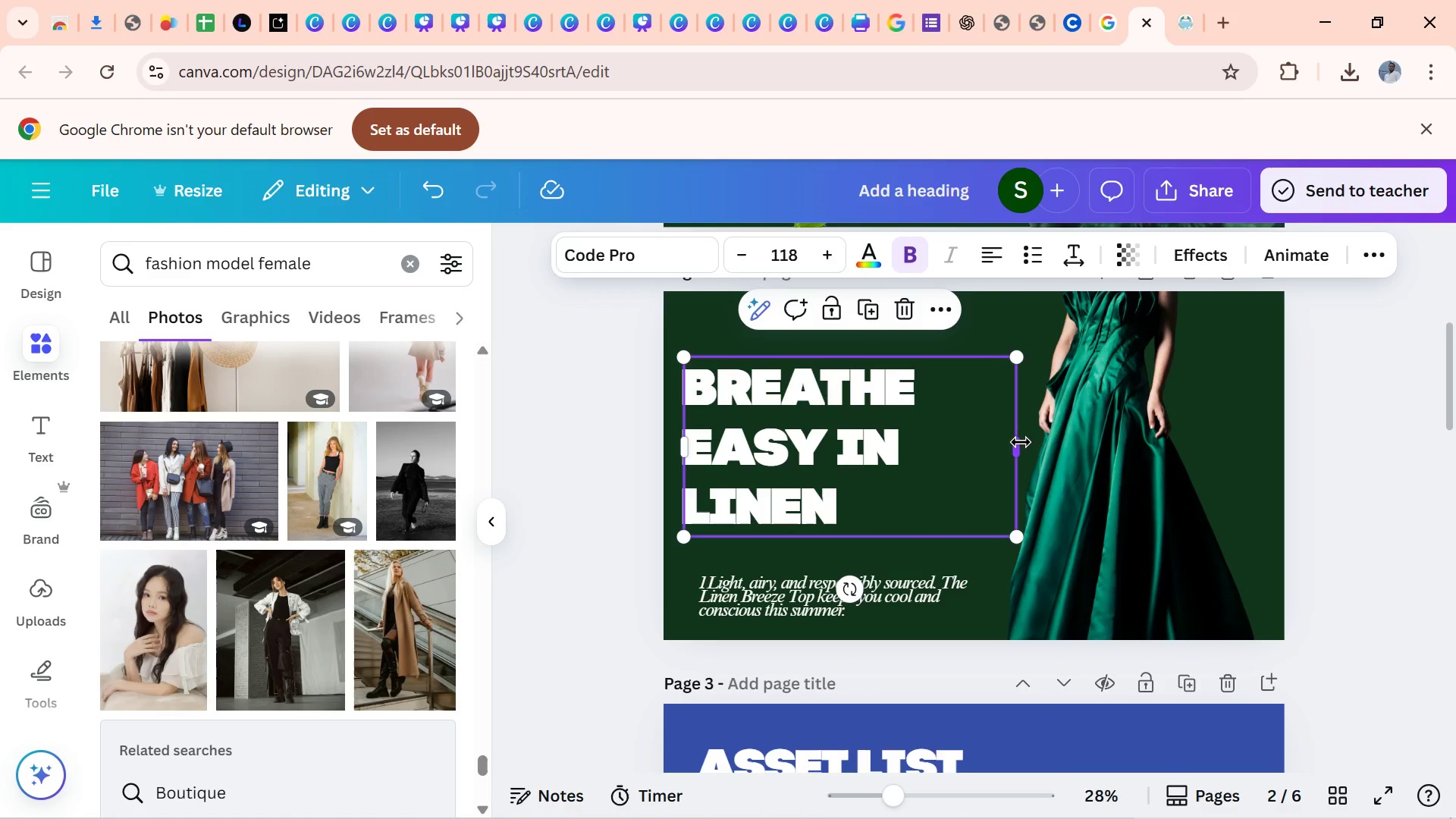 
left_click_drag(start_coordinate=[1022, 441], to_coordinate=[1110, 485])
 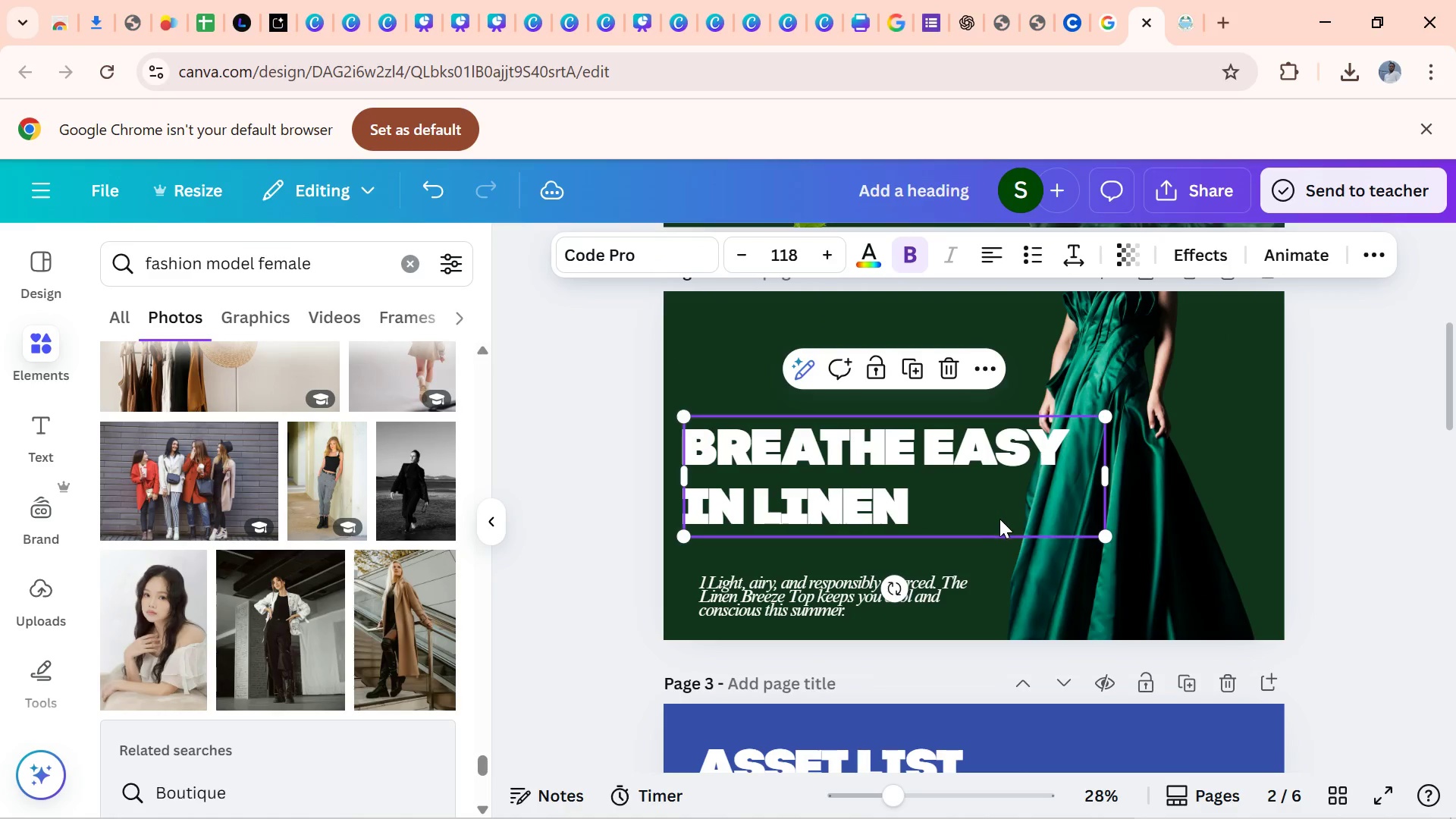 
left_click_drag(start_coordinate=[998, 518], to_coordinate=[1013, 425])
 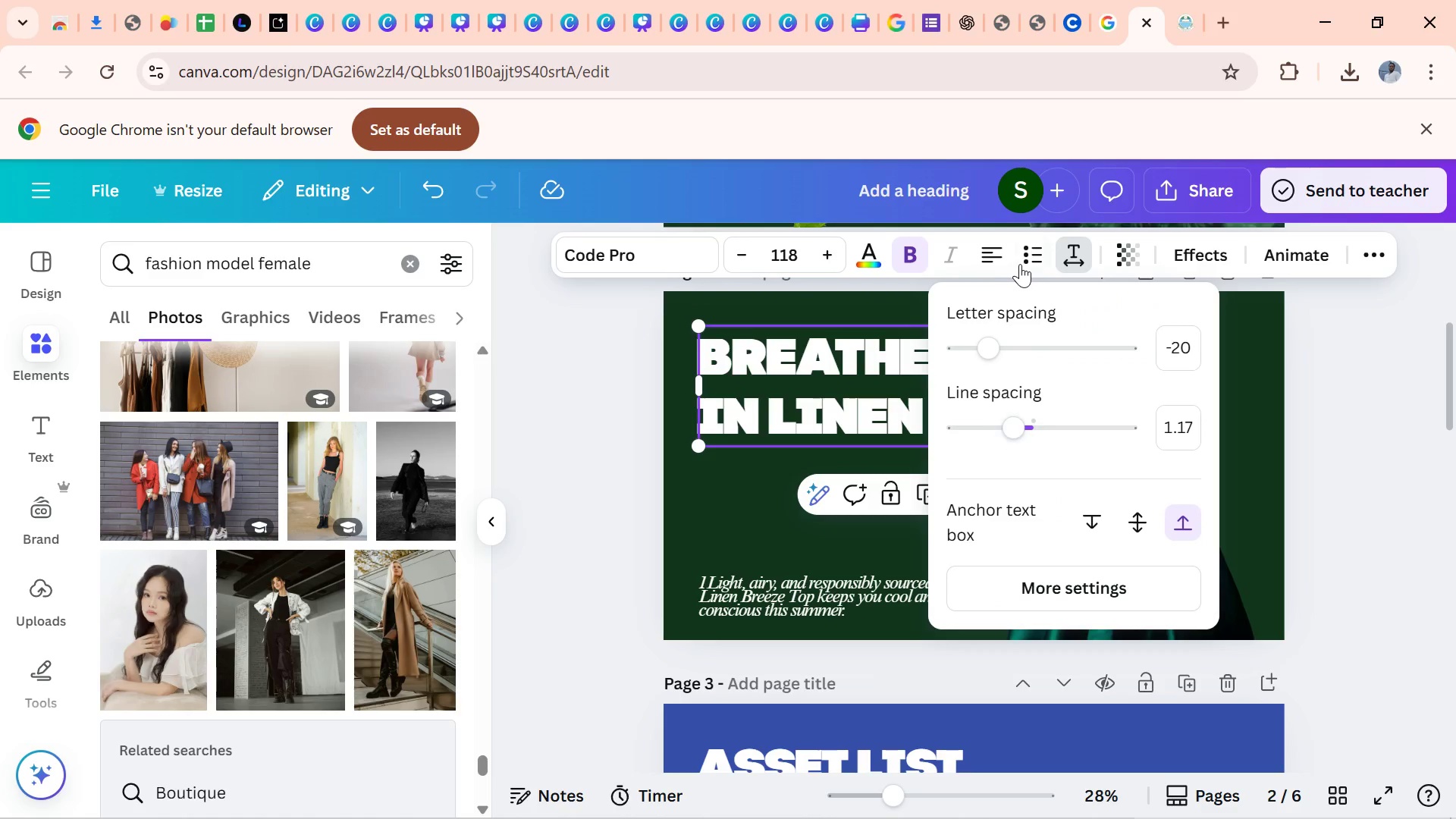 
left_click_drag(start_coordinate=[1008, 428], to_coordinate=[988, 429])
 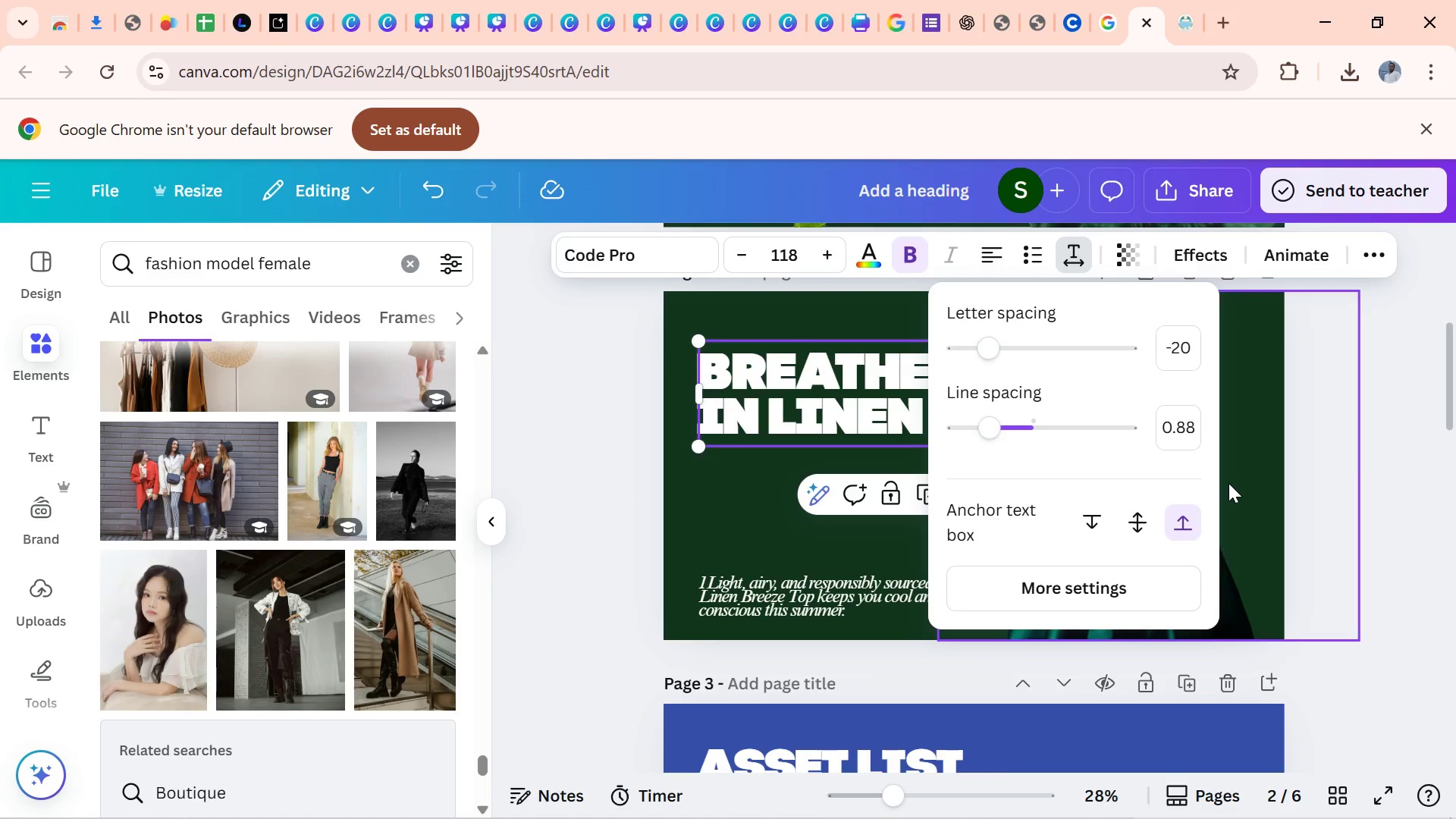 
left_click([1228, 483])
 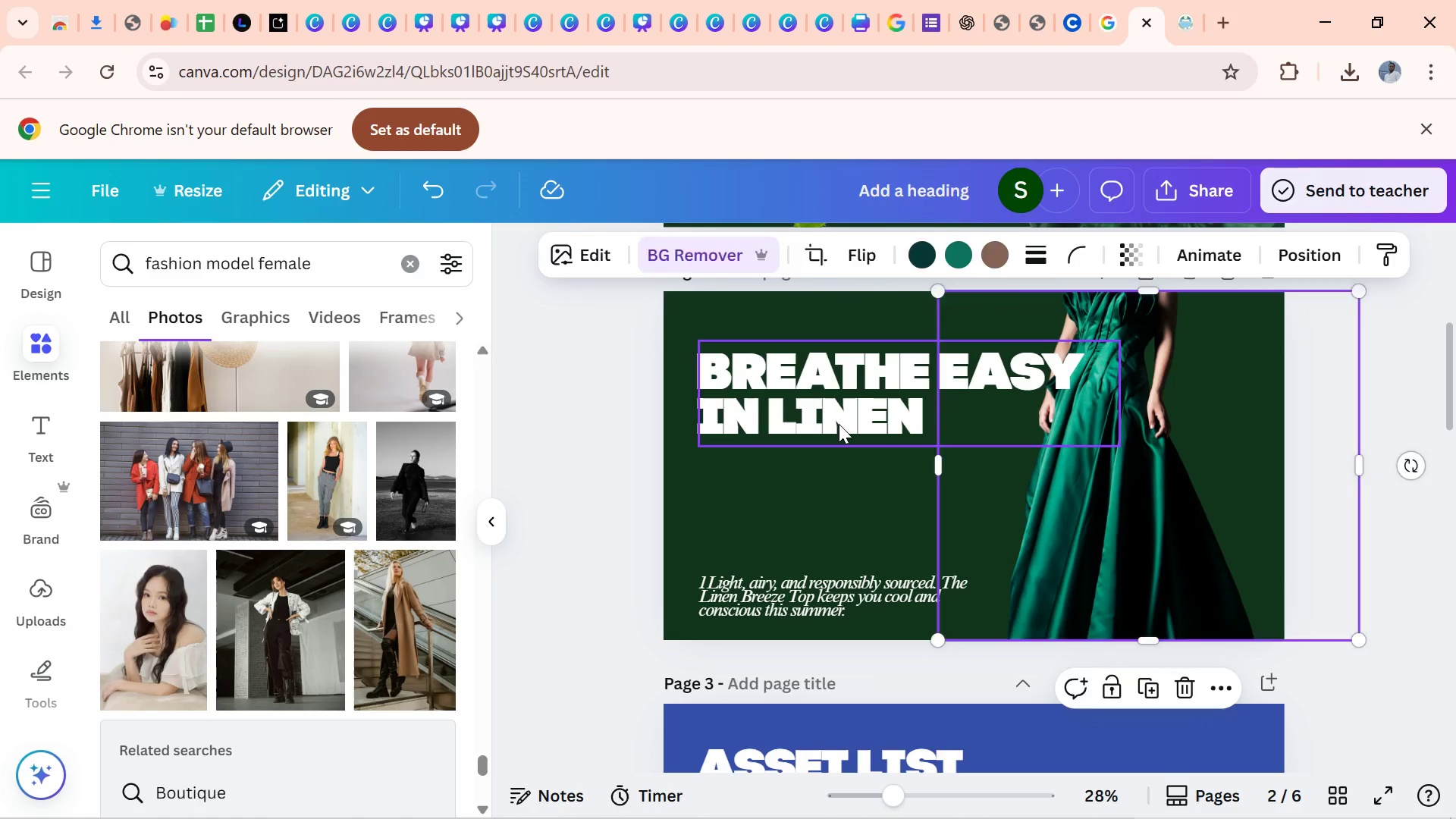 
left_click([839, 424])
 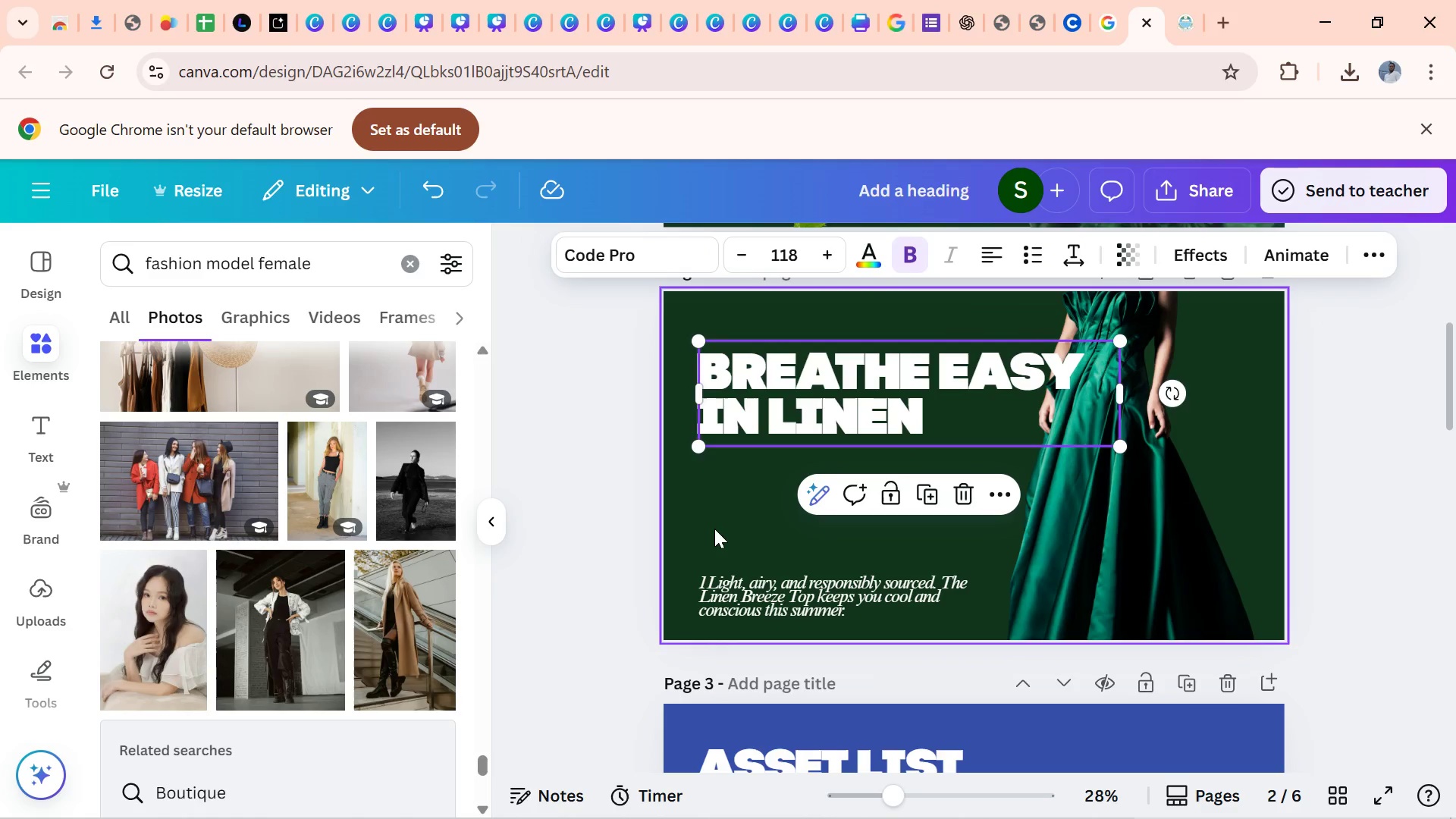 
left_click_drag(start_coordinate=[714, 526], to_coordinate=[708, 525])
 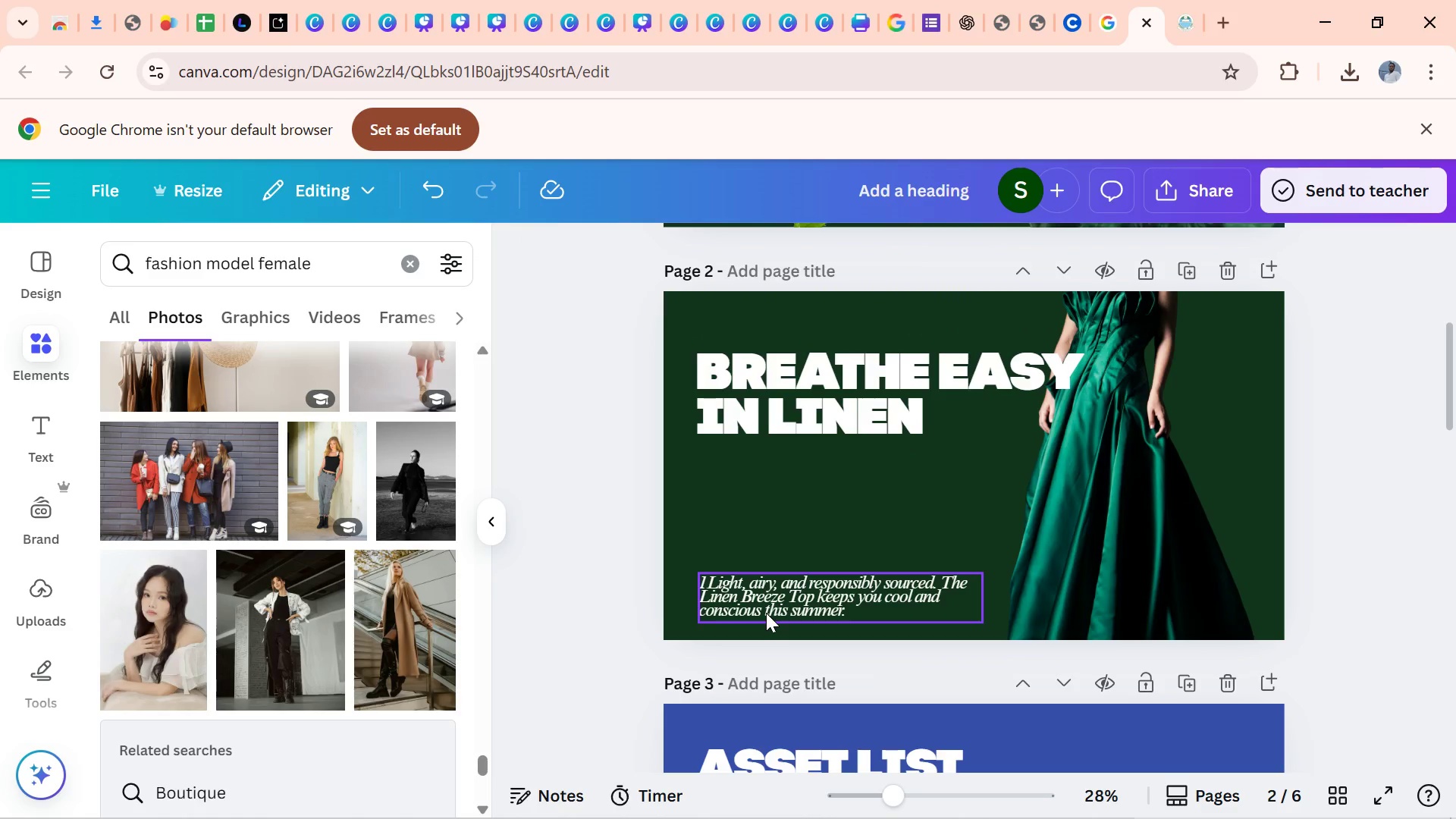 
left_click([766, 613])
 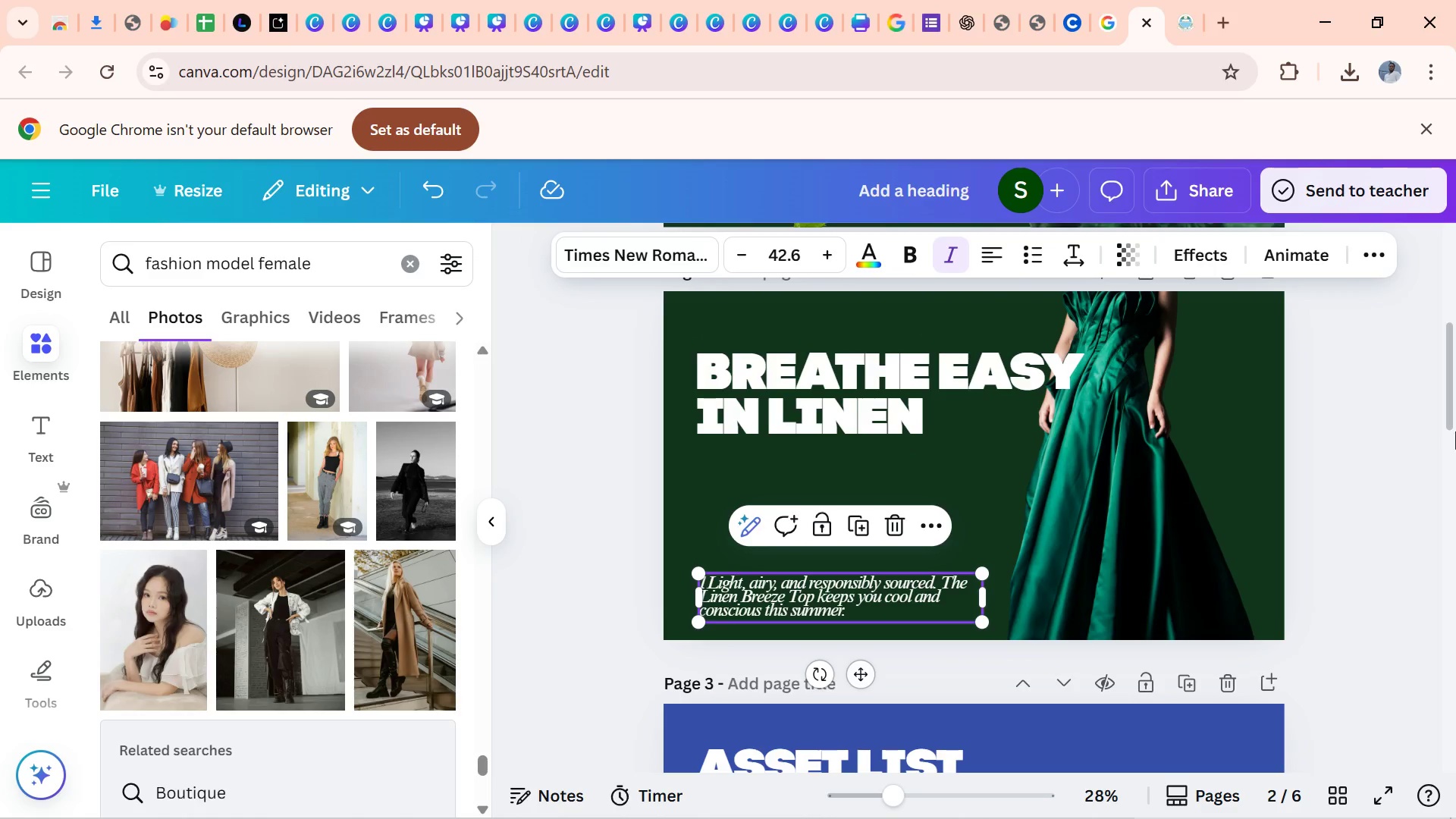 
left_click_drag(start_coordinate=[1455, 414], to_coordinate=[1452, 367])
 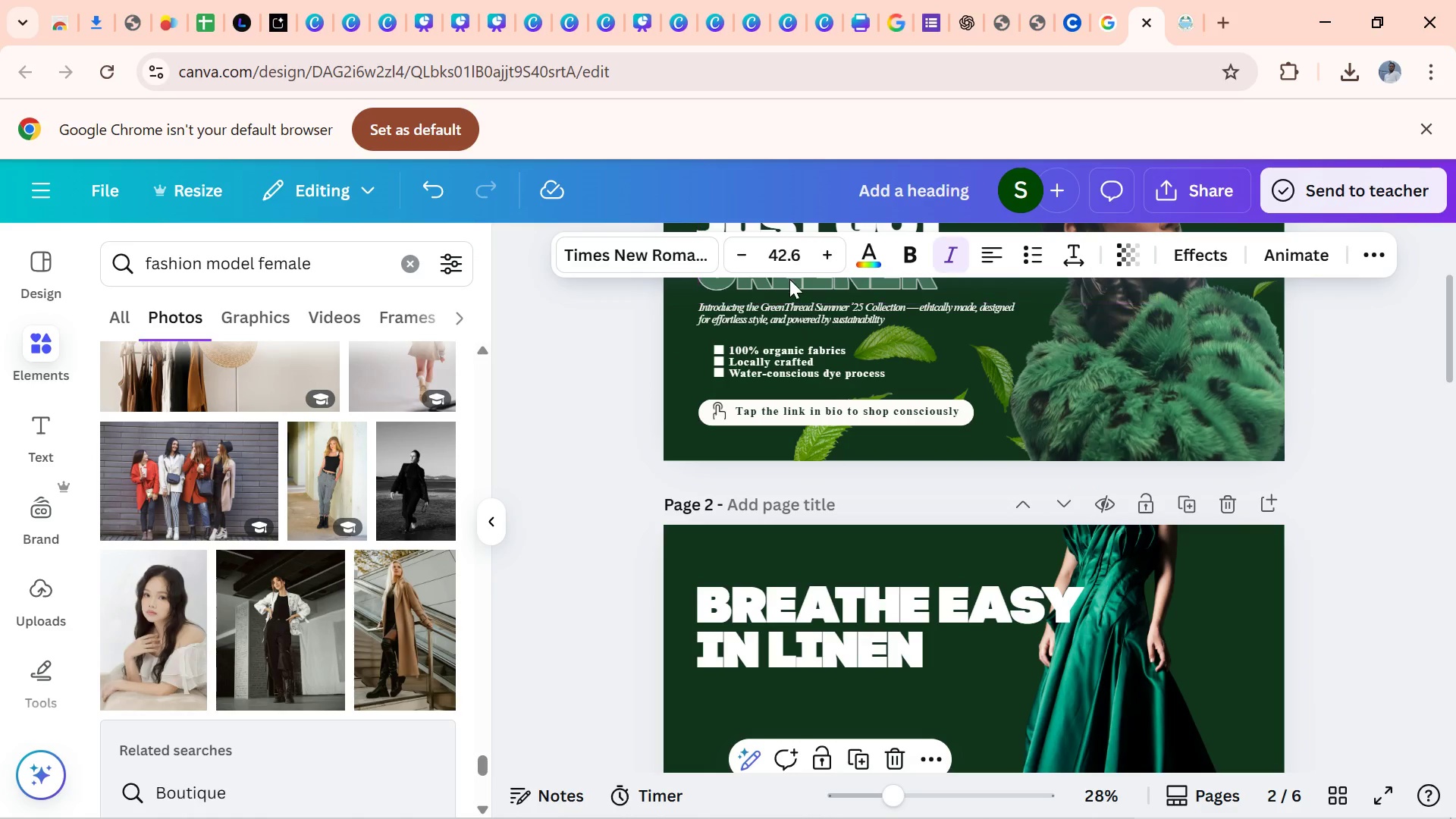 
mouse_move([814, 309])
 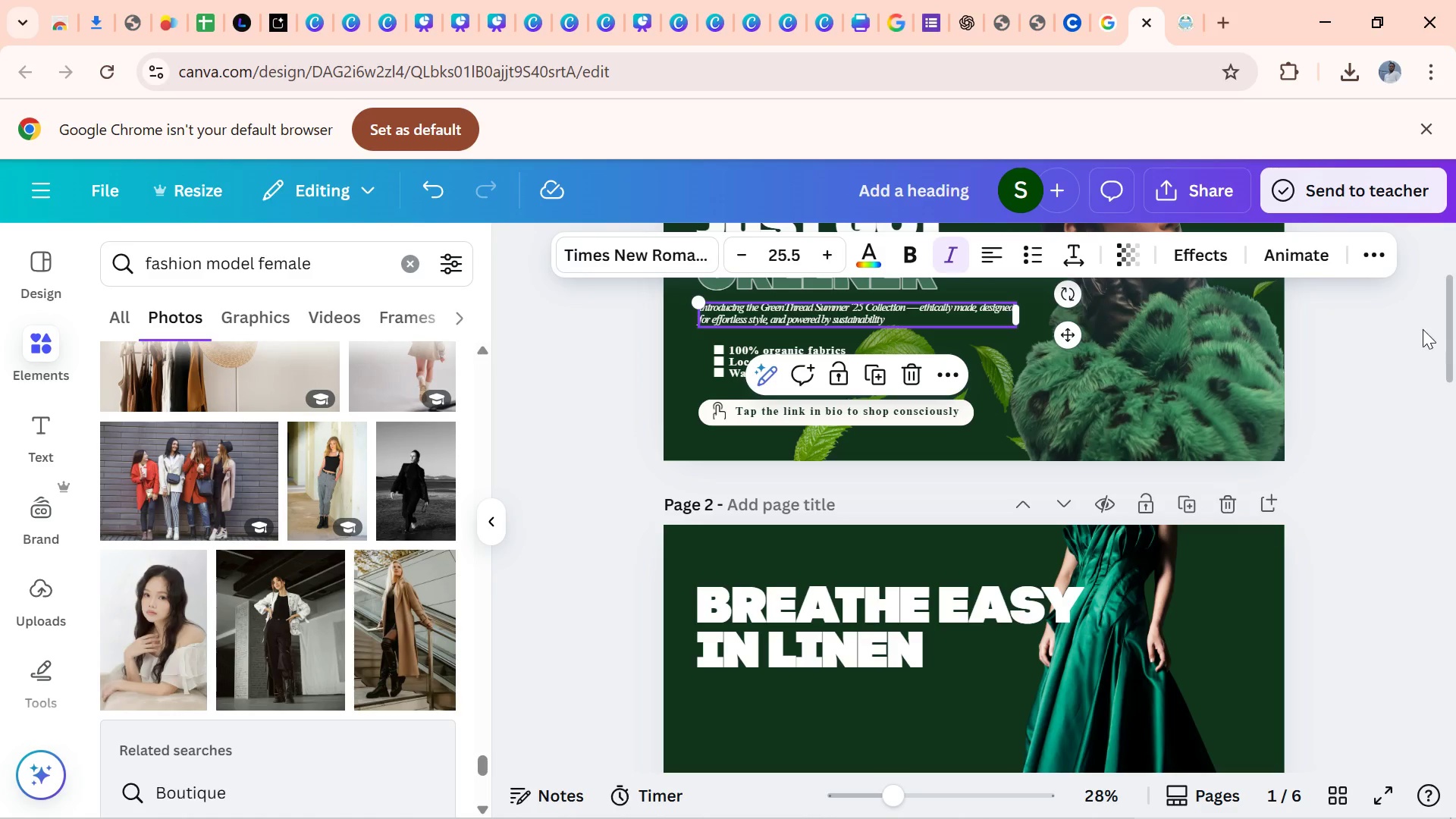 
left_click_drag(start_coordinate=[1451, 329], to_coordinate=[1449, 404])
 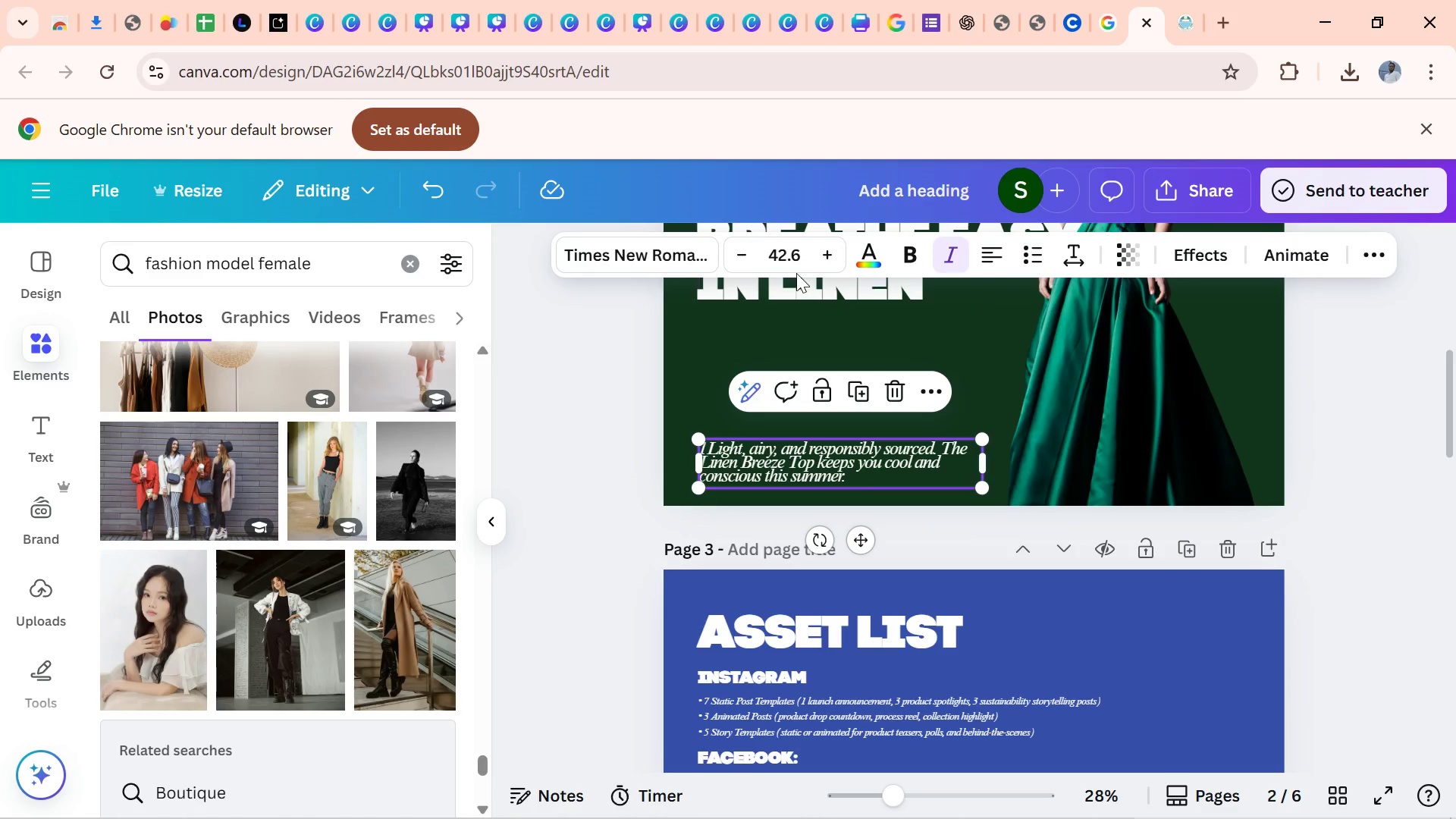 
double_click([799, 265])
 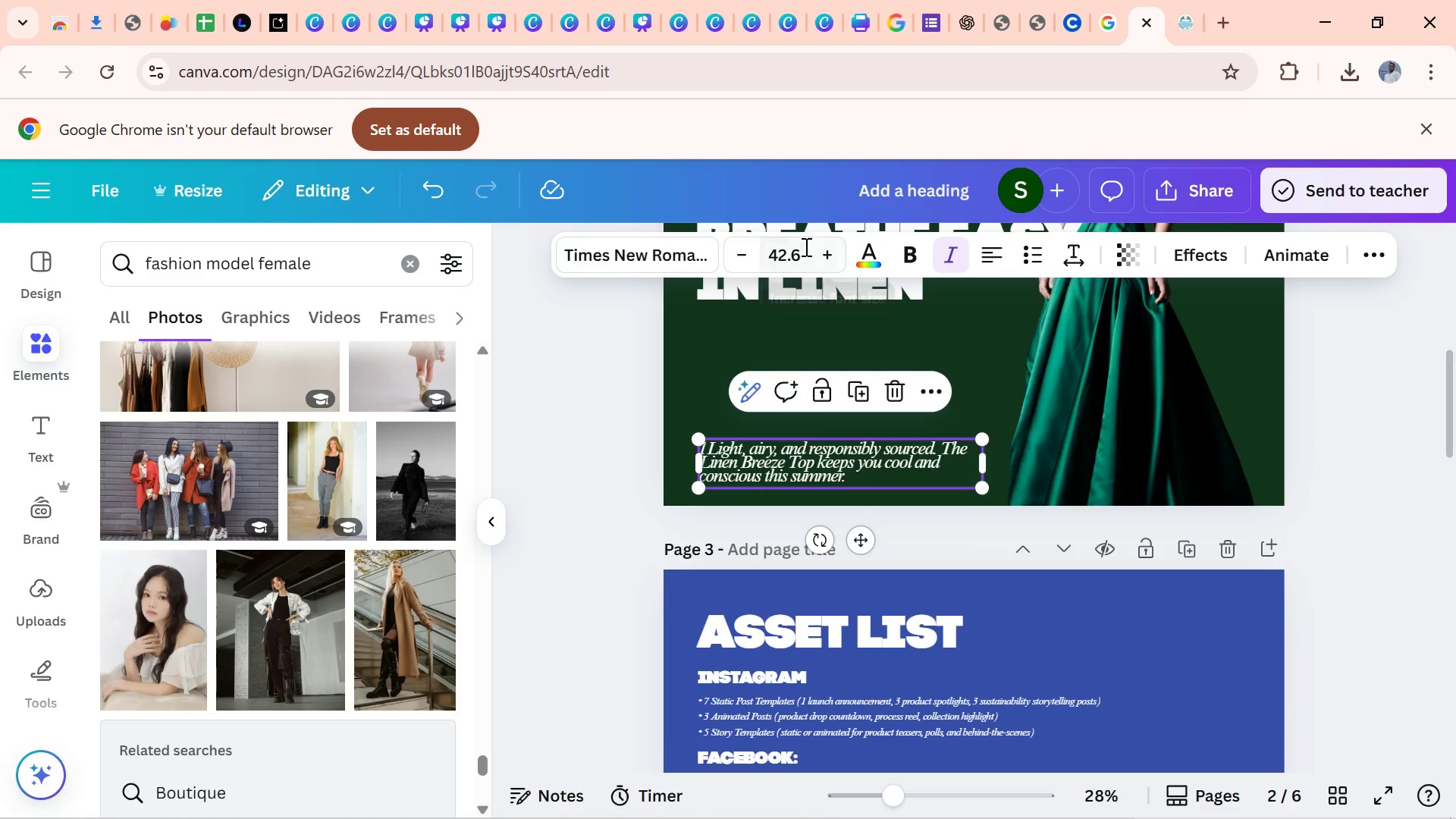 
left_click_drag(start_coordinate=[801, 252], to_coordinate=[784, 259])
 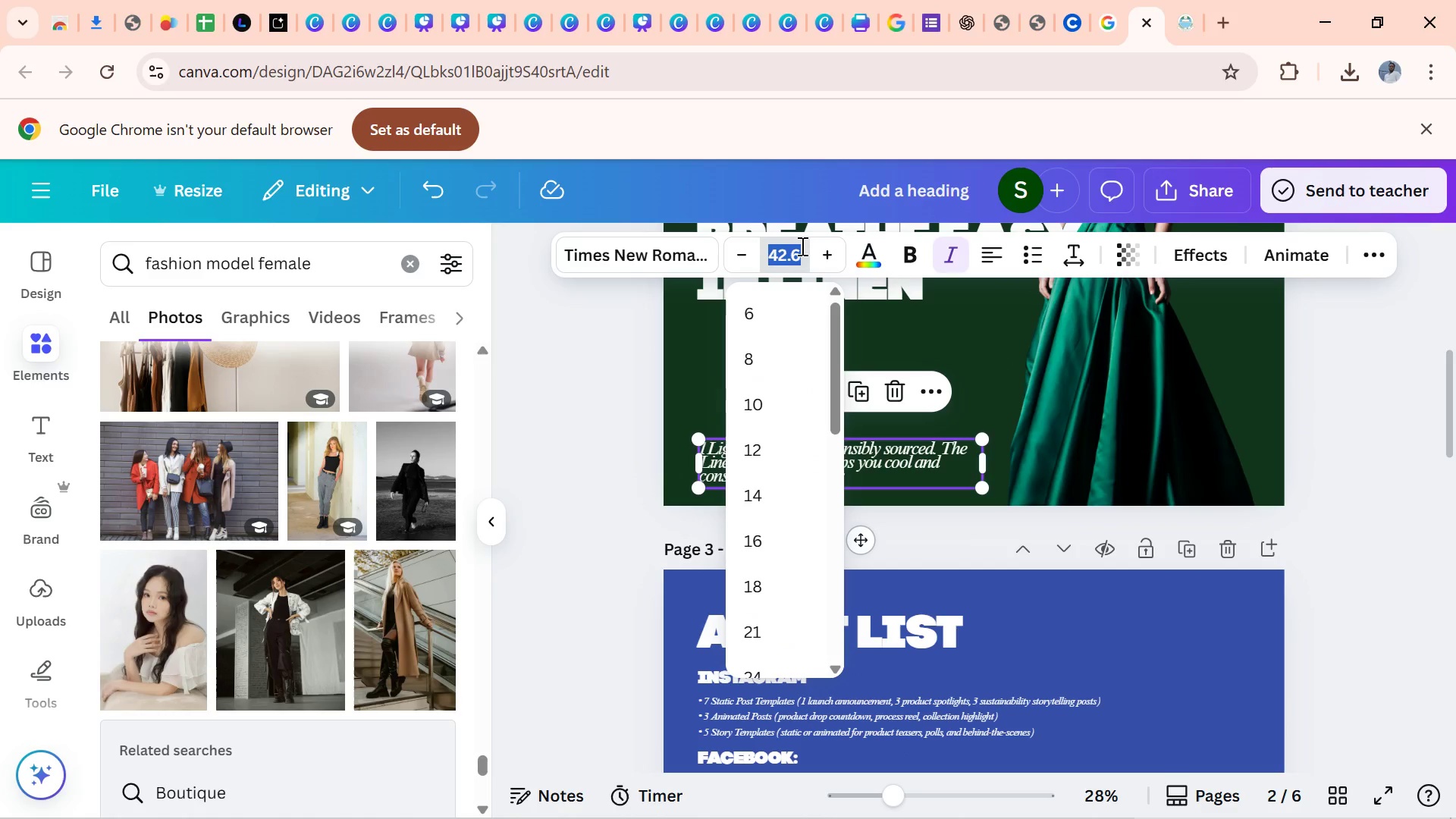 
type(25,.5)
 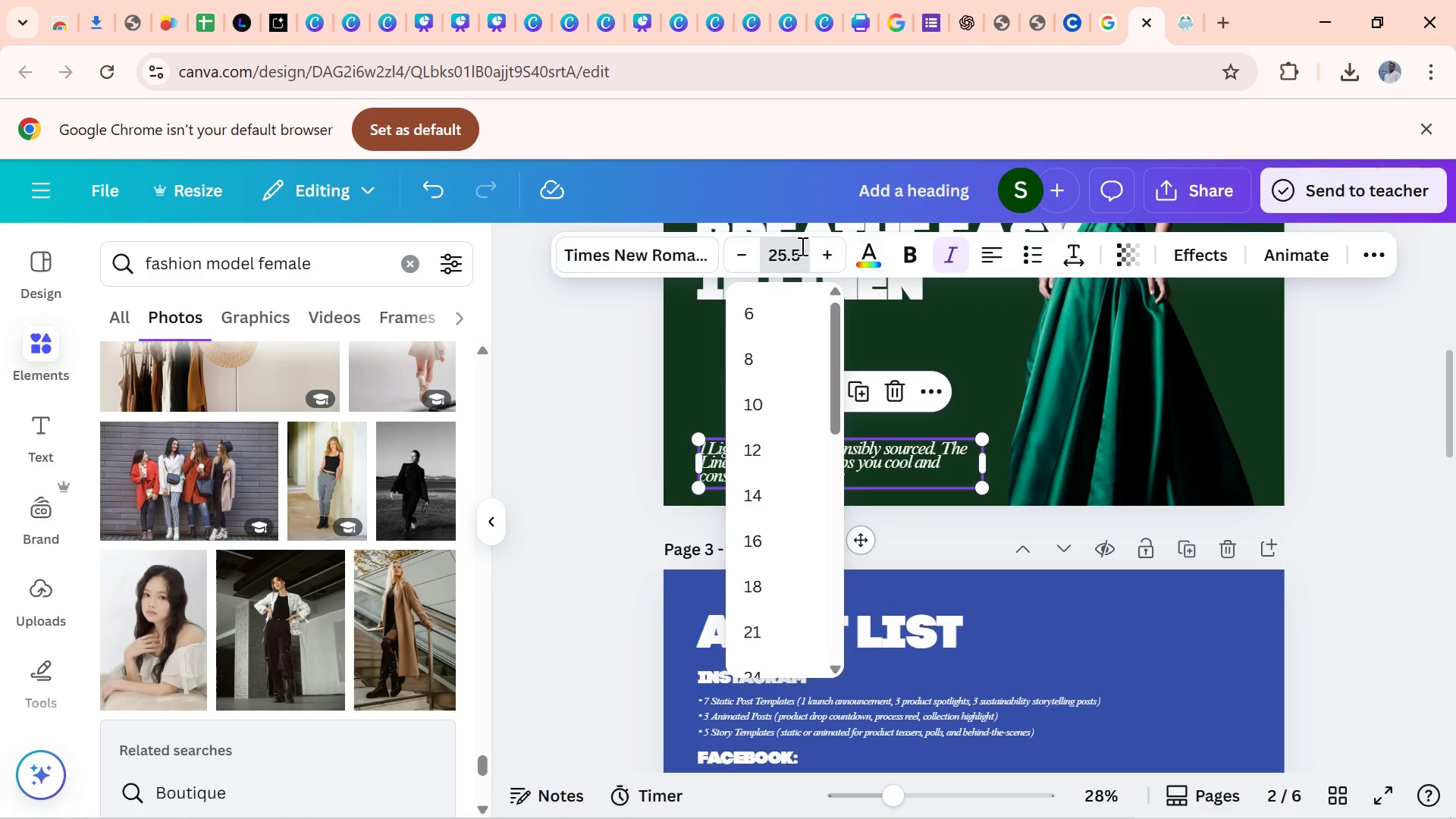 
key(Enter)
 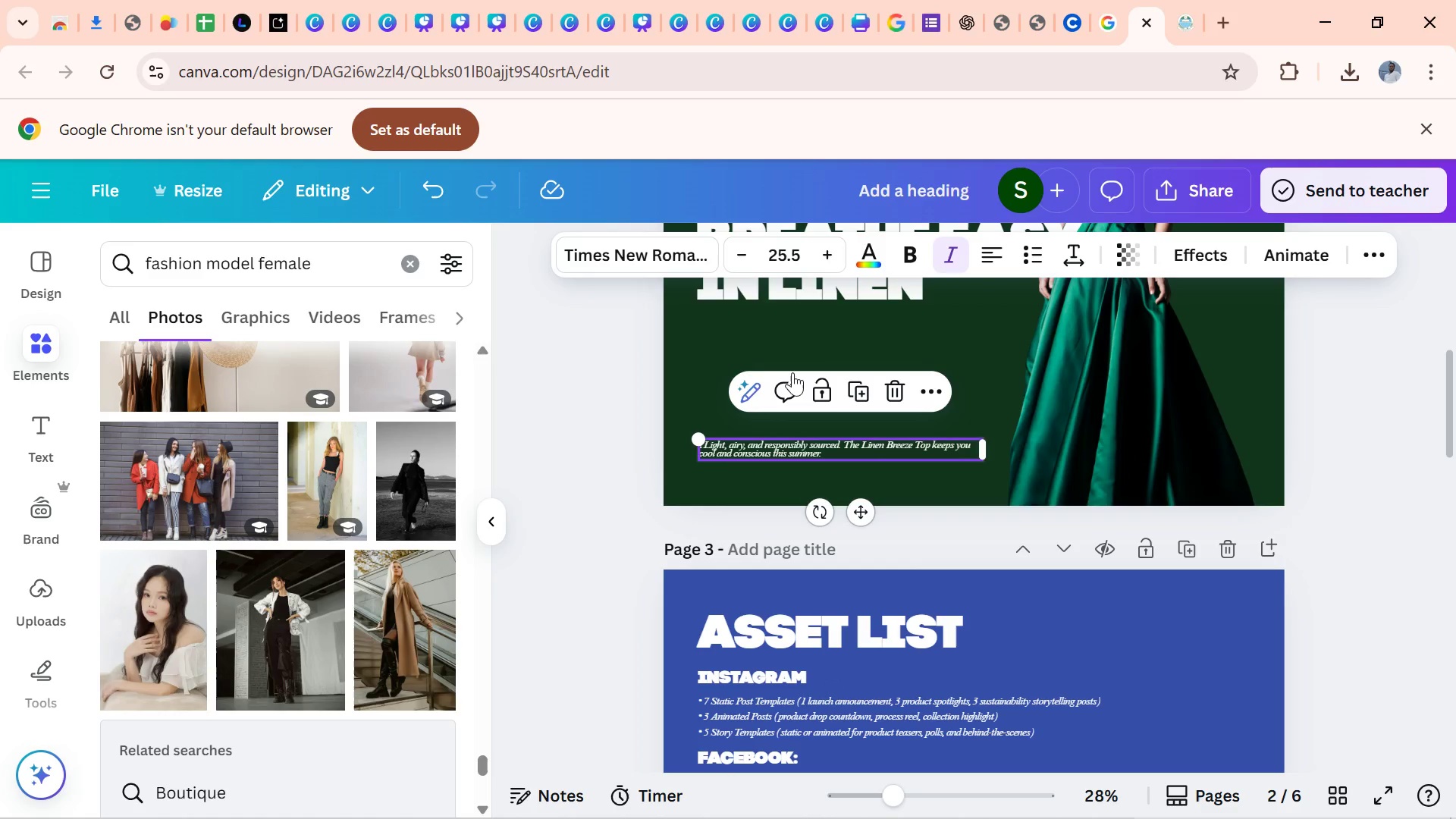 
left_click([730, 349])
 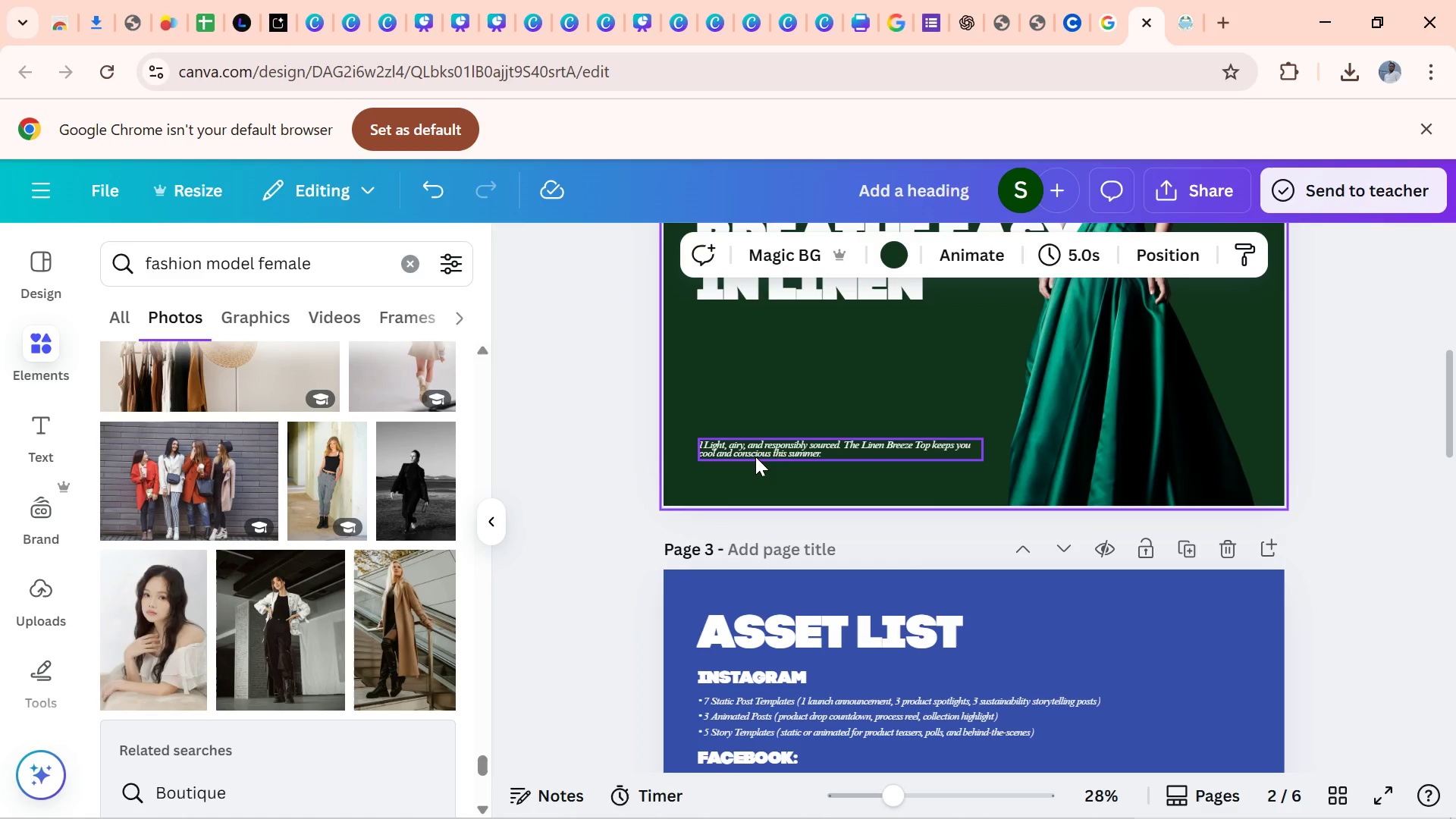 
left_click_drag(start_coordinate=[755, 457], to_coordinate=[758, 332])
 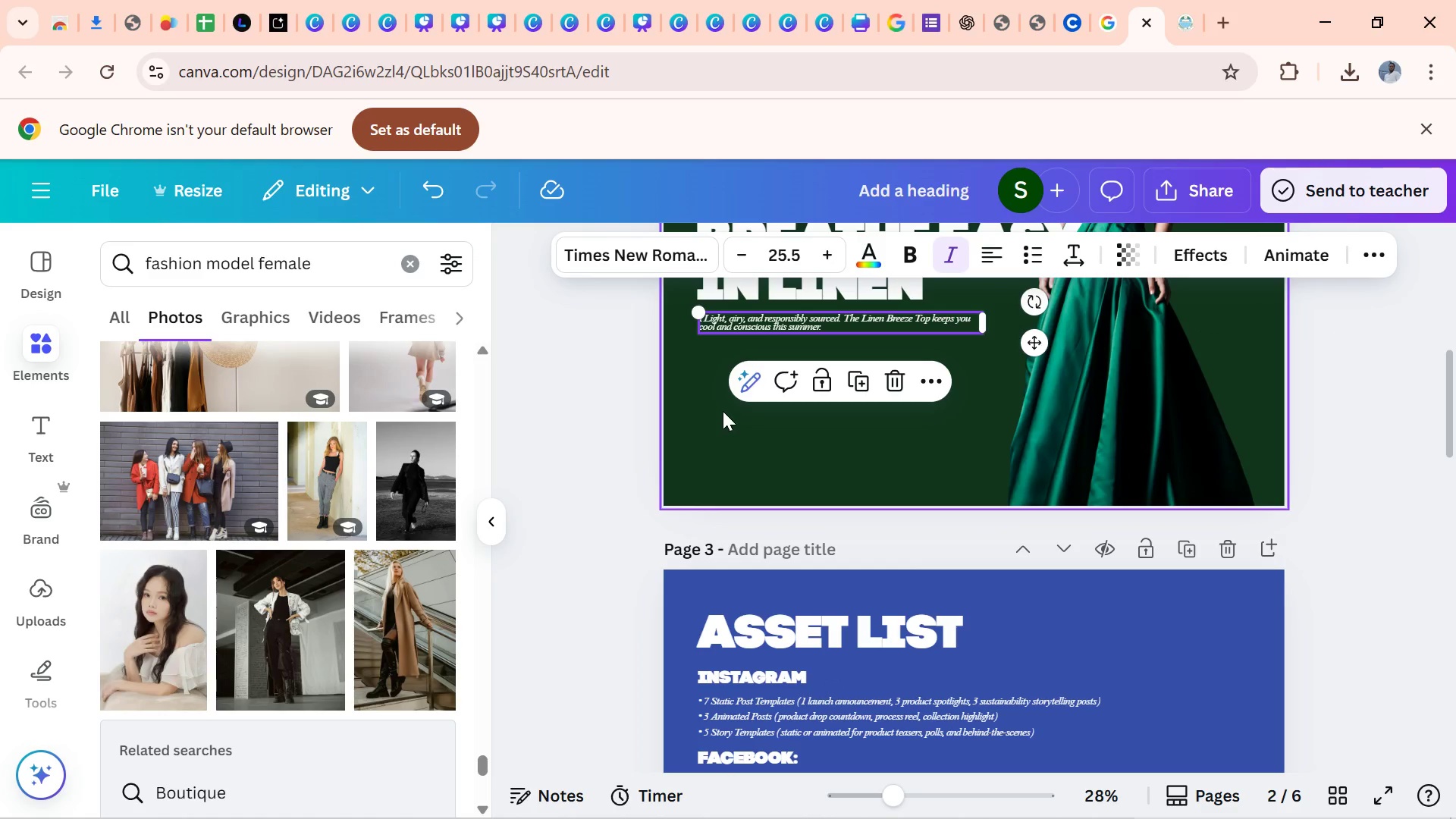 
left_click([723, 411])
 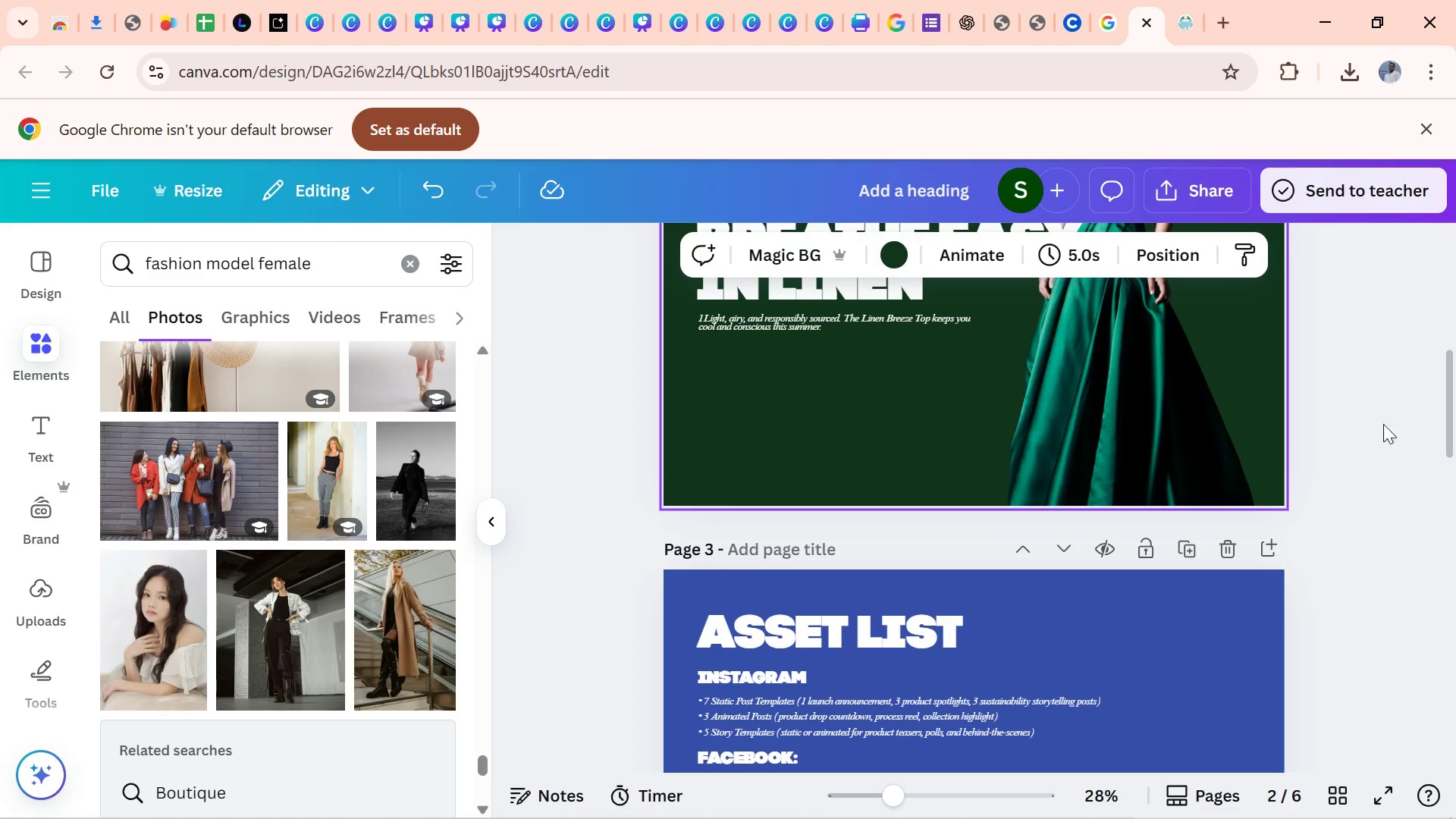 
left_click_drag(start_coordinate=[1455, 432], to_coordinate=[1448, 385])
 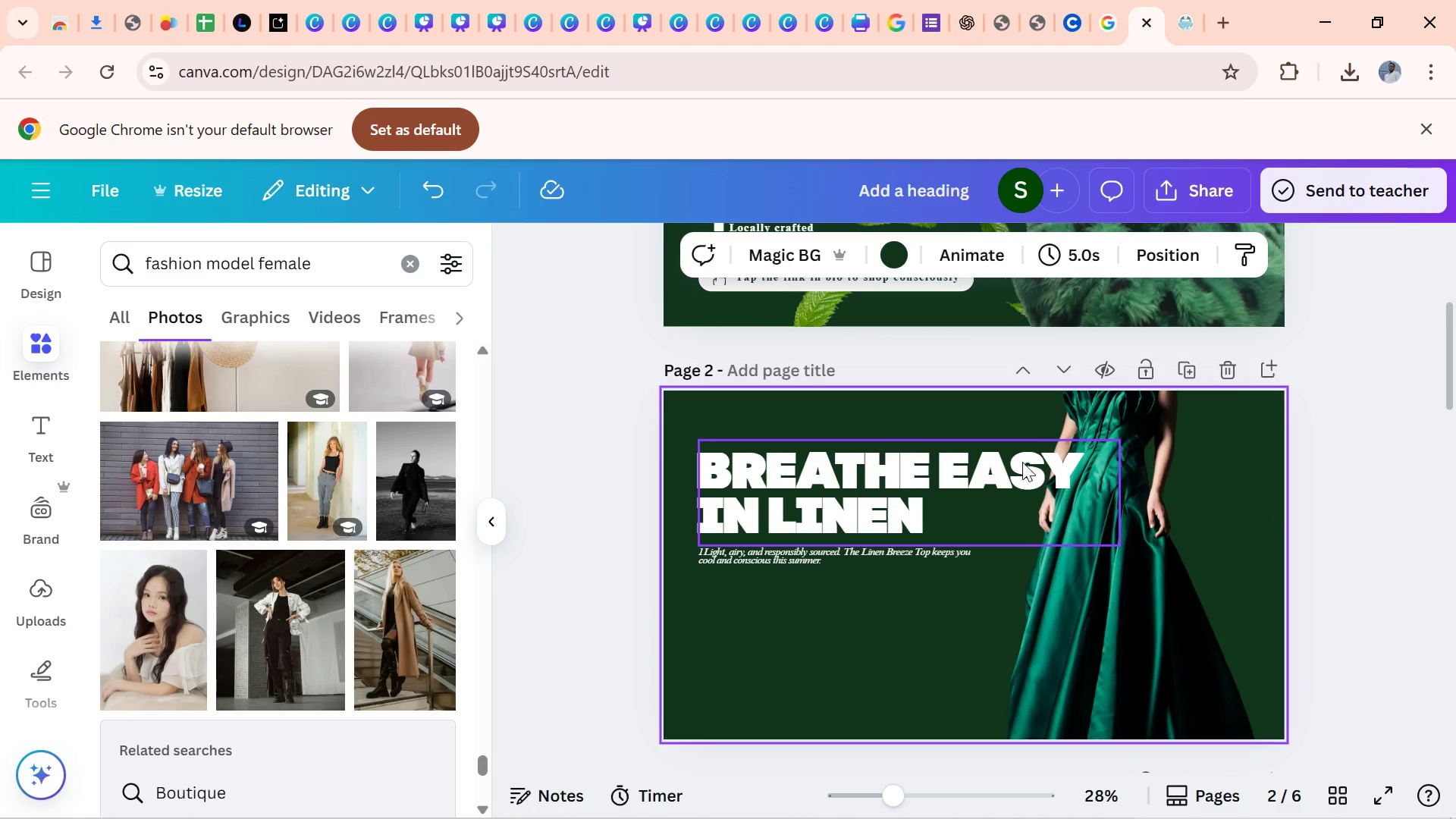 
left_click([1022, 462])
 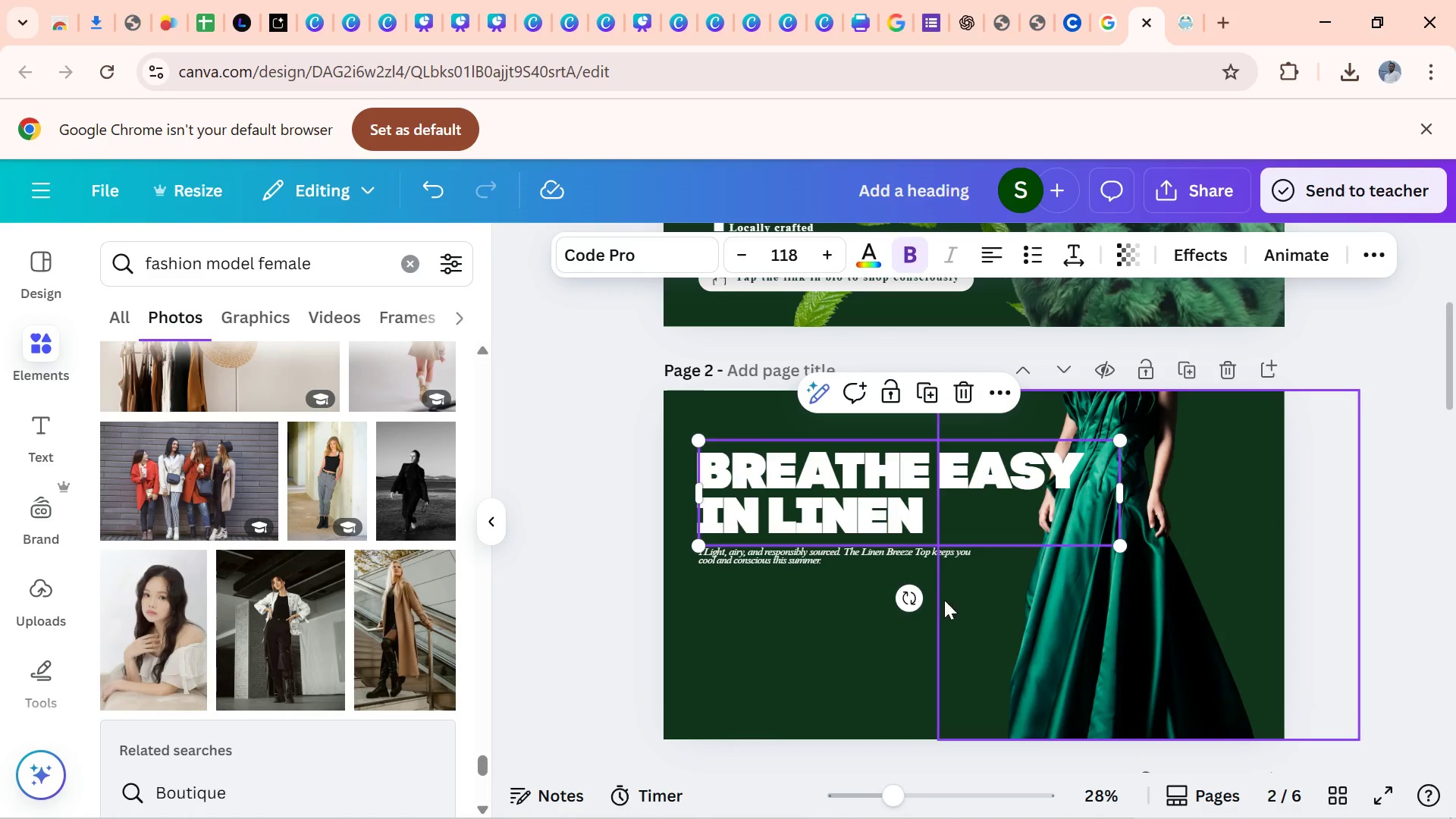 
left_click([852, 625])
 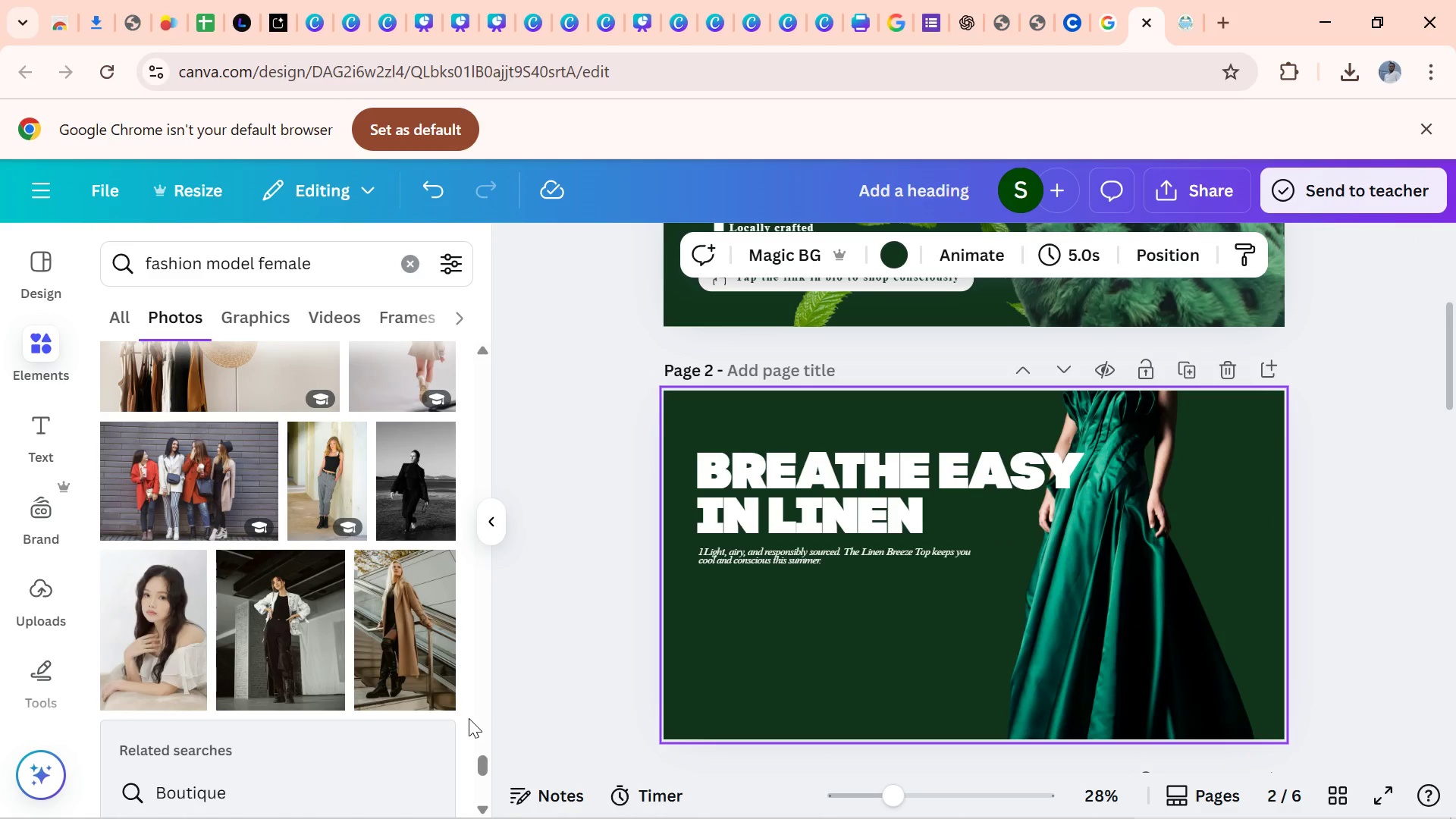 
left_click_drag(start_coordinate=[476, 771], to_coordinate=[486, 809])
 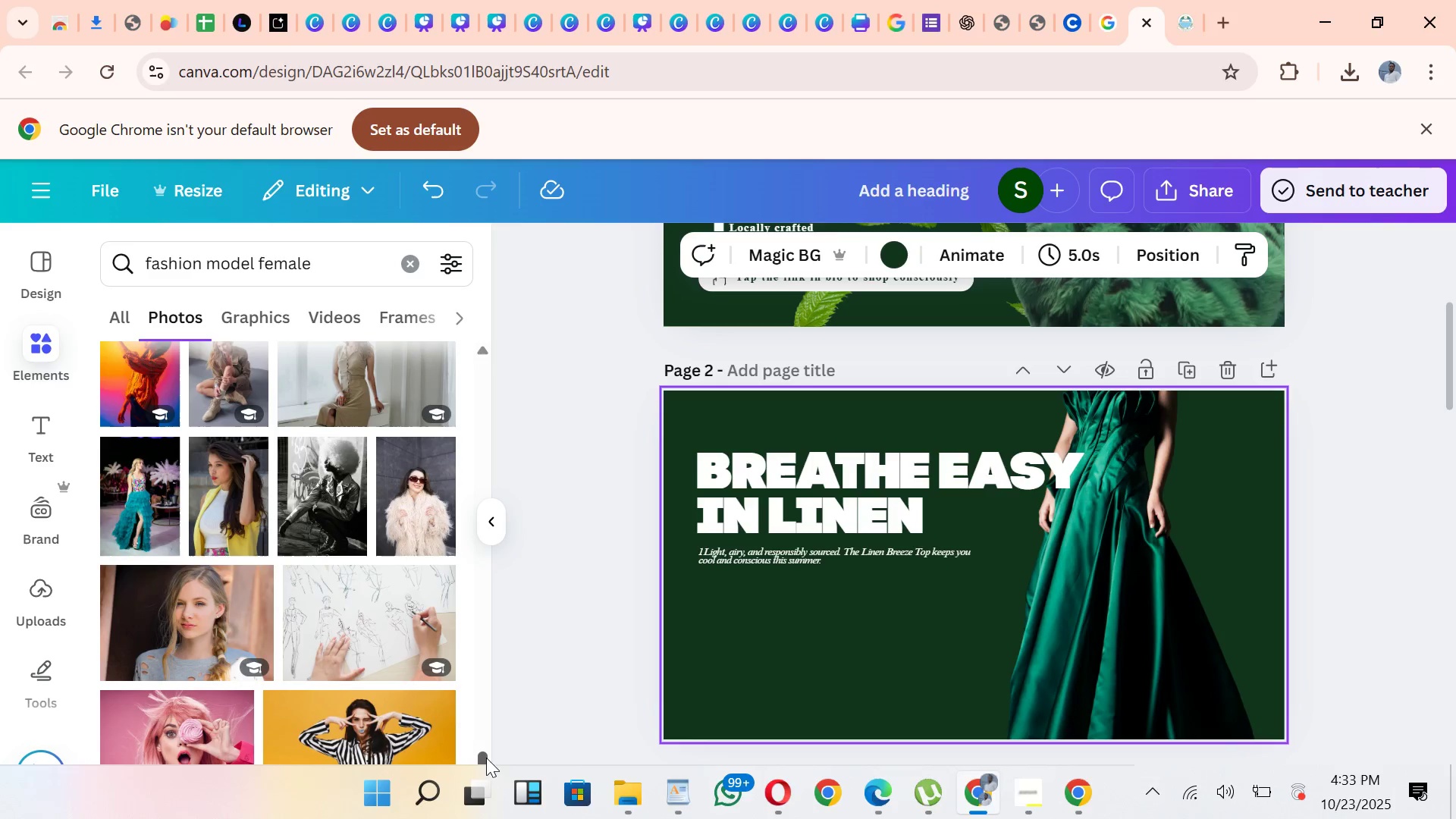 
left_click_drag(start_coordinate=[487, 757], to_coordinate=[513, 818])
 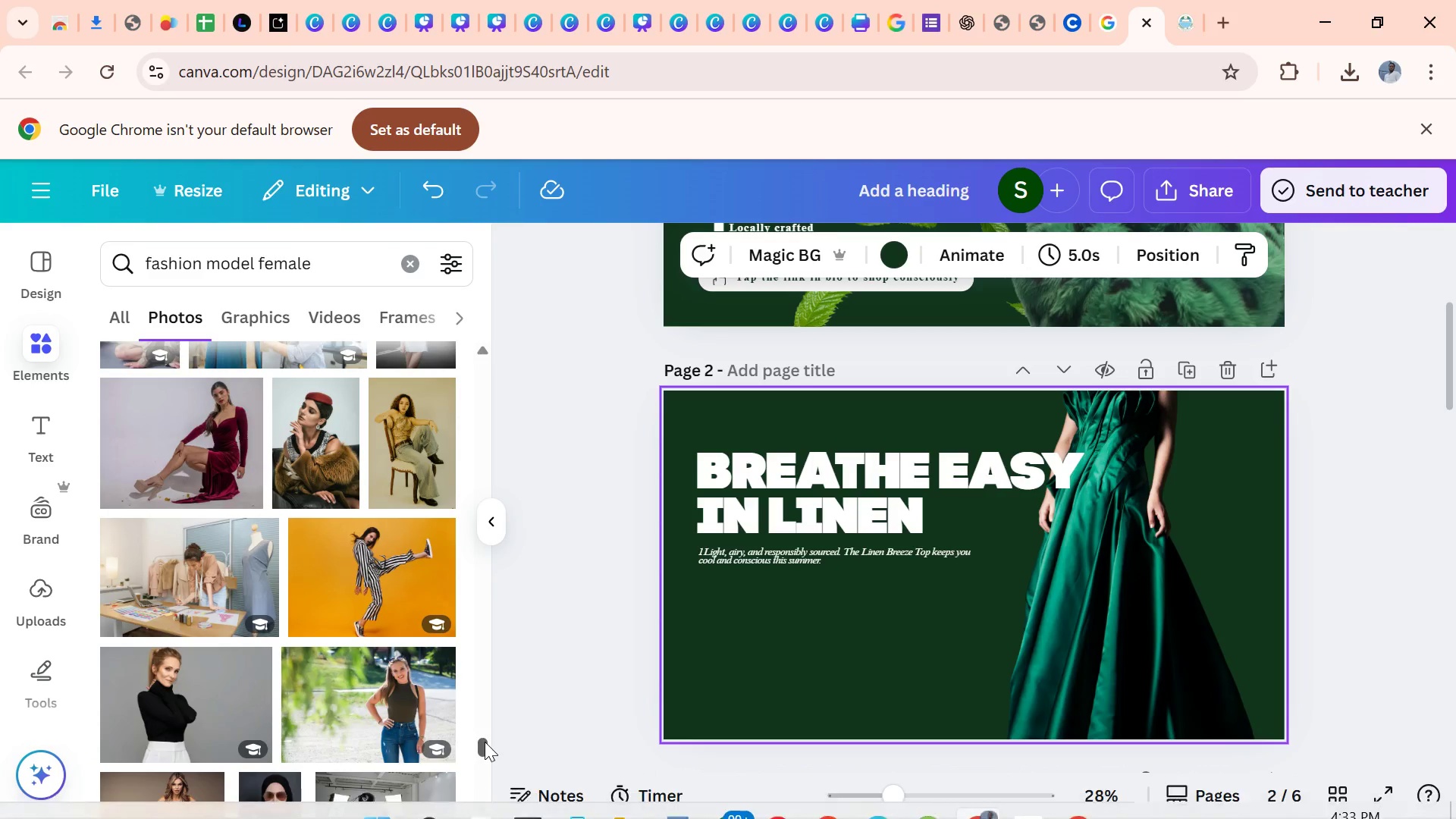 
left_click_drag(start_coordinate=[482, 742], to_coordinate=[504, 818])
 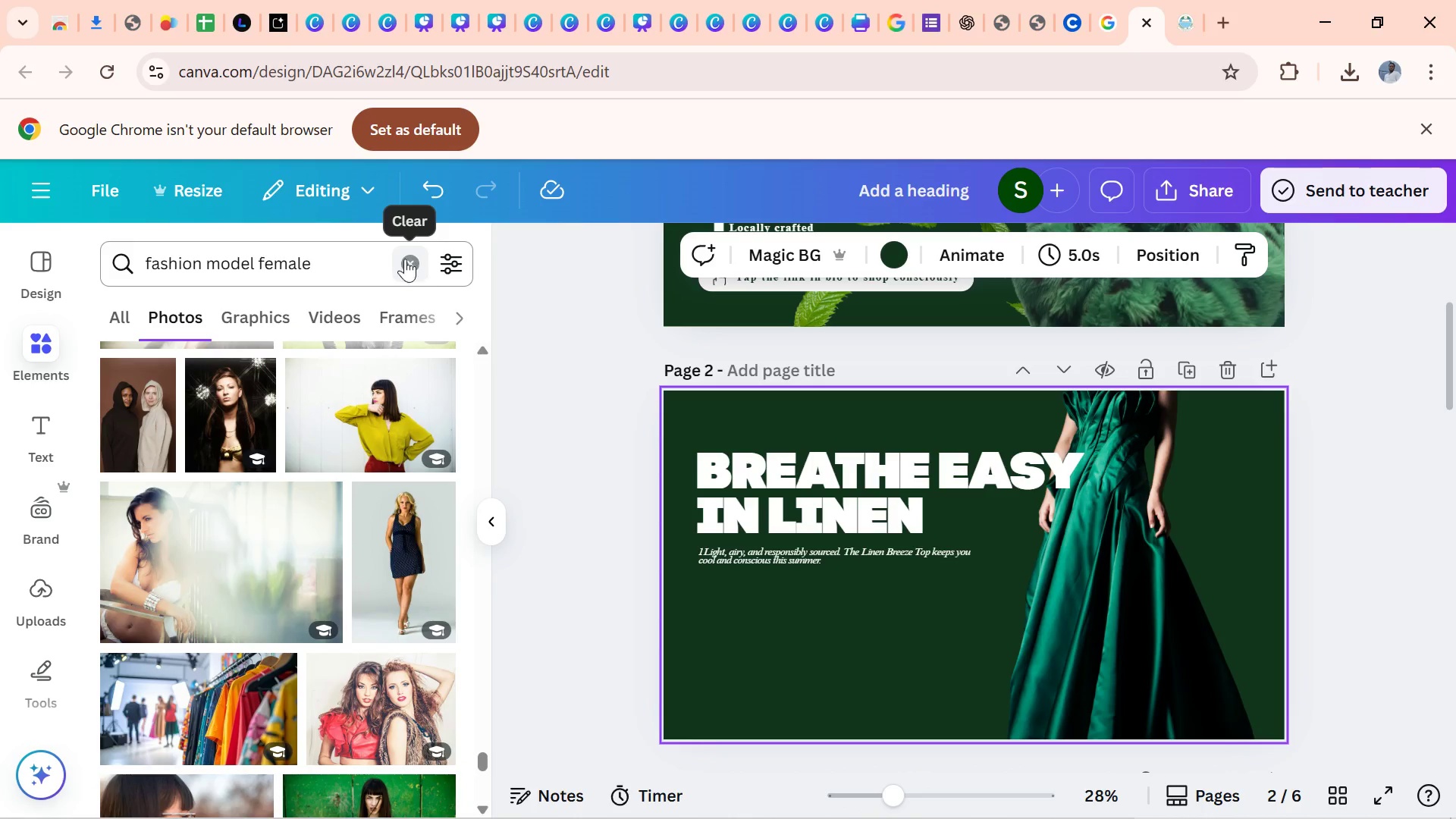 
left_click([400, 257])
 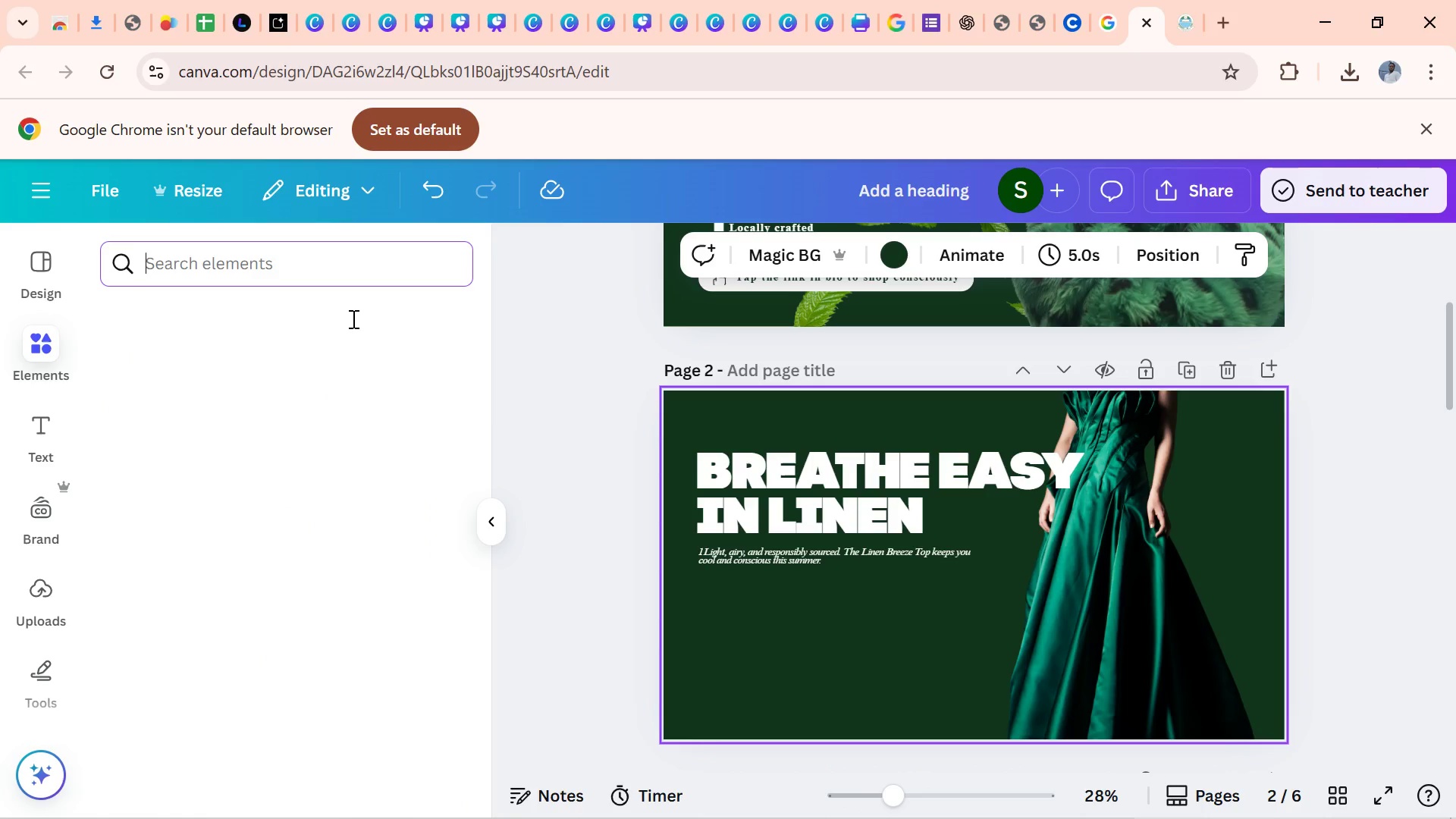 
mouse_move([274, 271])
 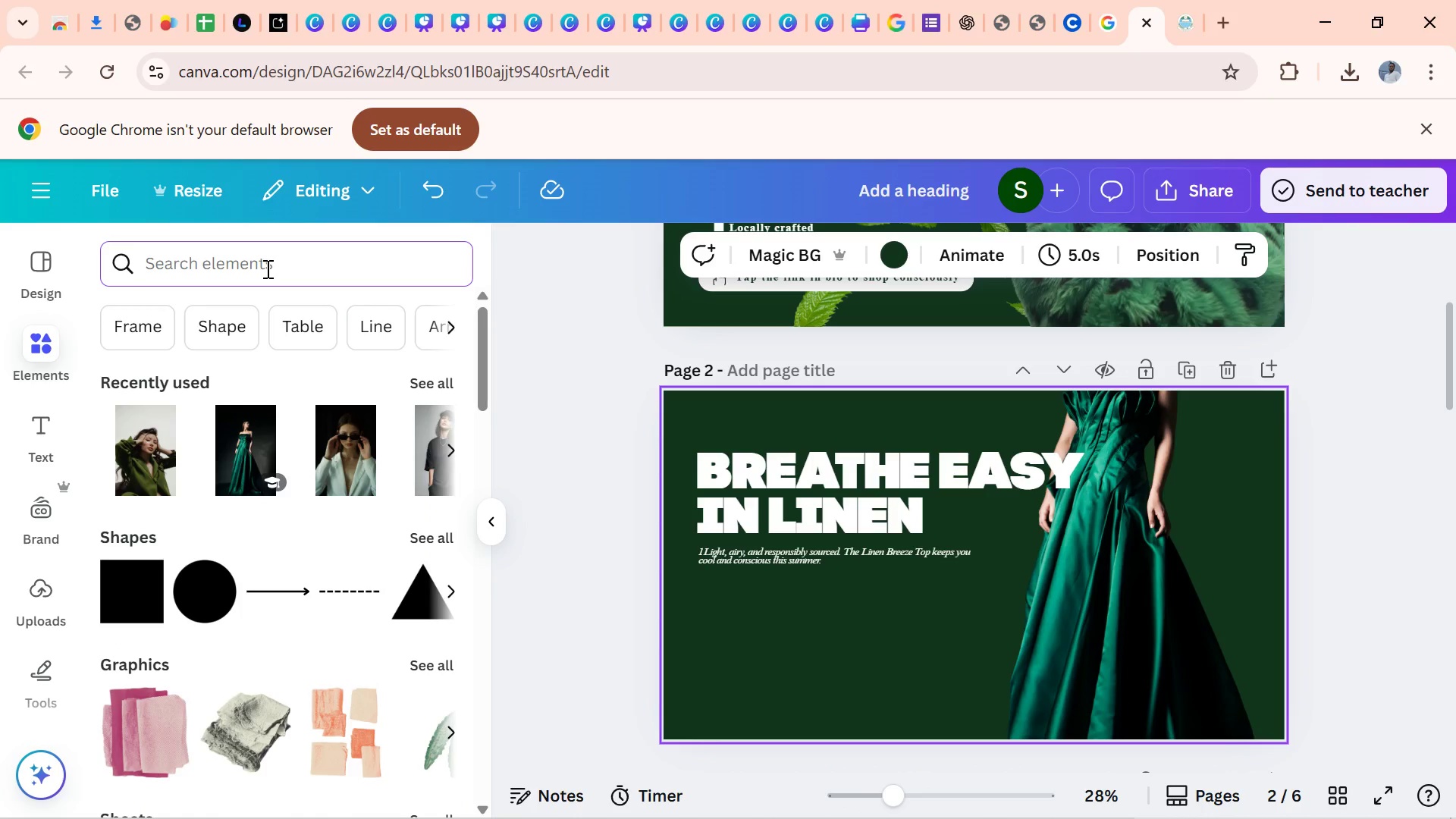 
type(leaves)
 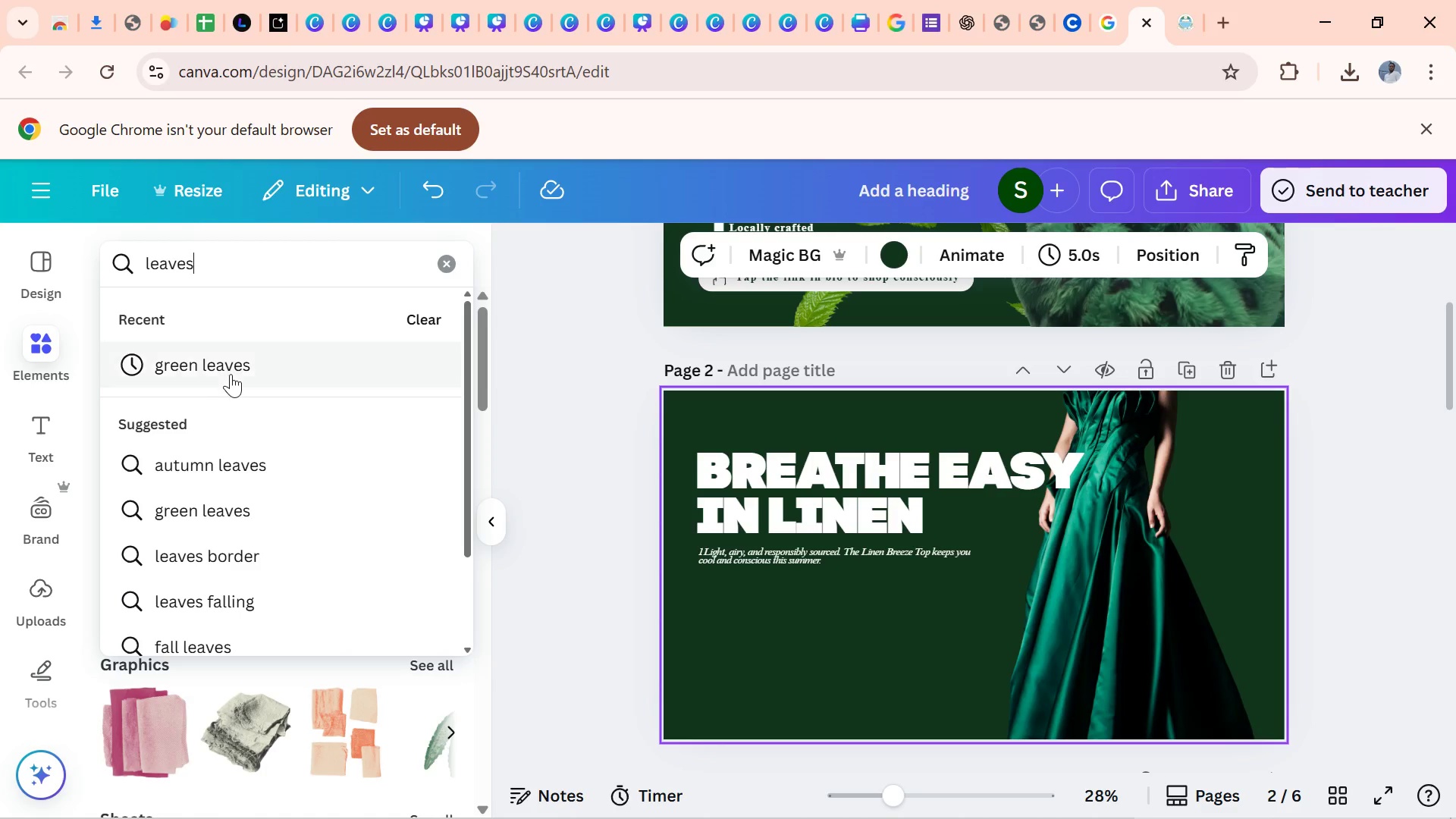 
left_click([231, 374])
 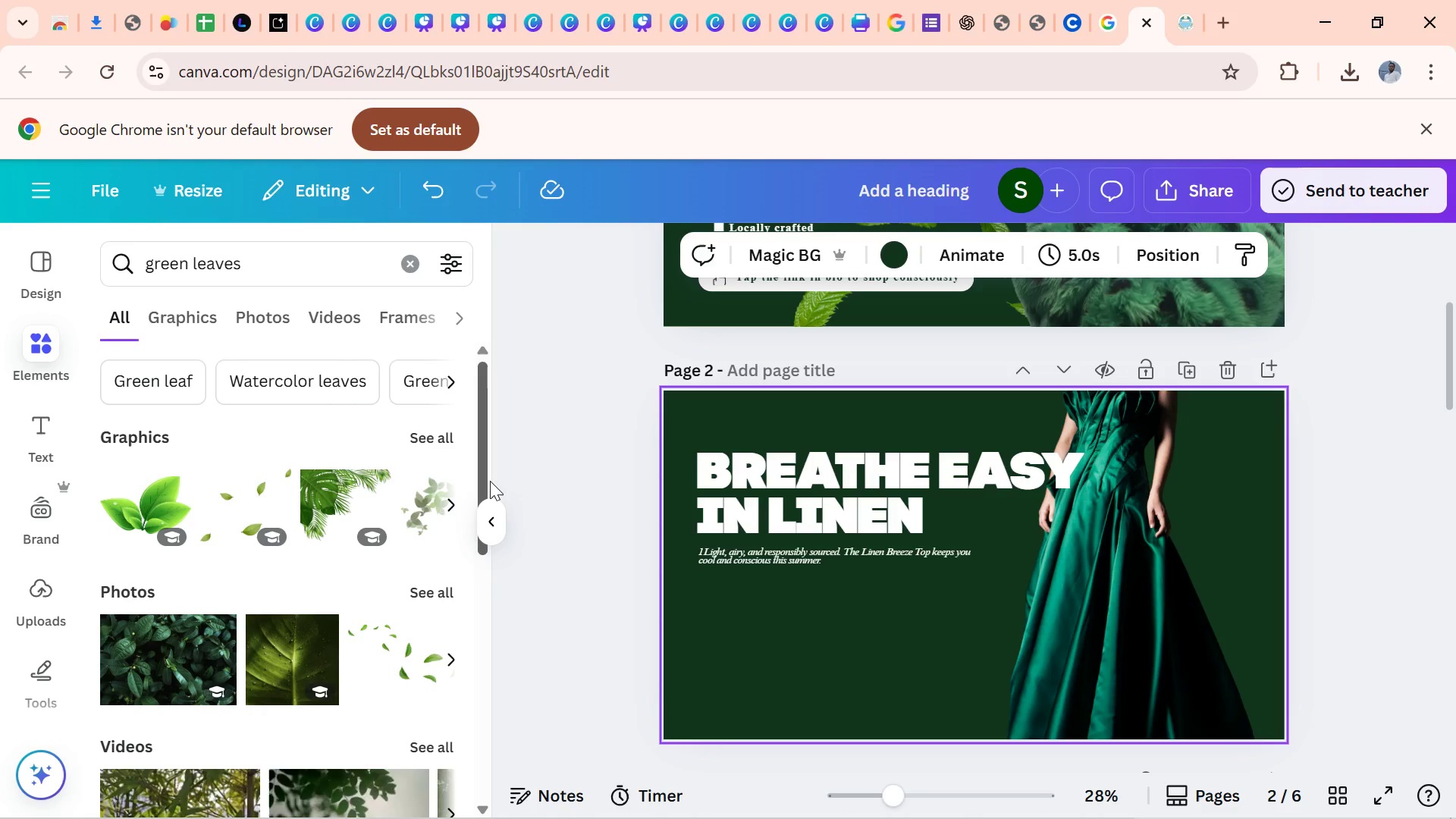 
left_click([422, 599])
 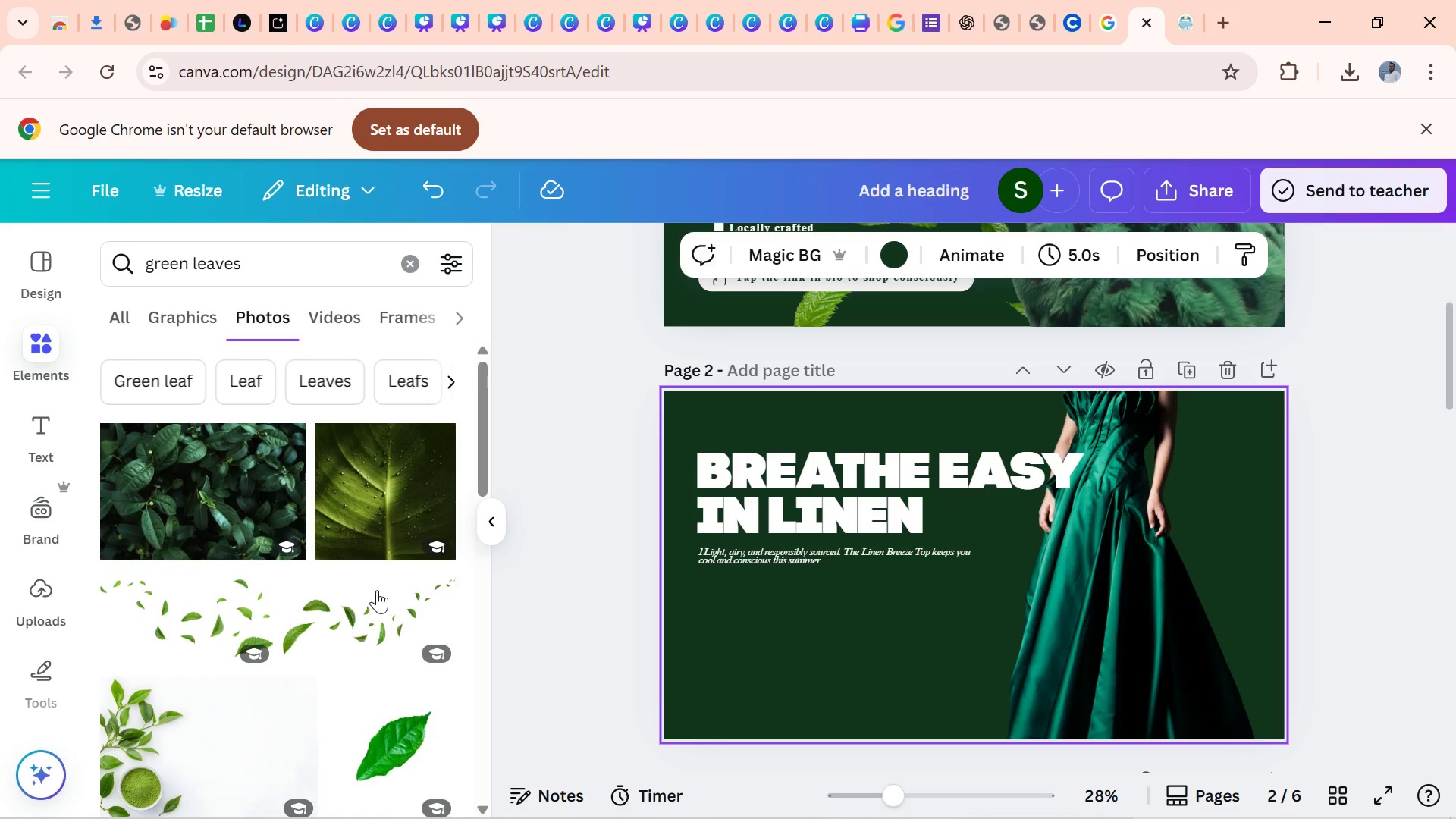 
left_click([347, 617])
 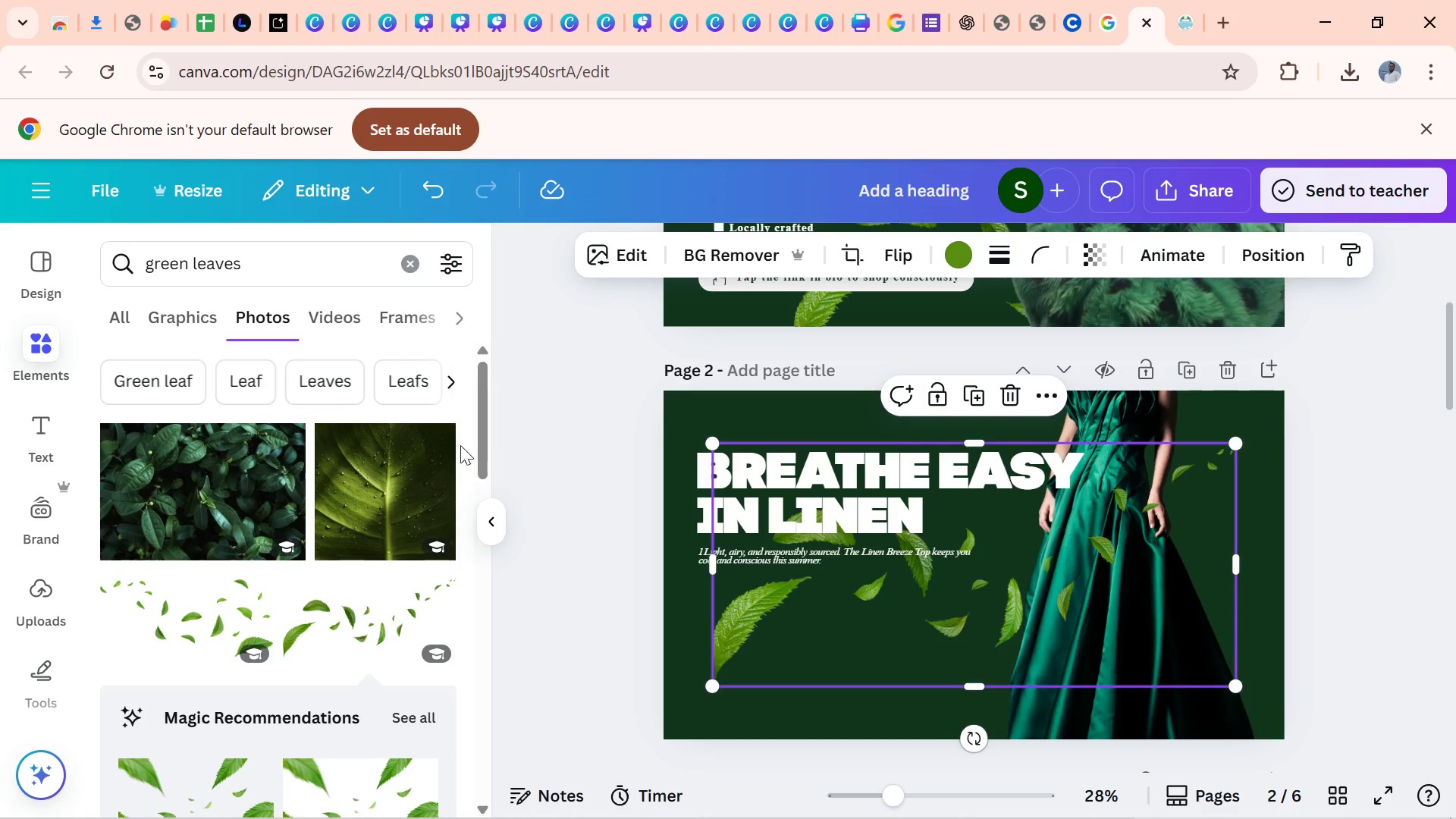 
left_click_drag(start_coordinate=[478, 434], to_coordinate=[460, 582])
 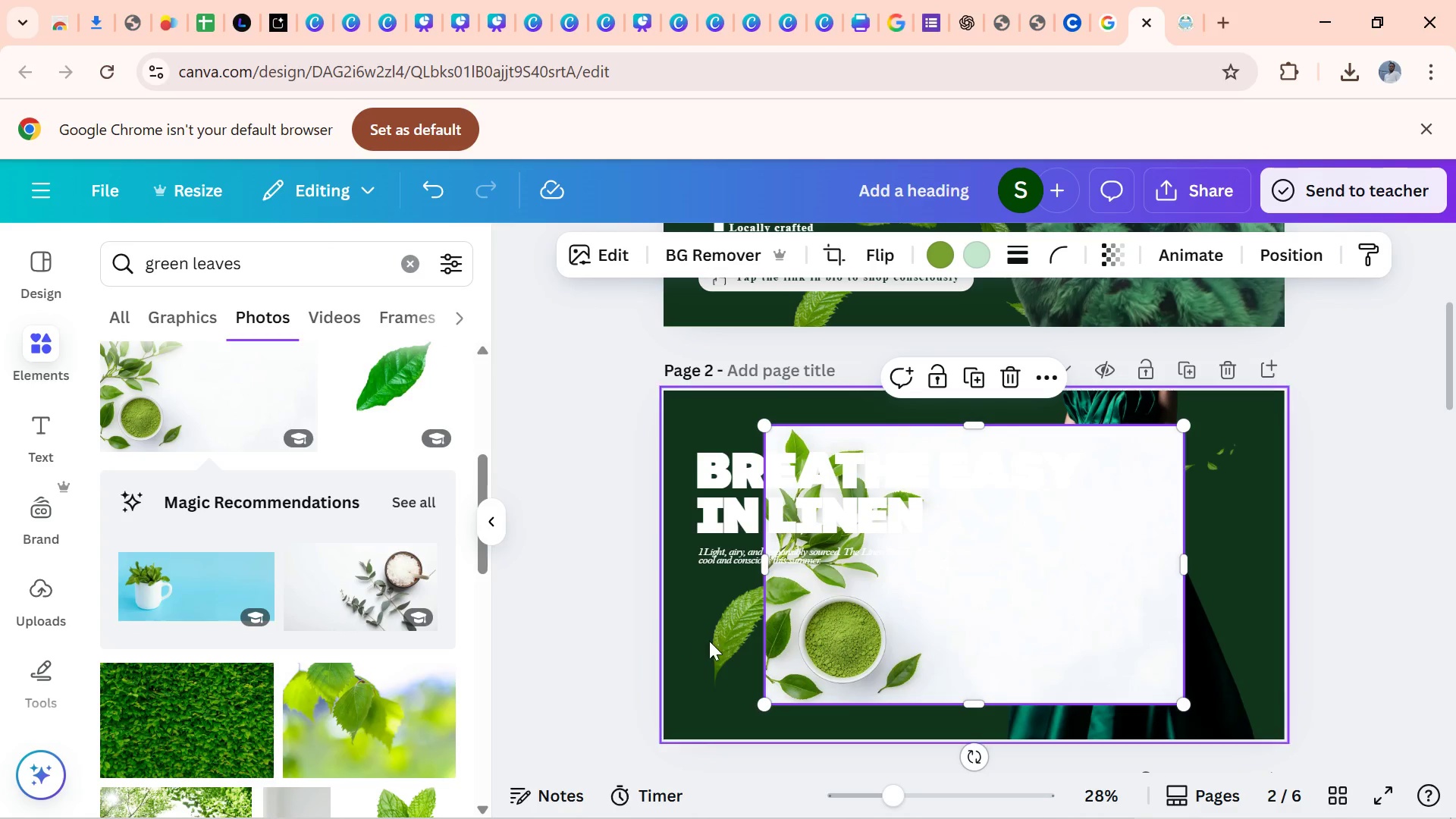 
left_click([732, 635])
 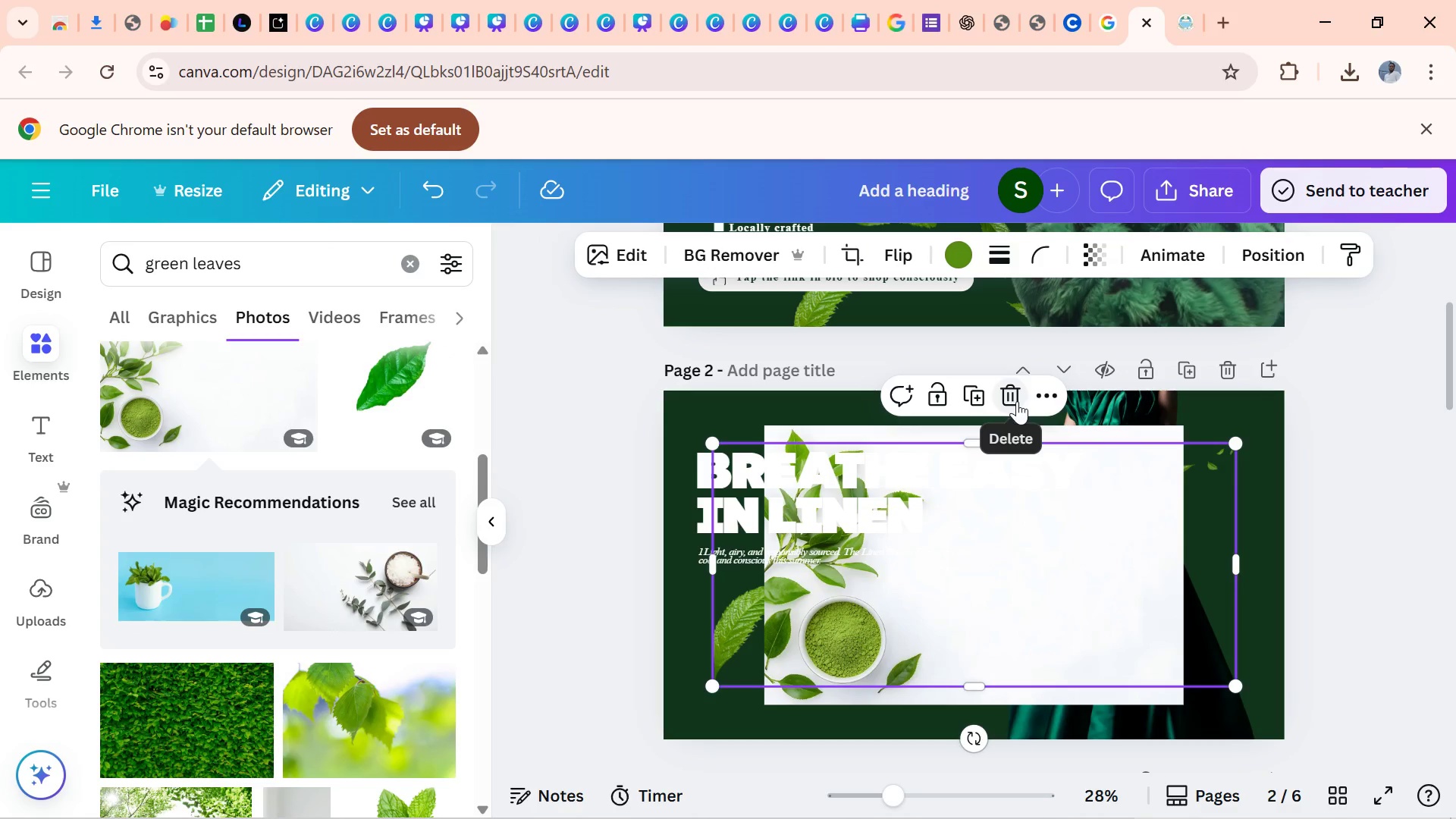 
left_click([1015, 400])
 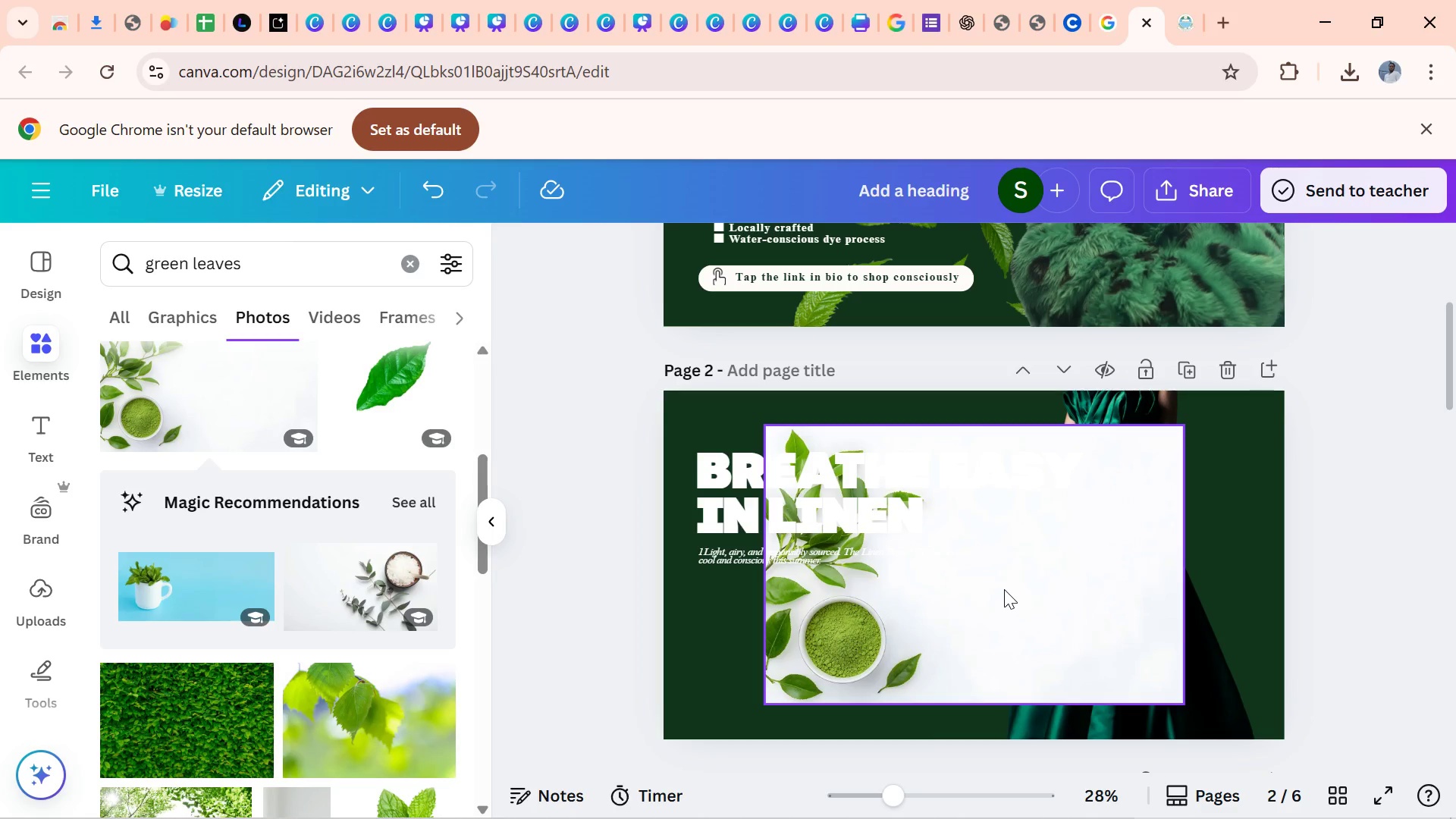 
left_click([1004, 589])
 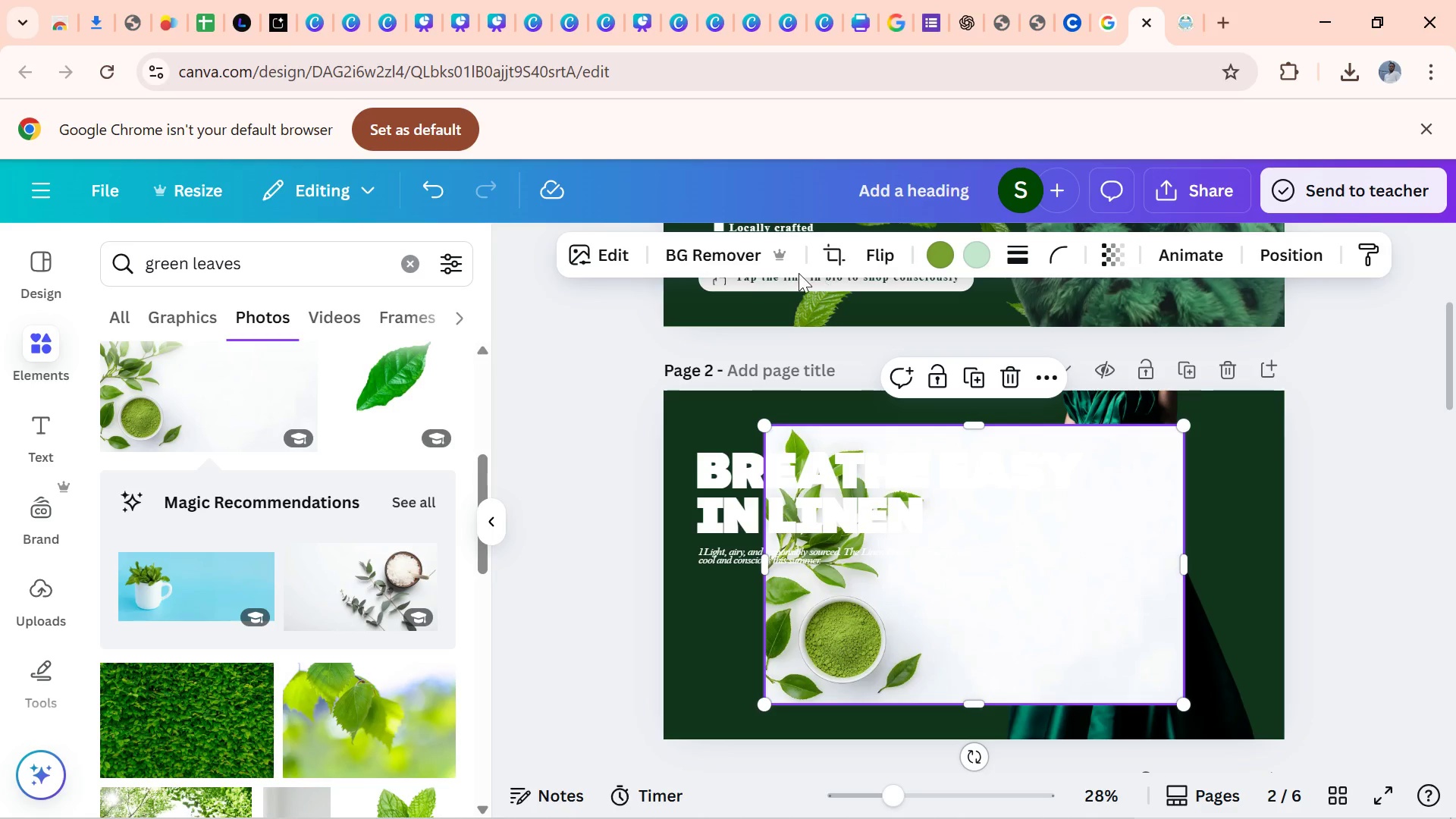 
left_click([704, 237])
 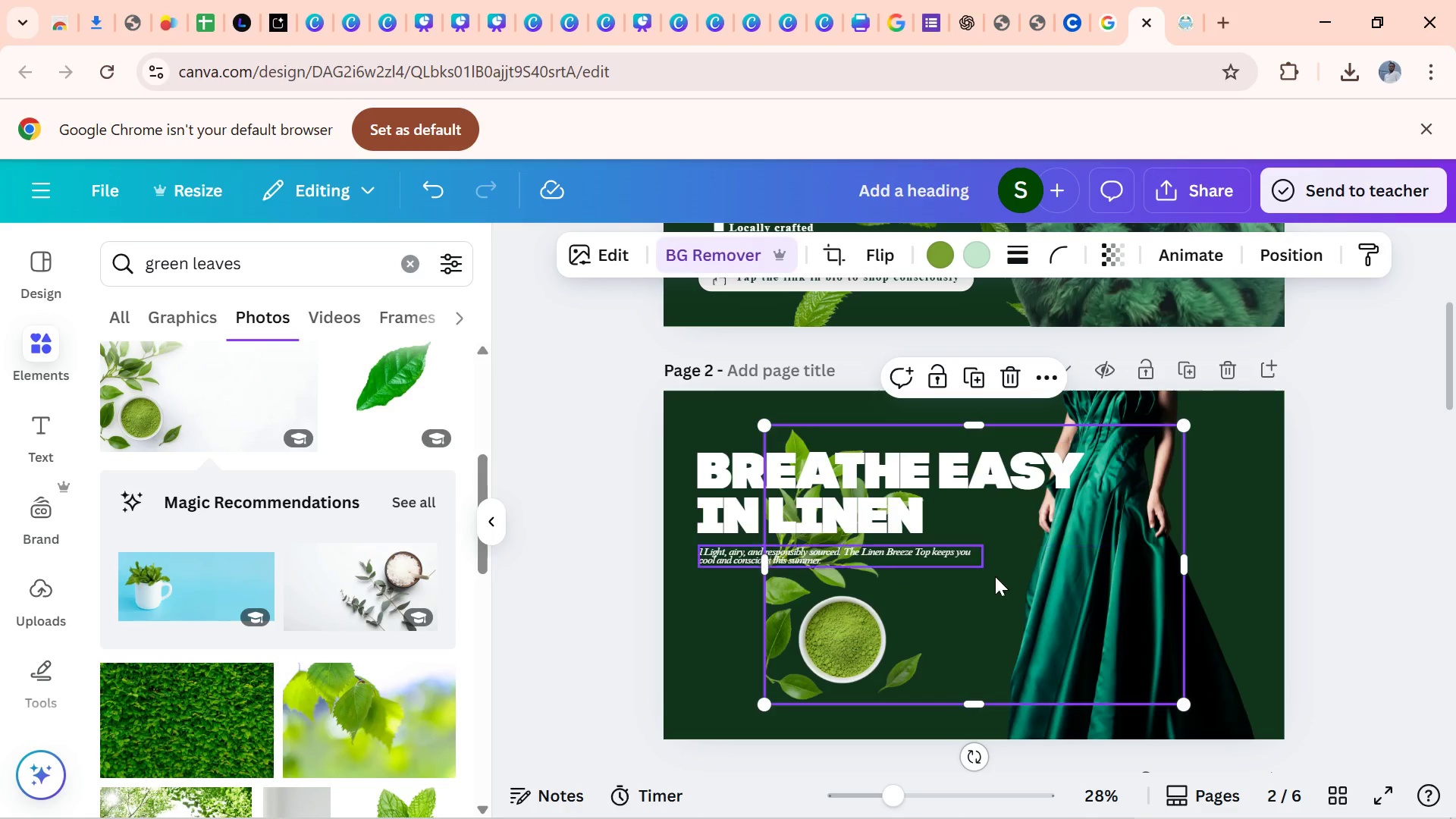 
left_click_drag(start_coordinate=[1040, 626], to_coordinate=[987, 720])
 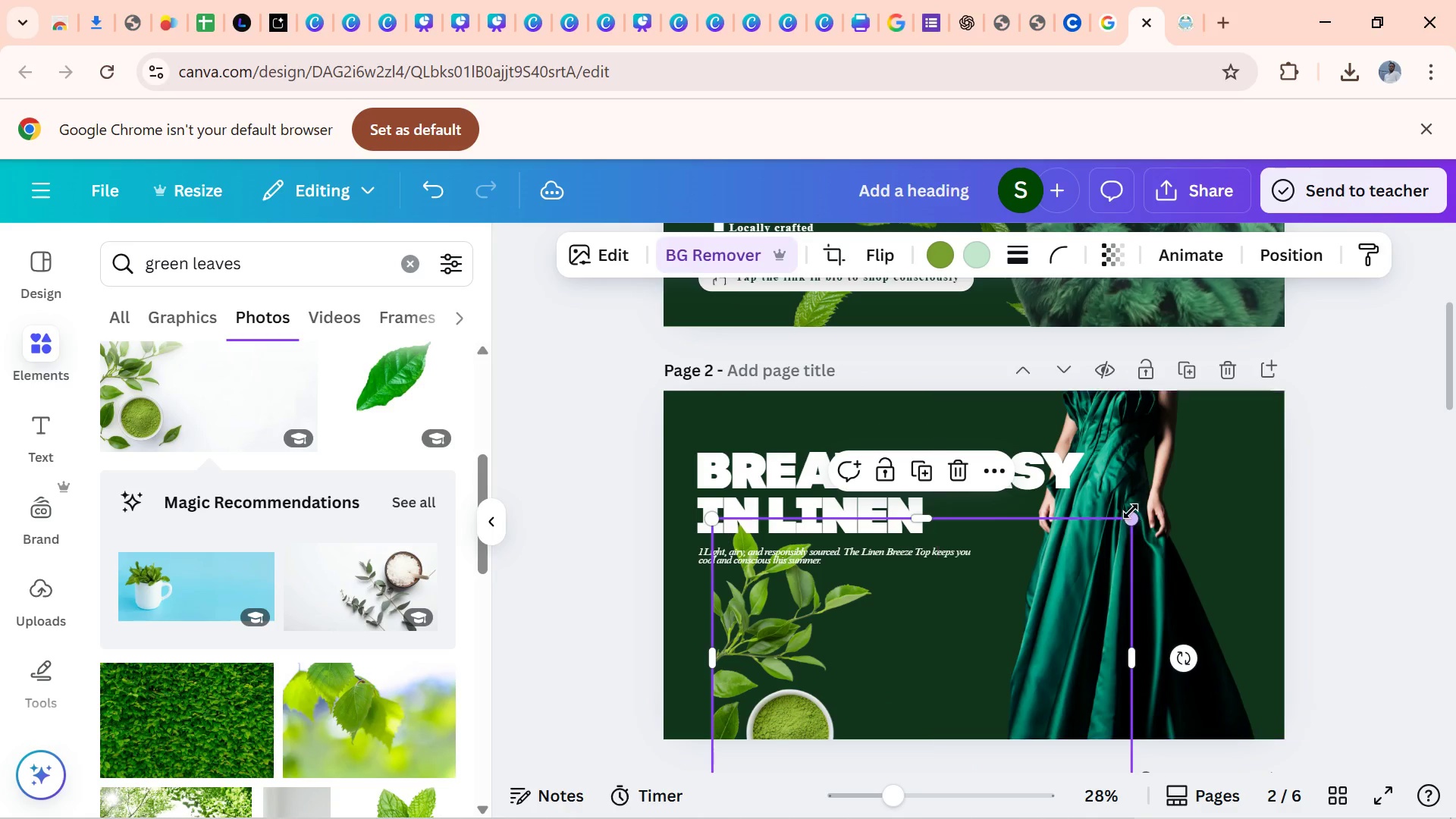 
left_click_drag(start_coordinate=[1131, 512], to_coordinate=[1000, 610])
 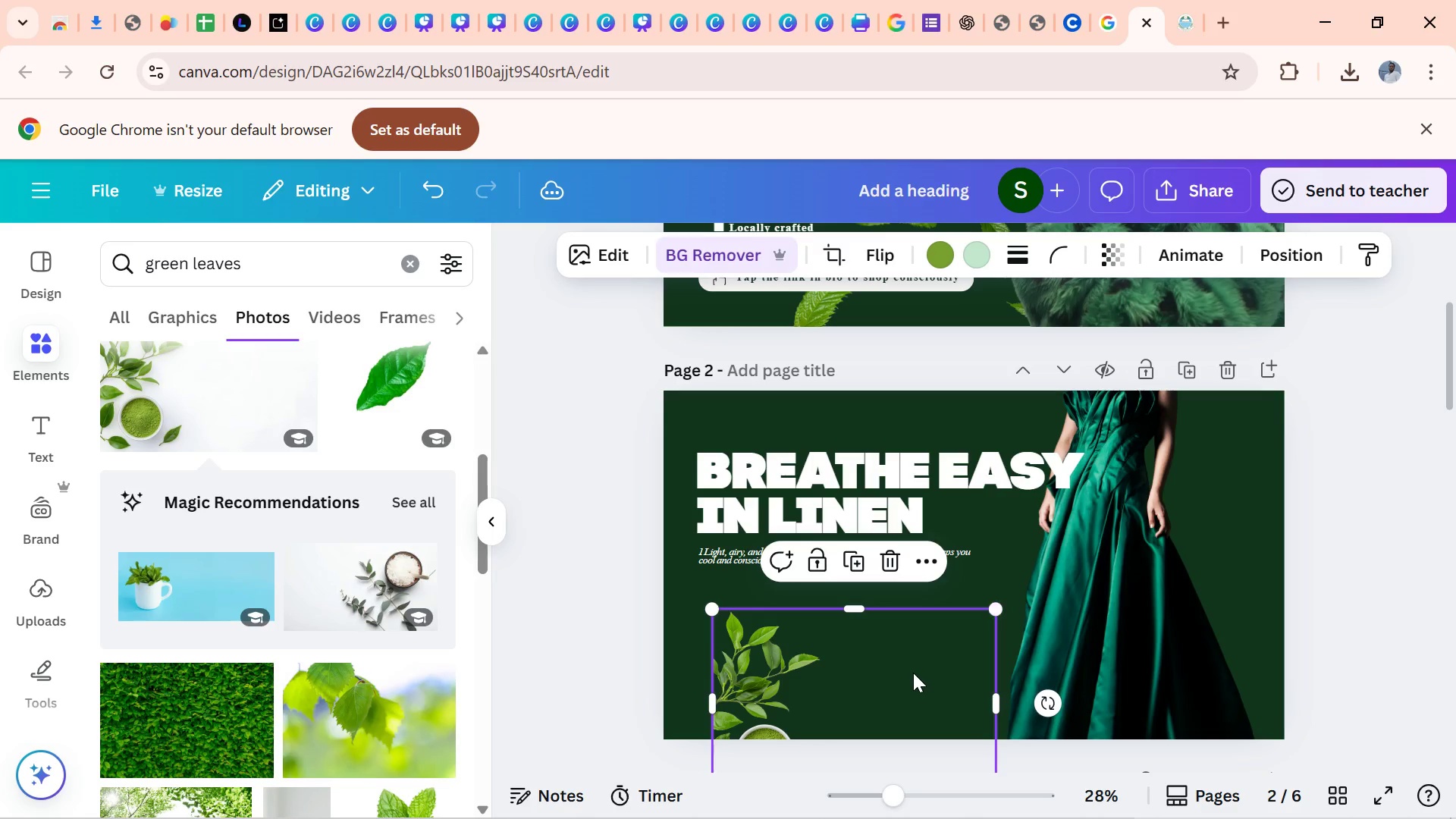 
left_click_drag(start_coordinate=[913, 673], to_coordinate=[860, 613])
 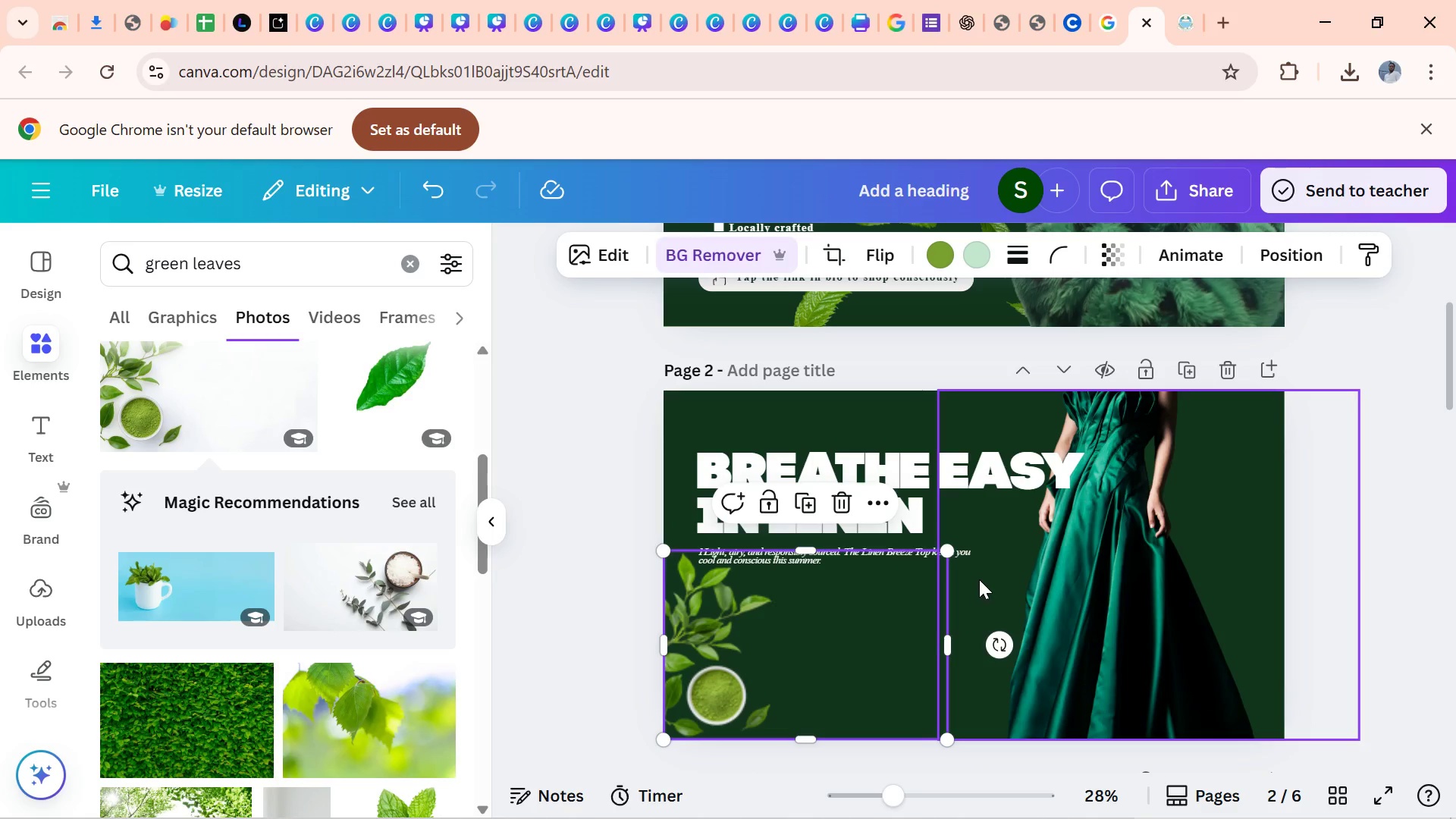 
left_click([980, 579])
 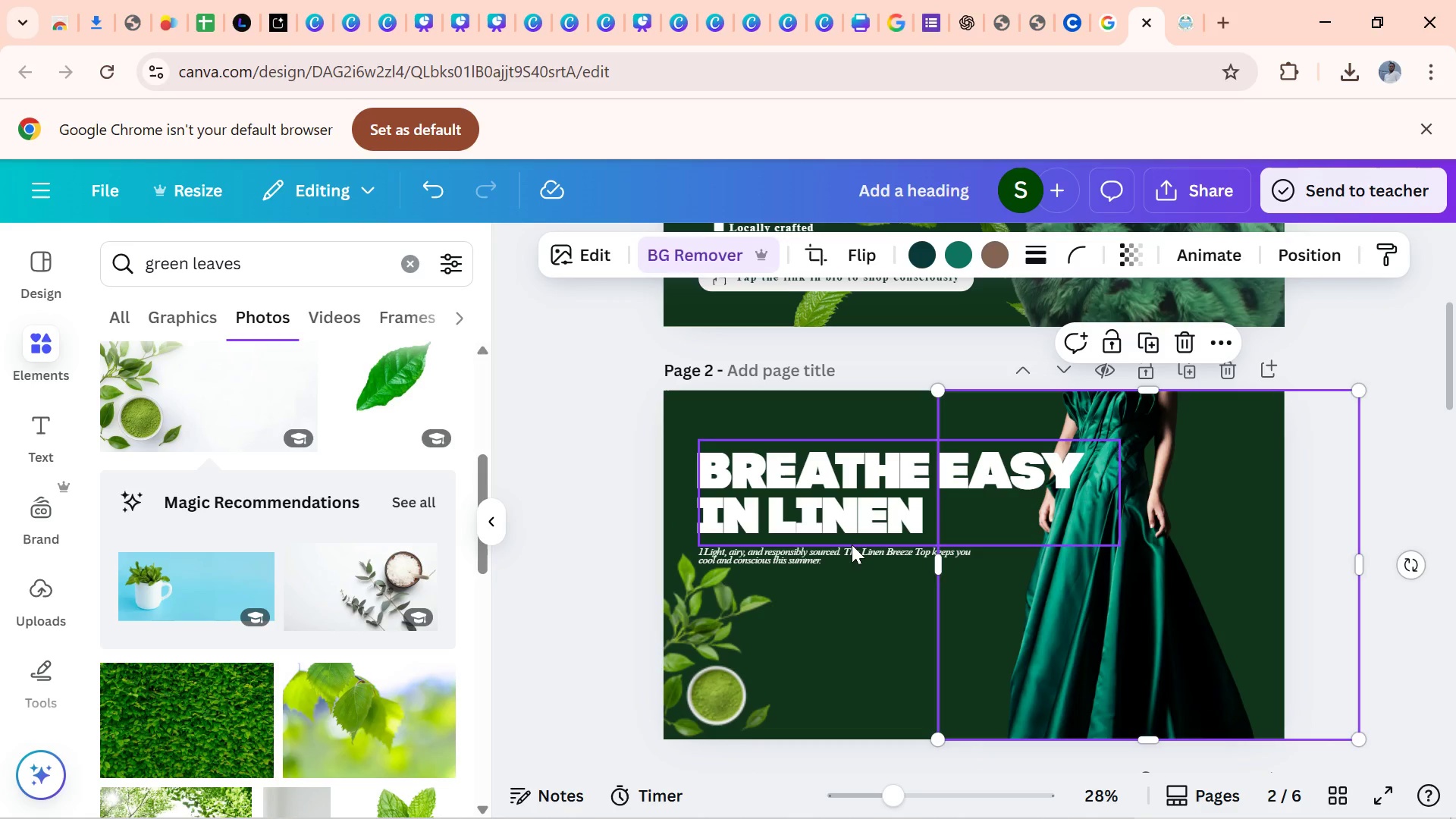 
left_click_drag(start_coordinate=[852, 544], to_coordinate=[855, 541])
 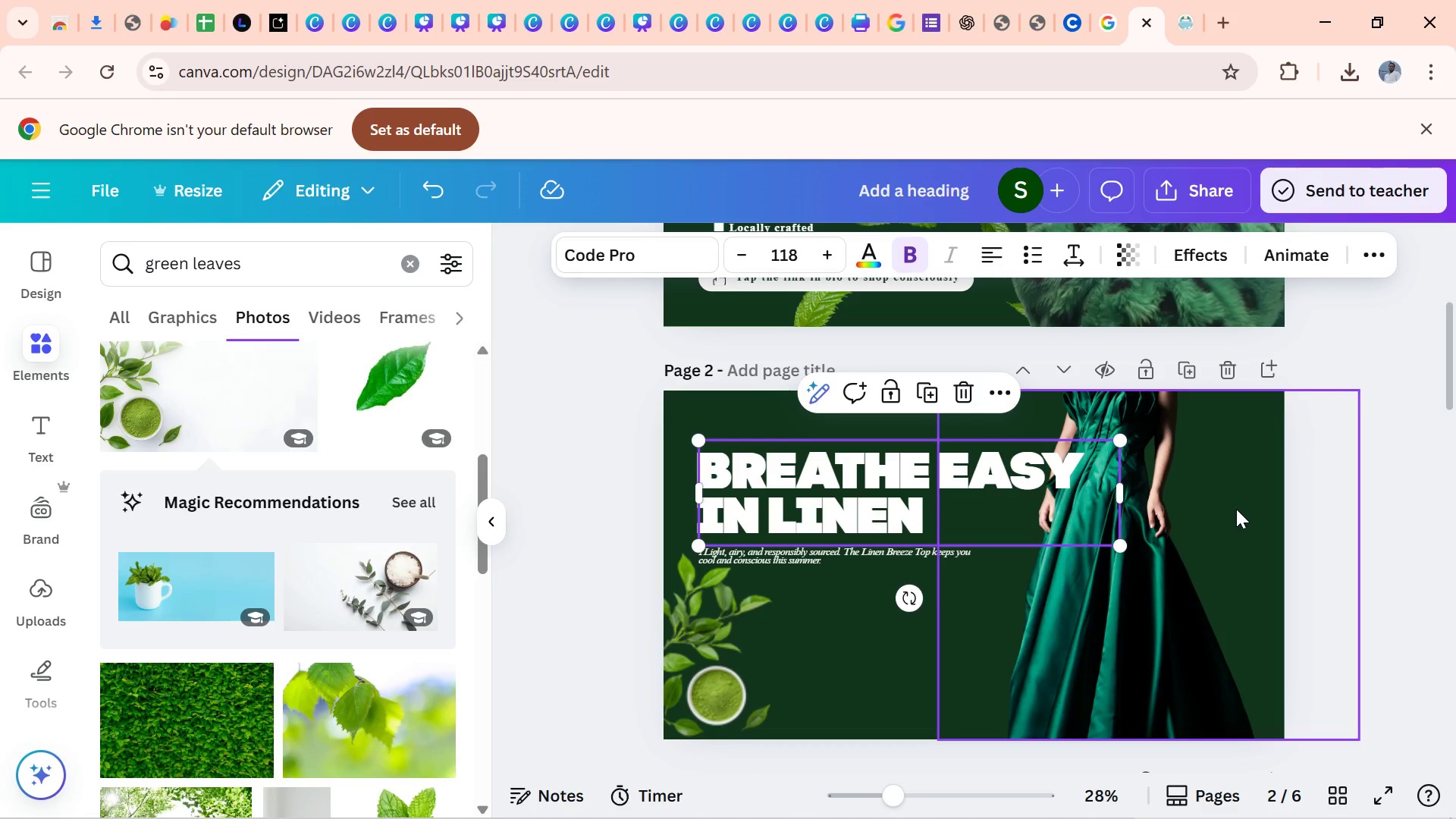 
left_click([1236, 509])
 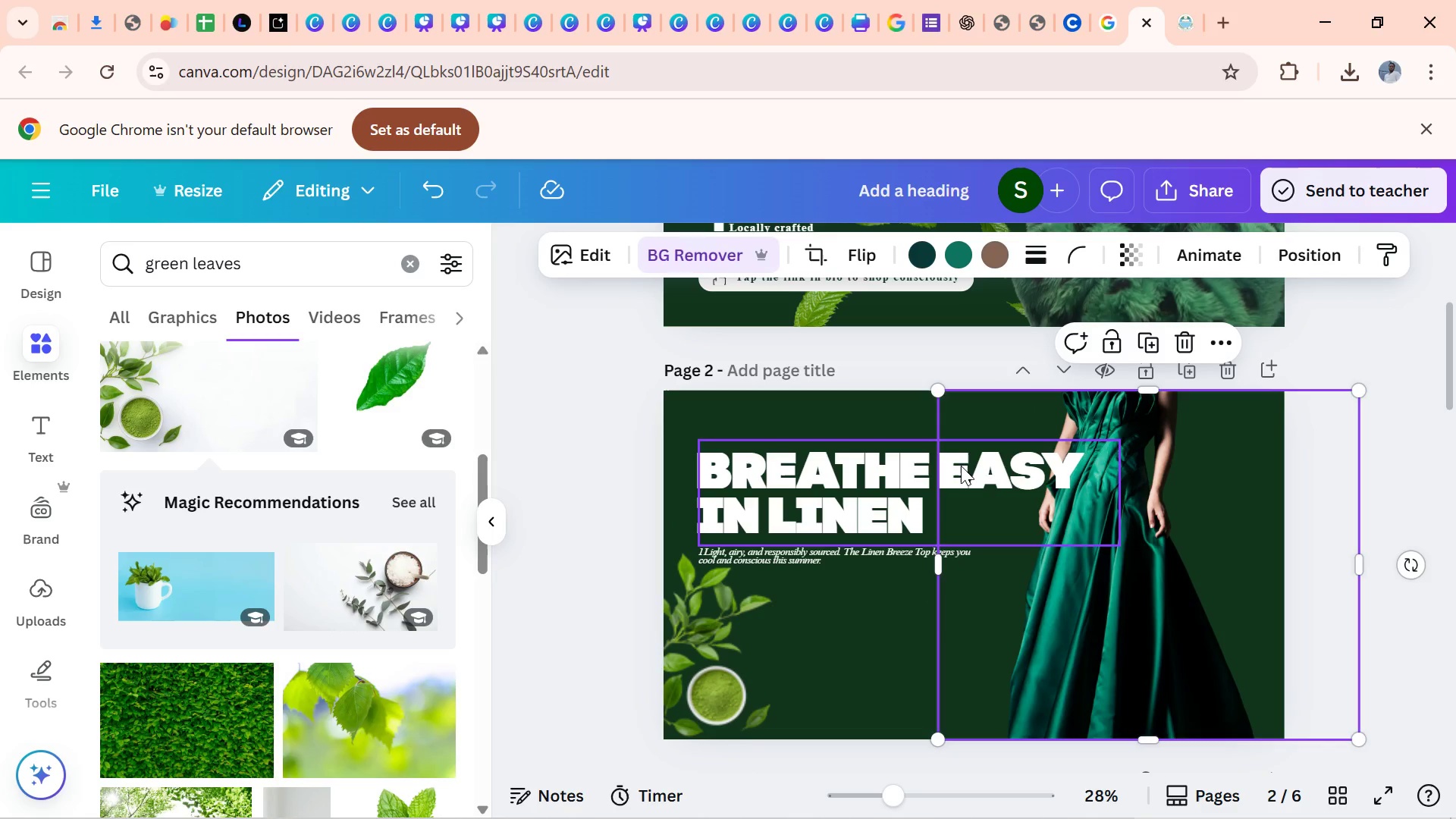 
left_click([961, 466])
 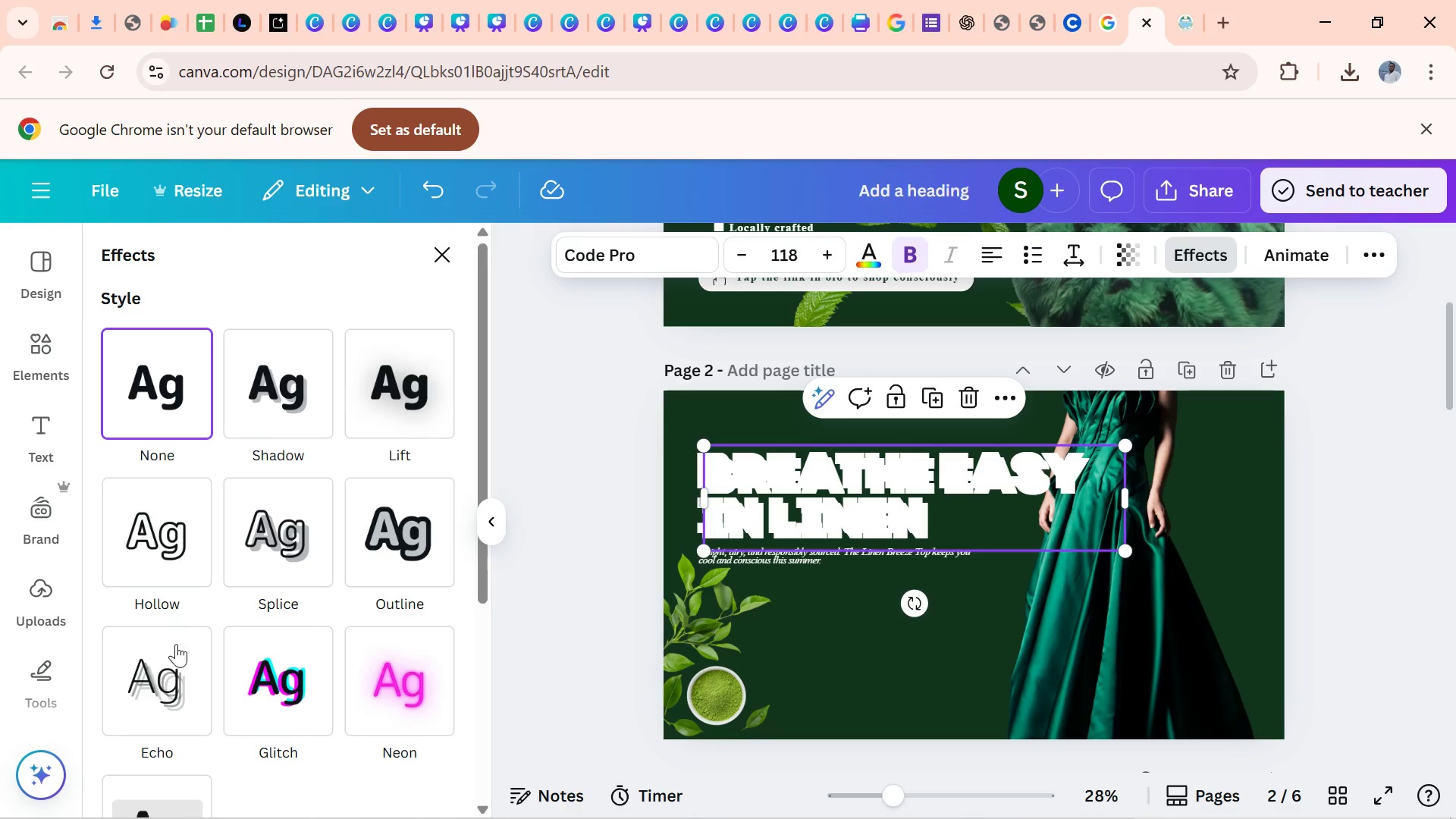 
wait(6.66)
 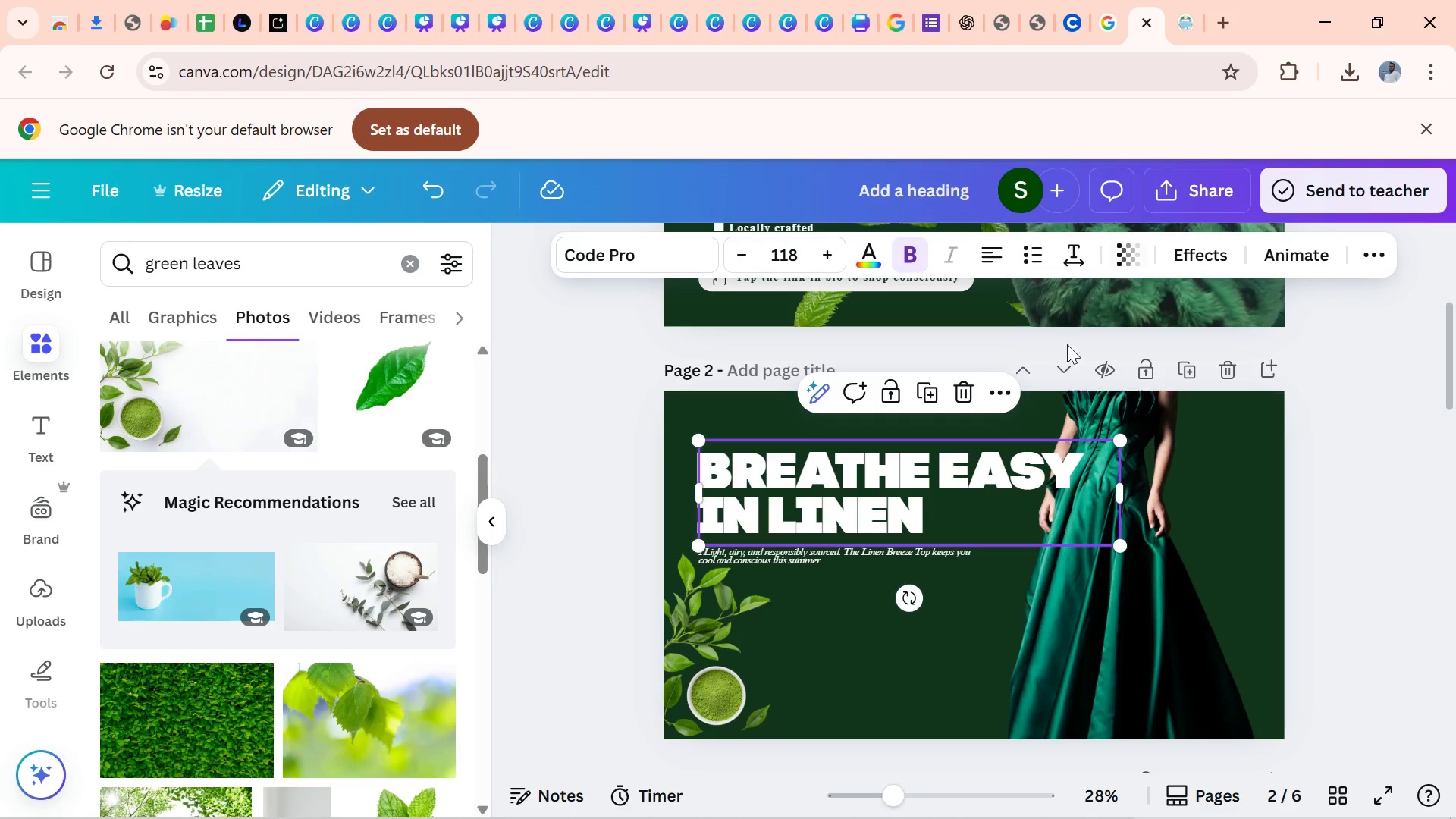 
left_click([114, 549])
 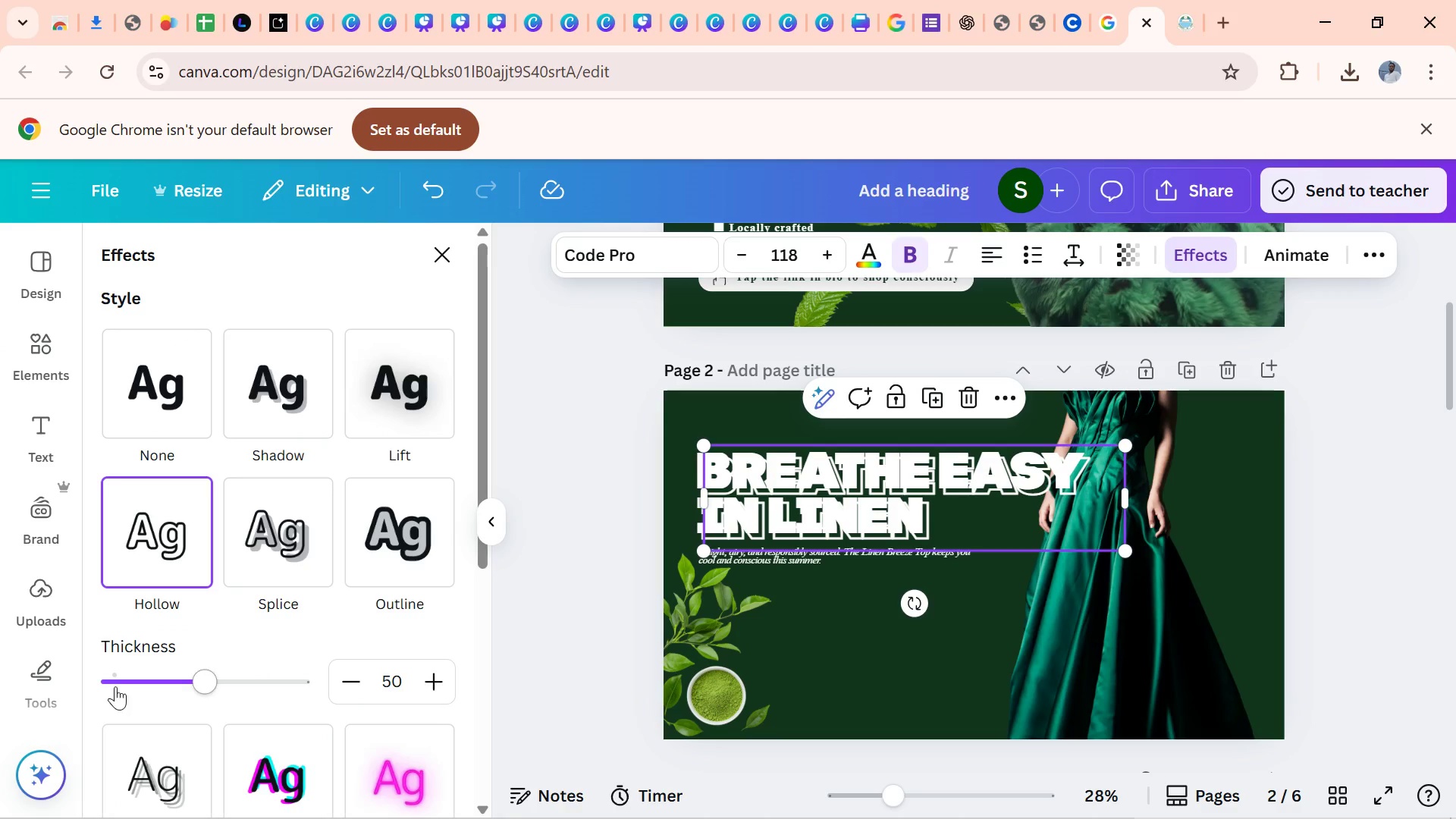 
left_click([111, 685])
 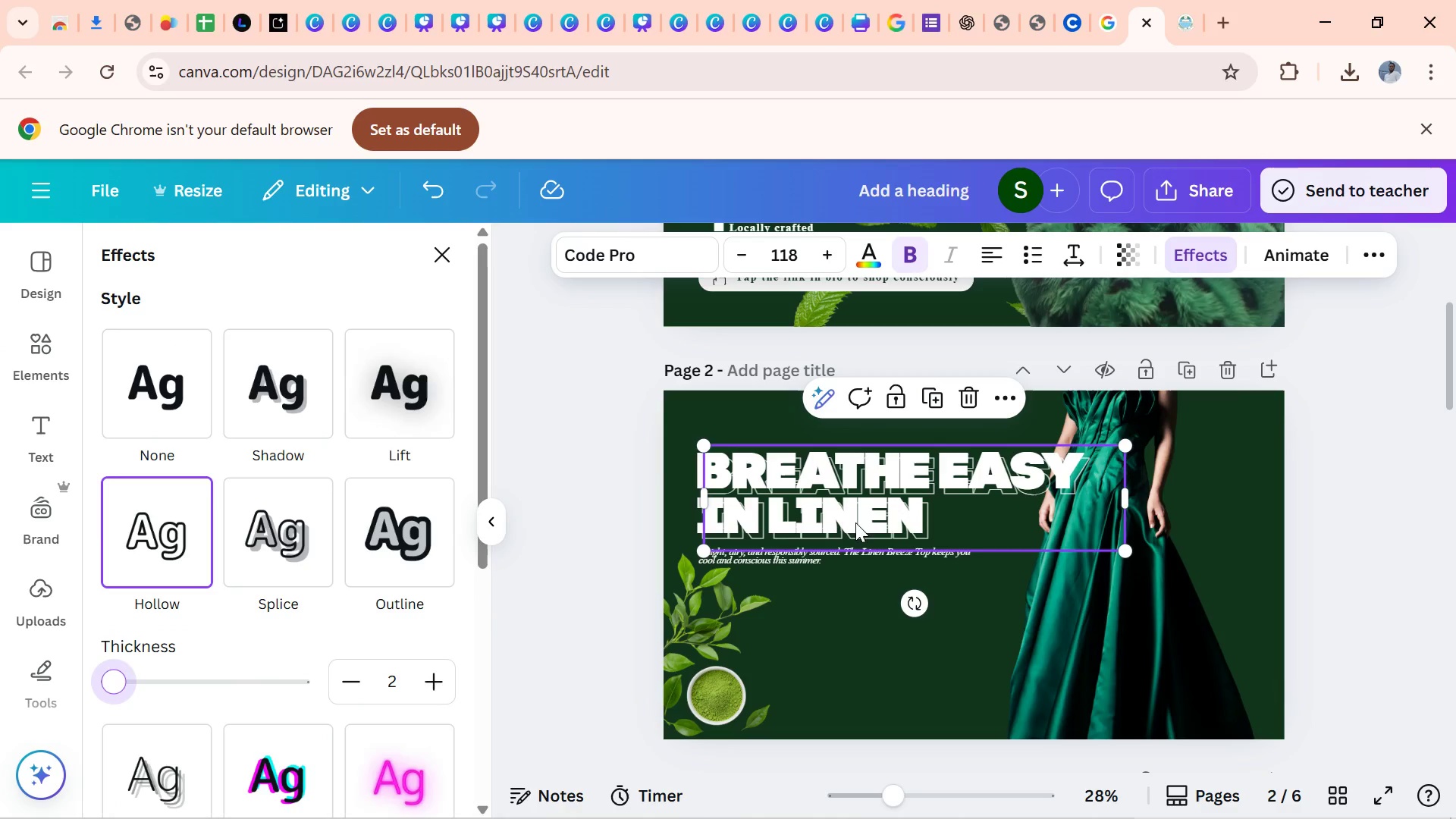 
left_click([766, 529])
 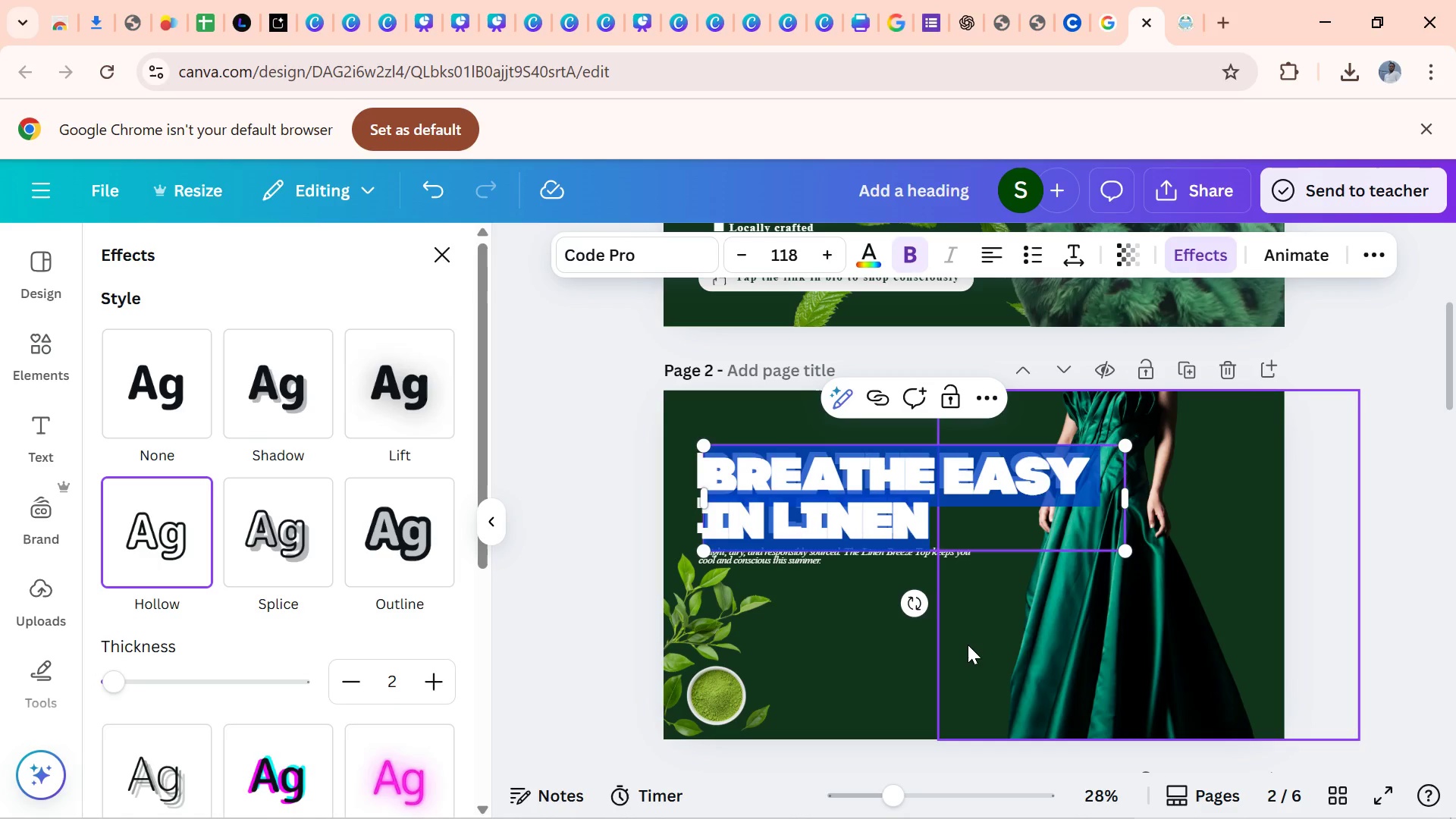 
left_click([968, 645])
 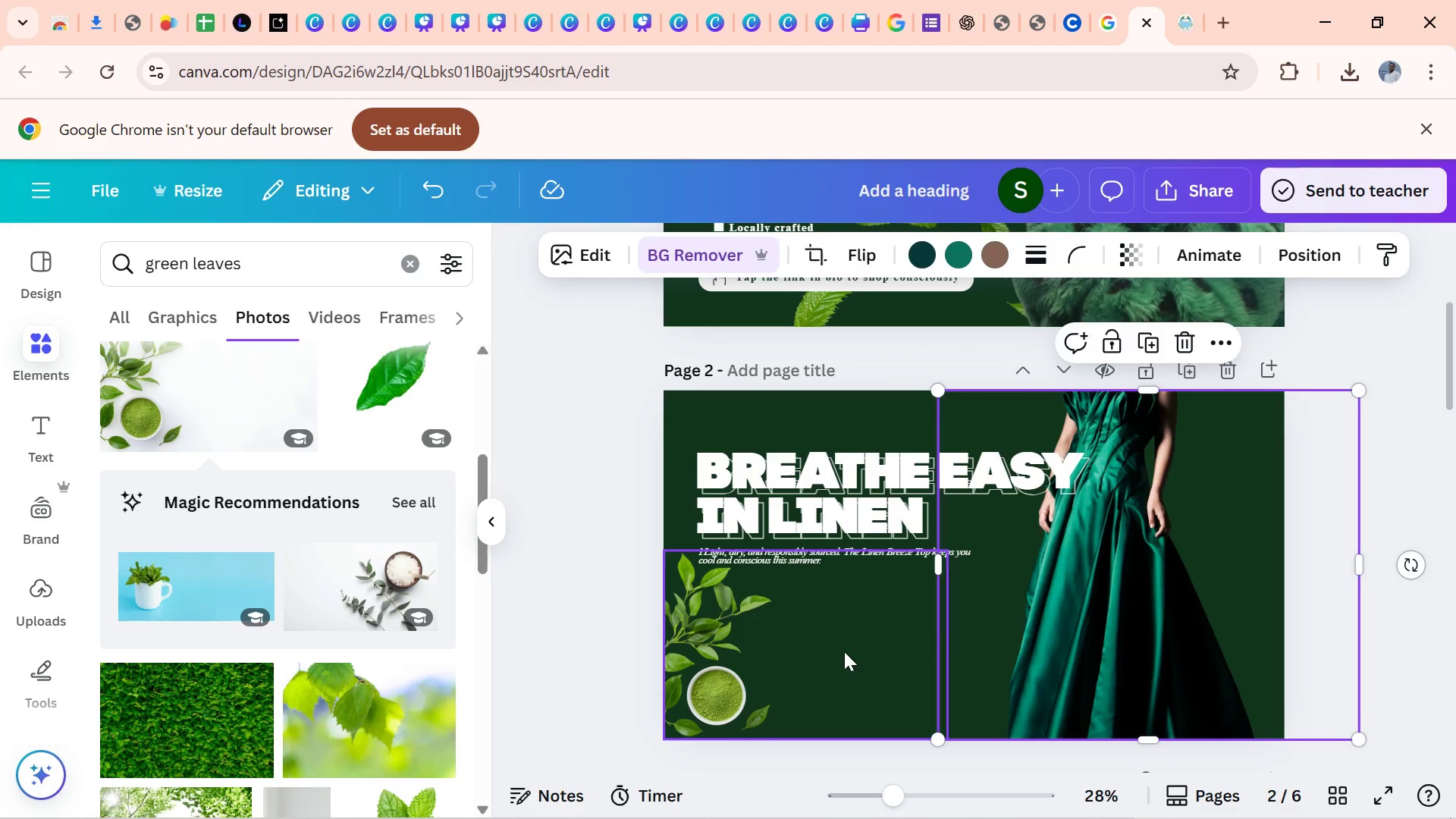 
left_click([848, 648])
 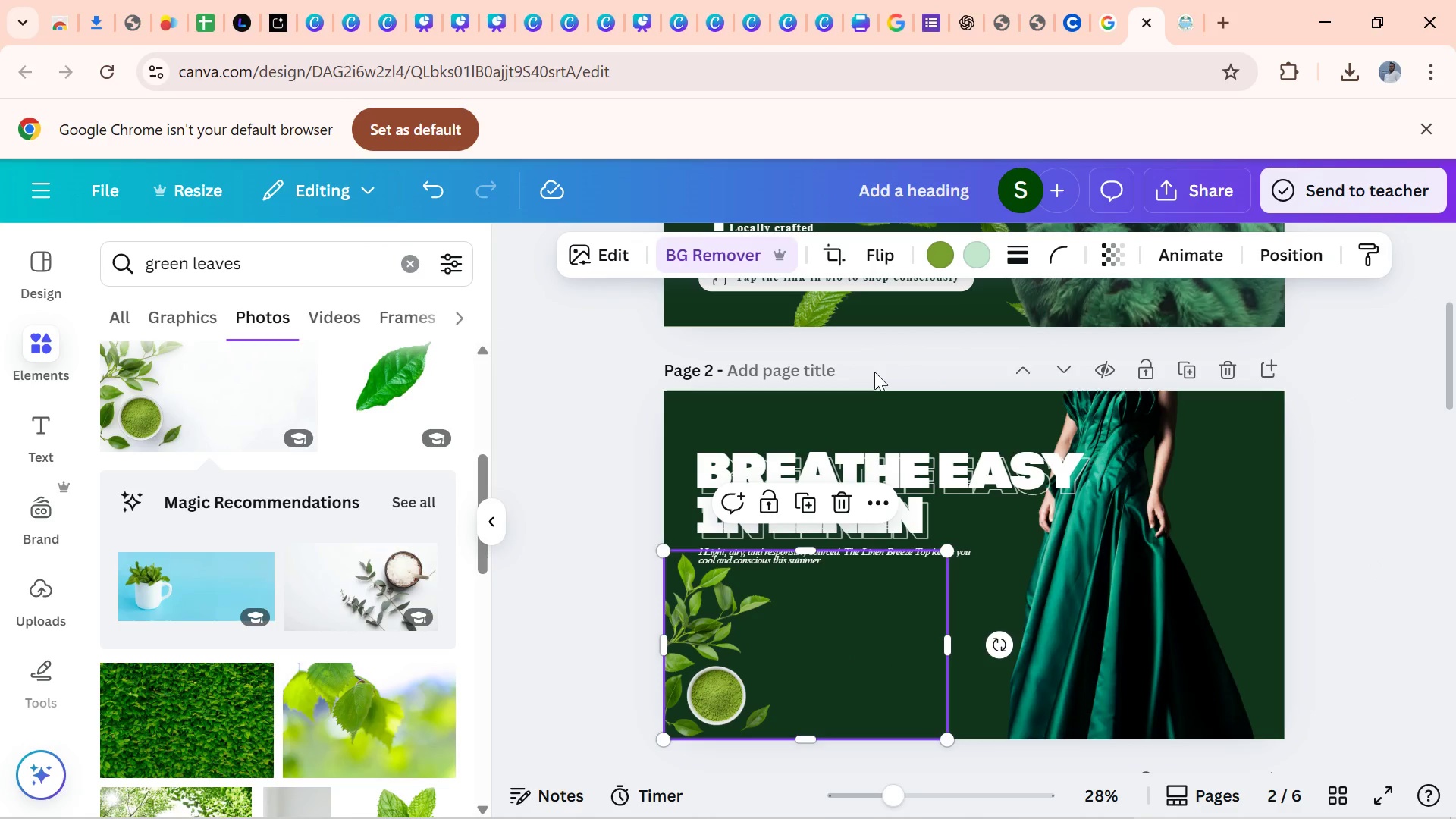 
left_click([864, 412])
 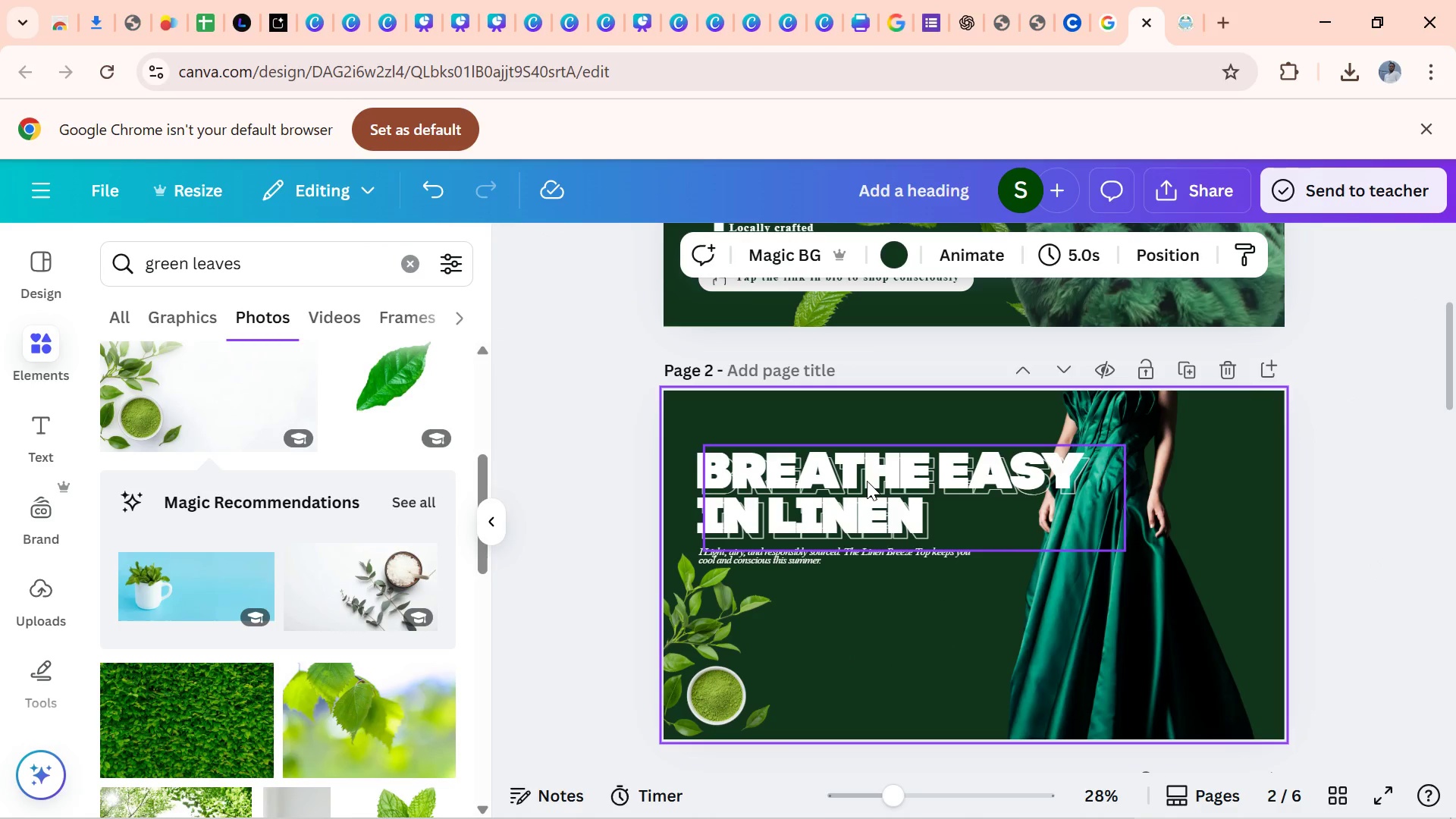 
left_click_drag(start_coordinate=[867, 481], to_coordinate=[885, 566])
 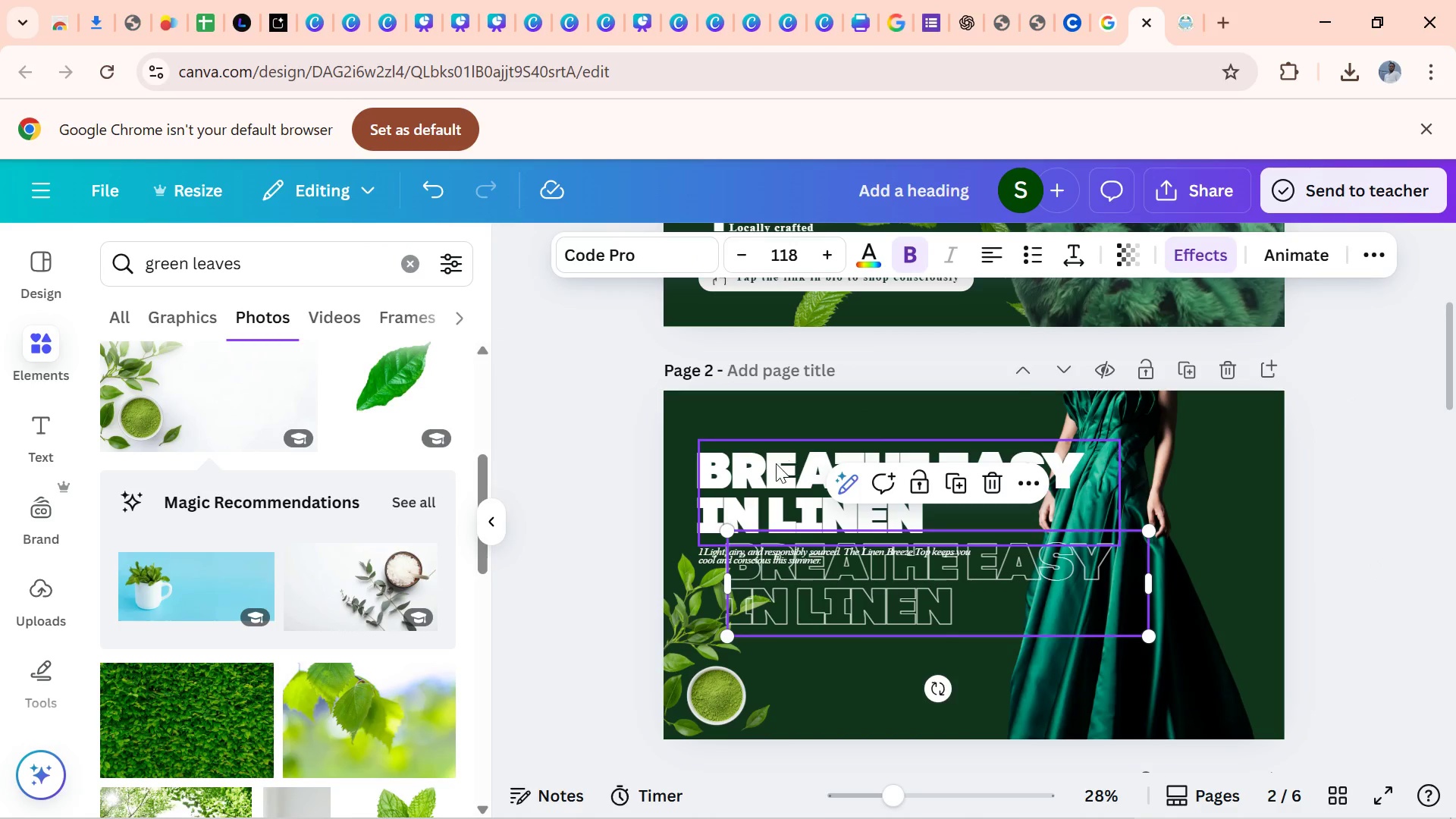 
left_click([776, 463])
 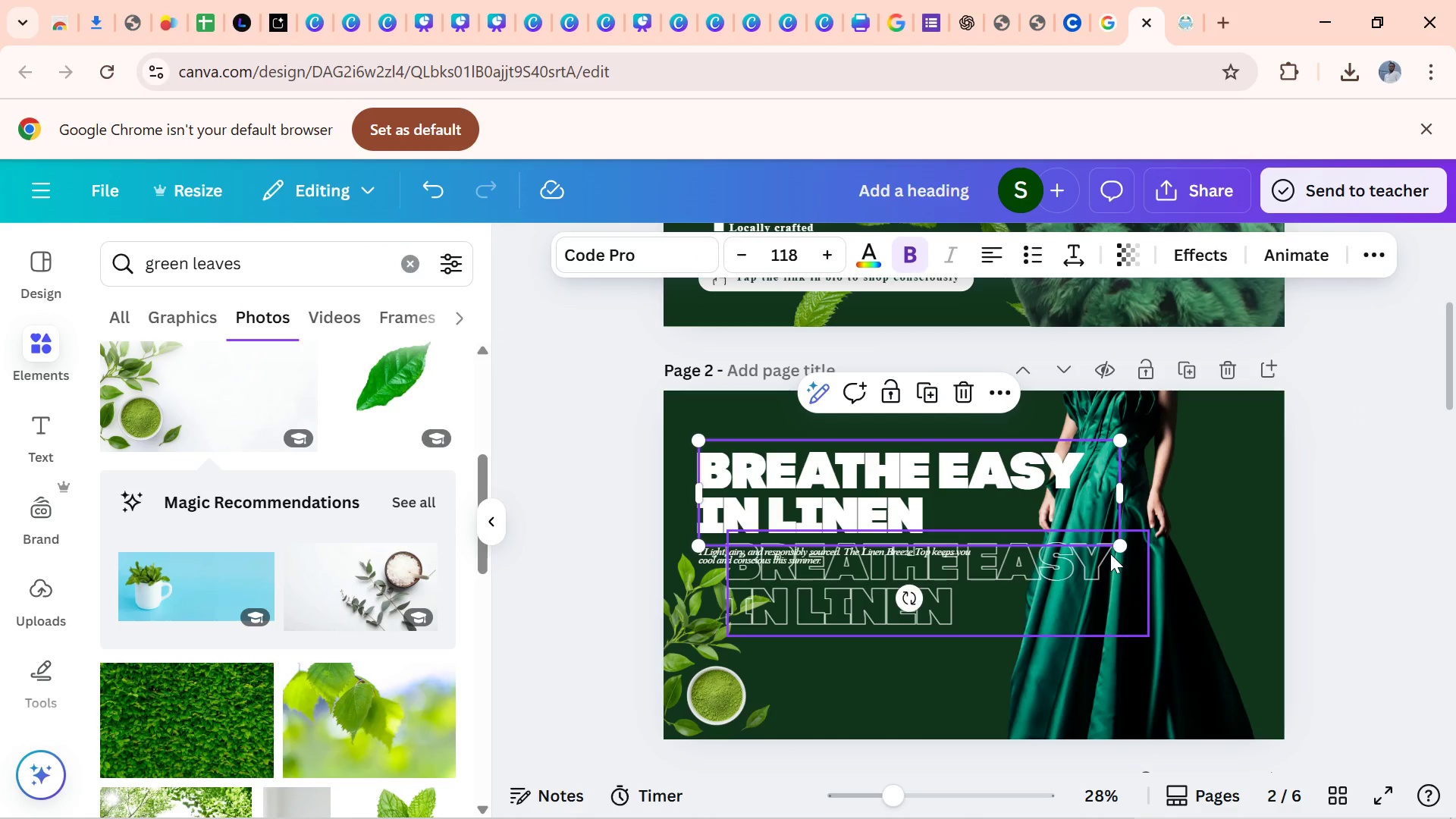 
left_click_drag(start_coordinate=[1122, 554], to_coordinate=[1245, 717])
 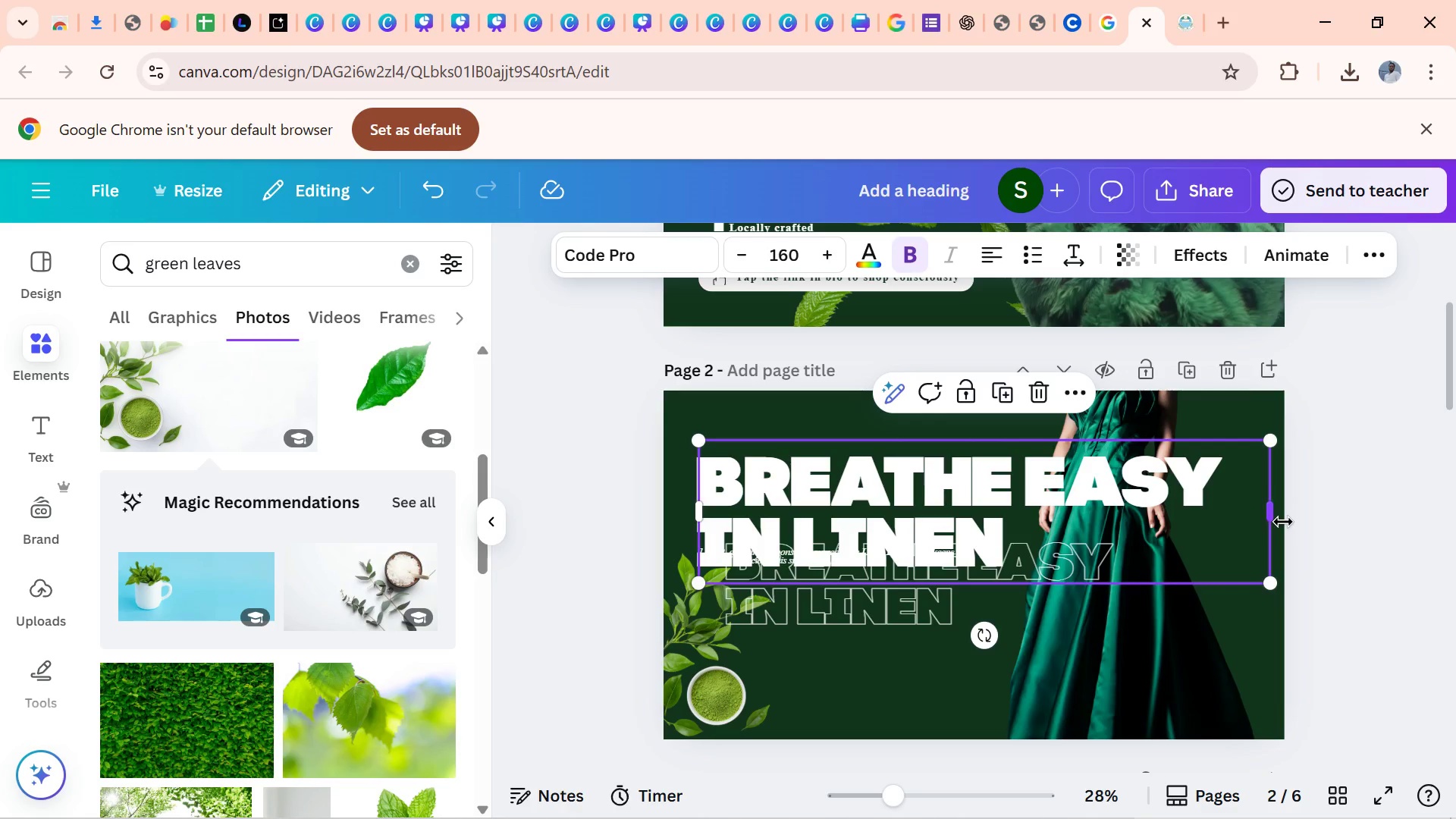 
left_click_drag(start_coordinate=[1282, 522], to_coordinate=[1194, 538])
 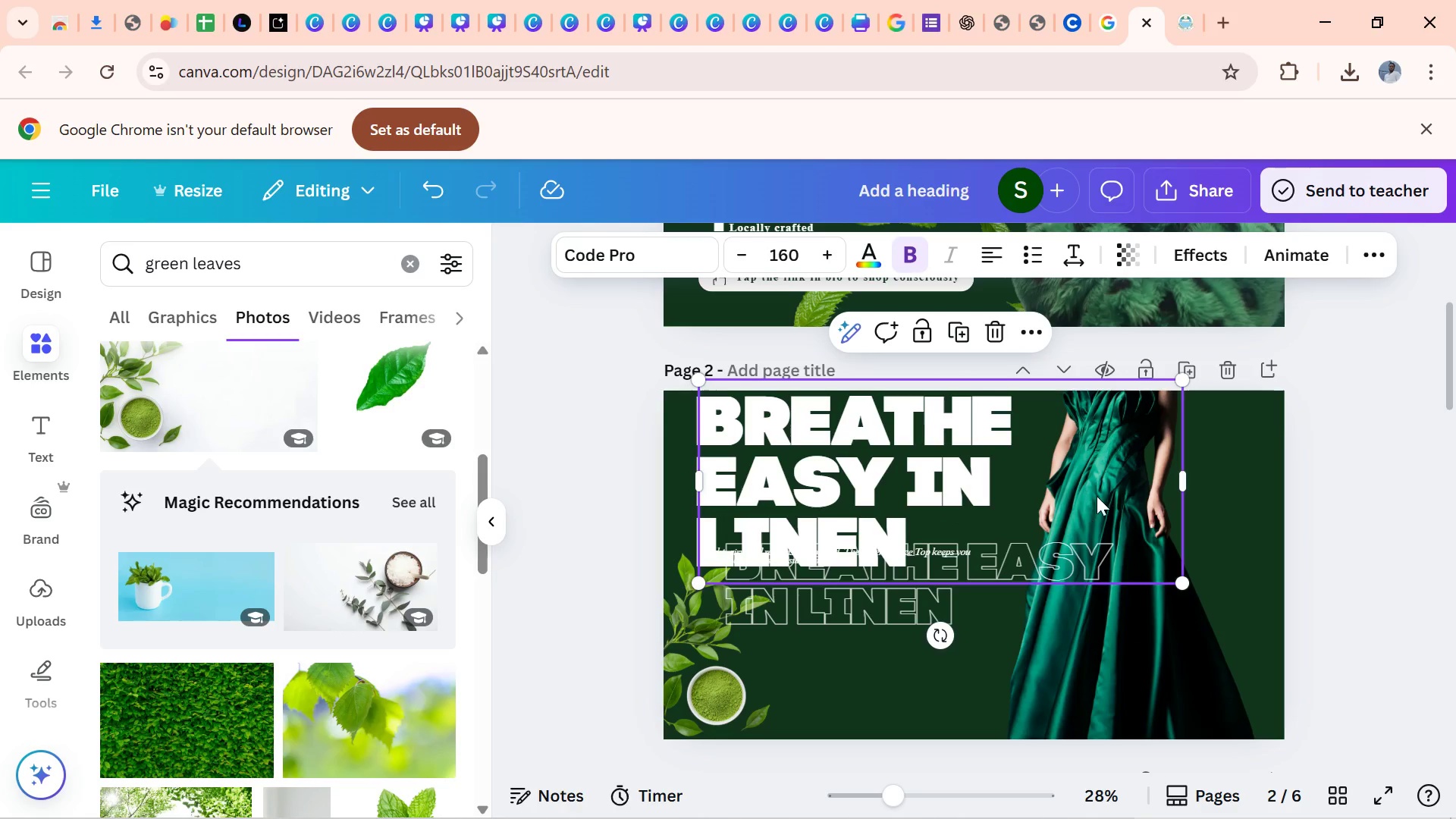 
left_click_drag(start_coordinate=[1112, 484], to_coordinate=[1132, 529])
 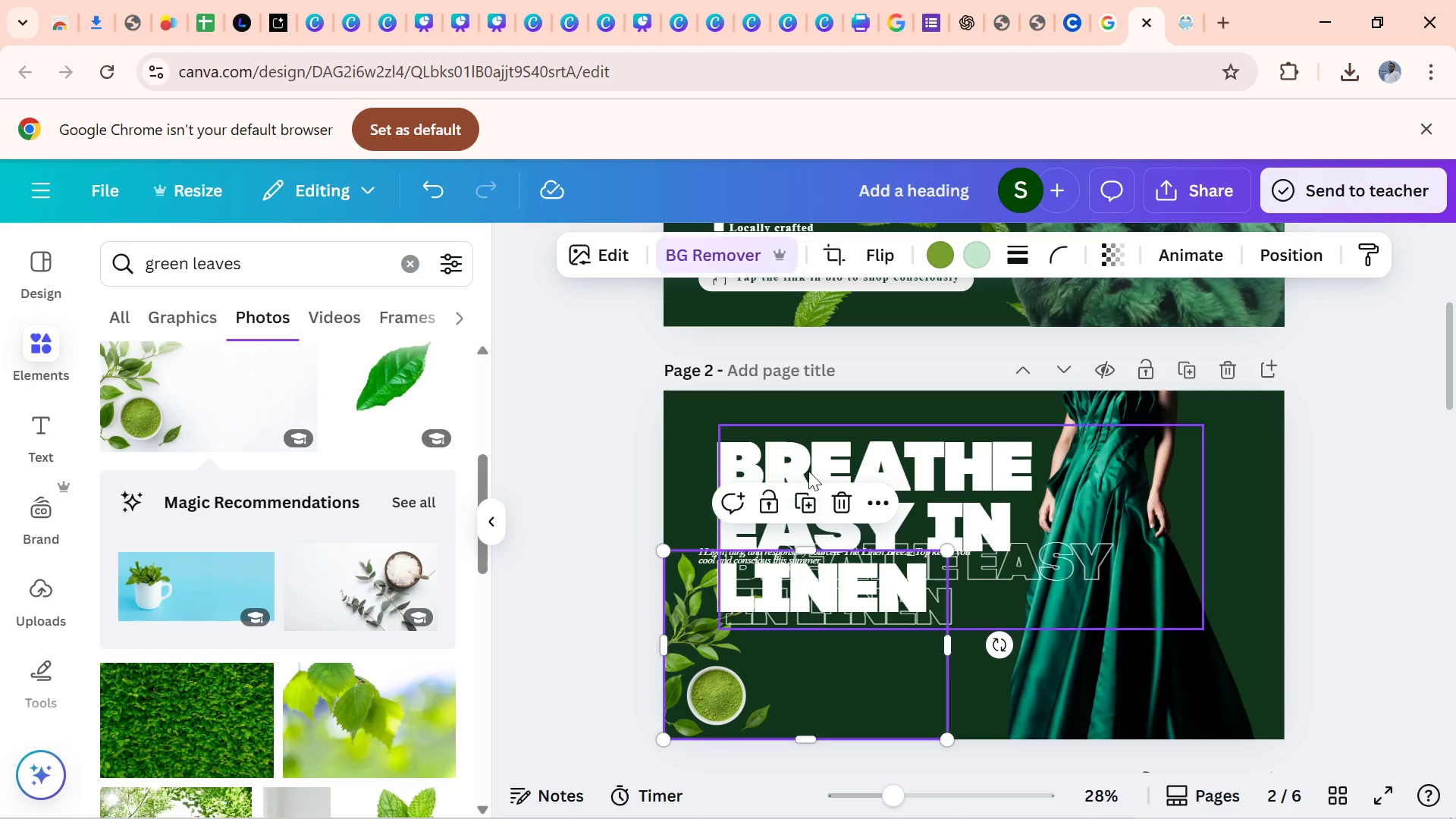 
left_click([821, 454])
 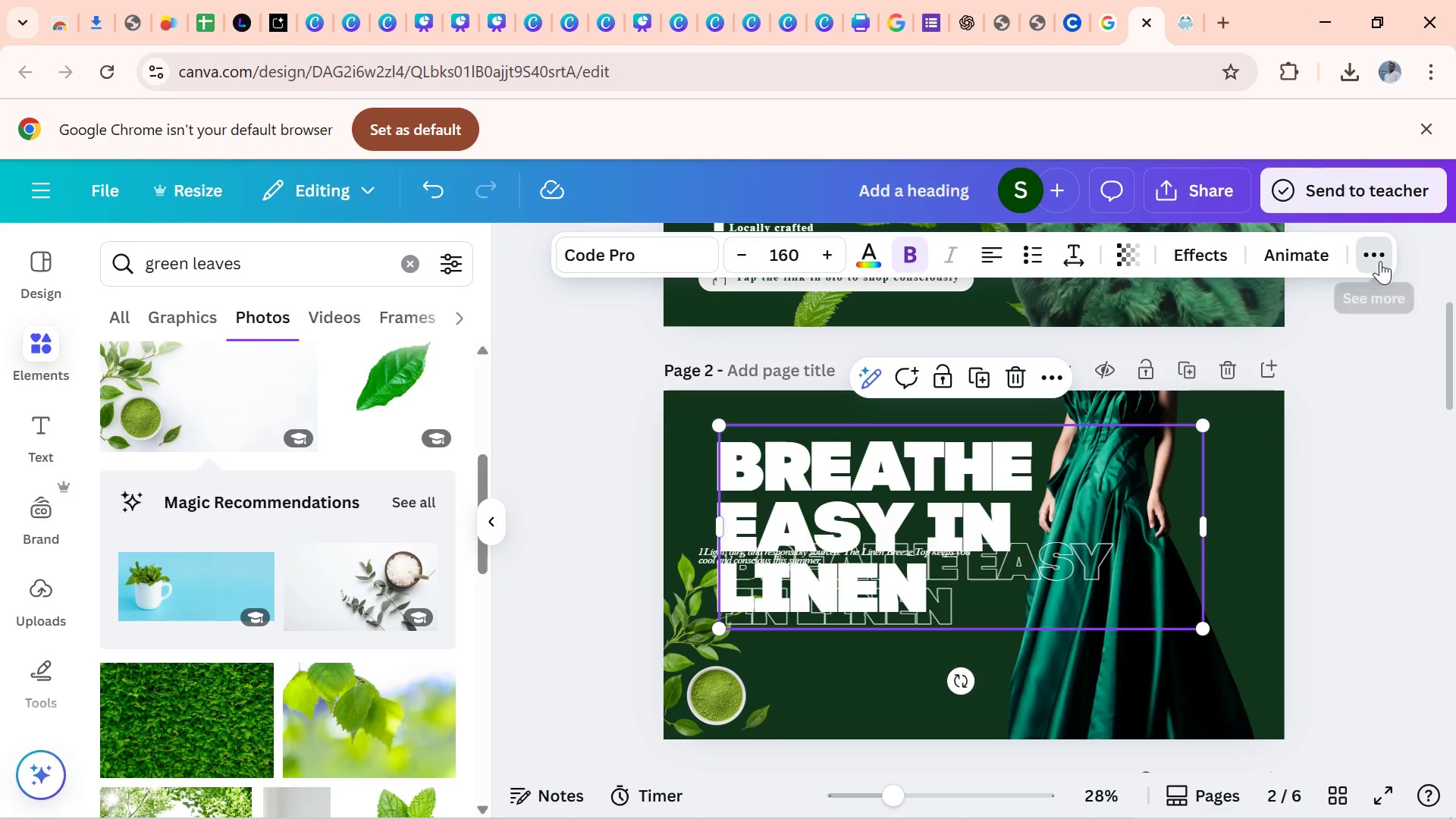 
wait(5.37)
 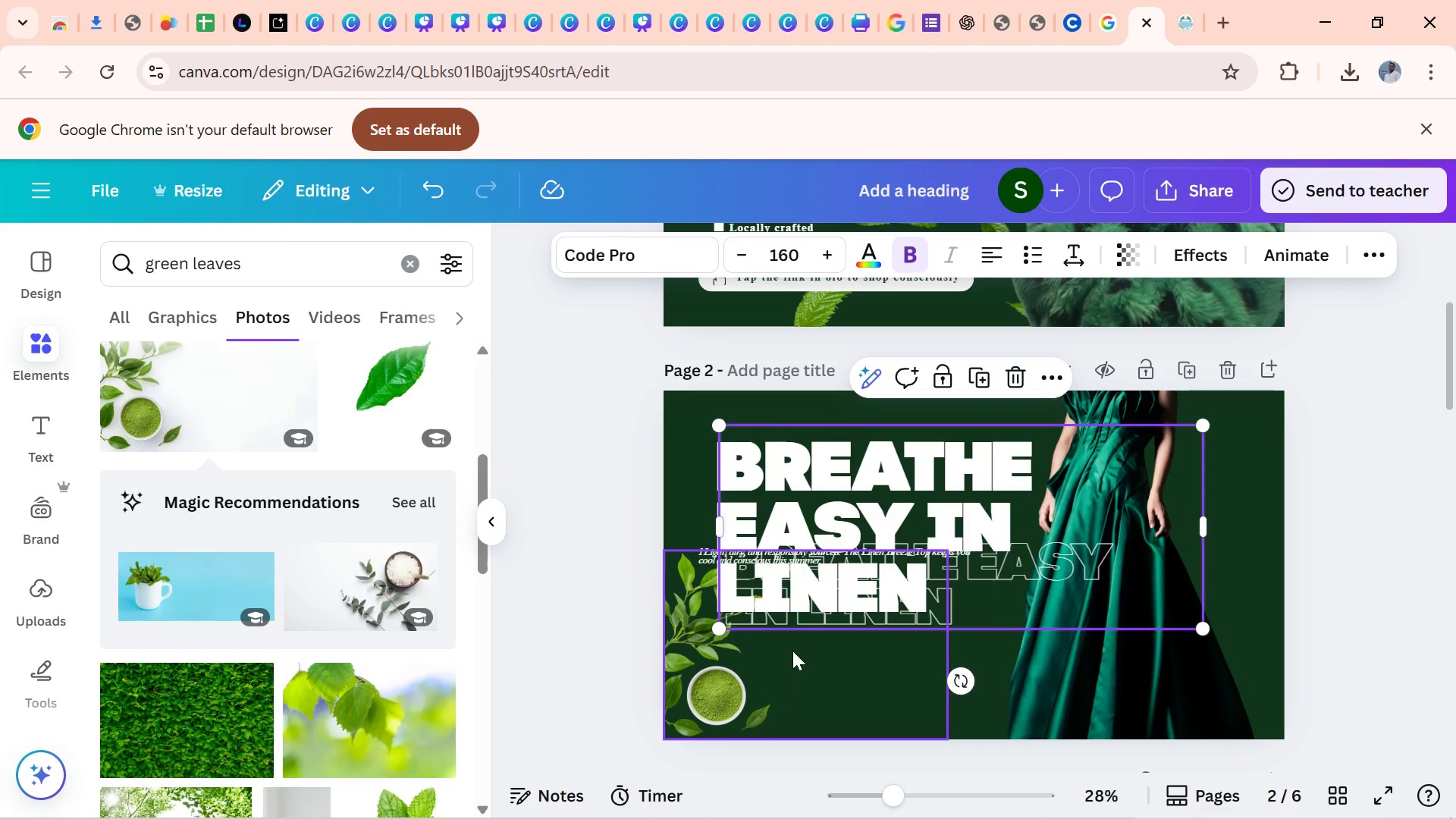 
left_click([1306, 298])
 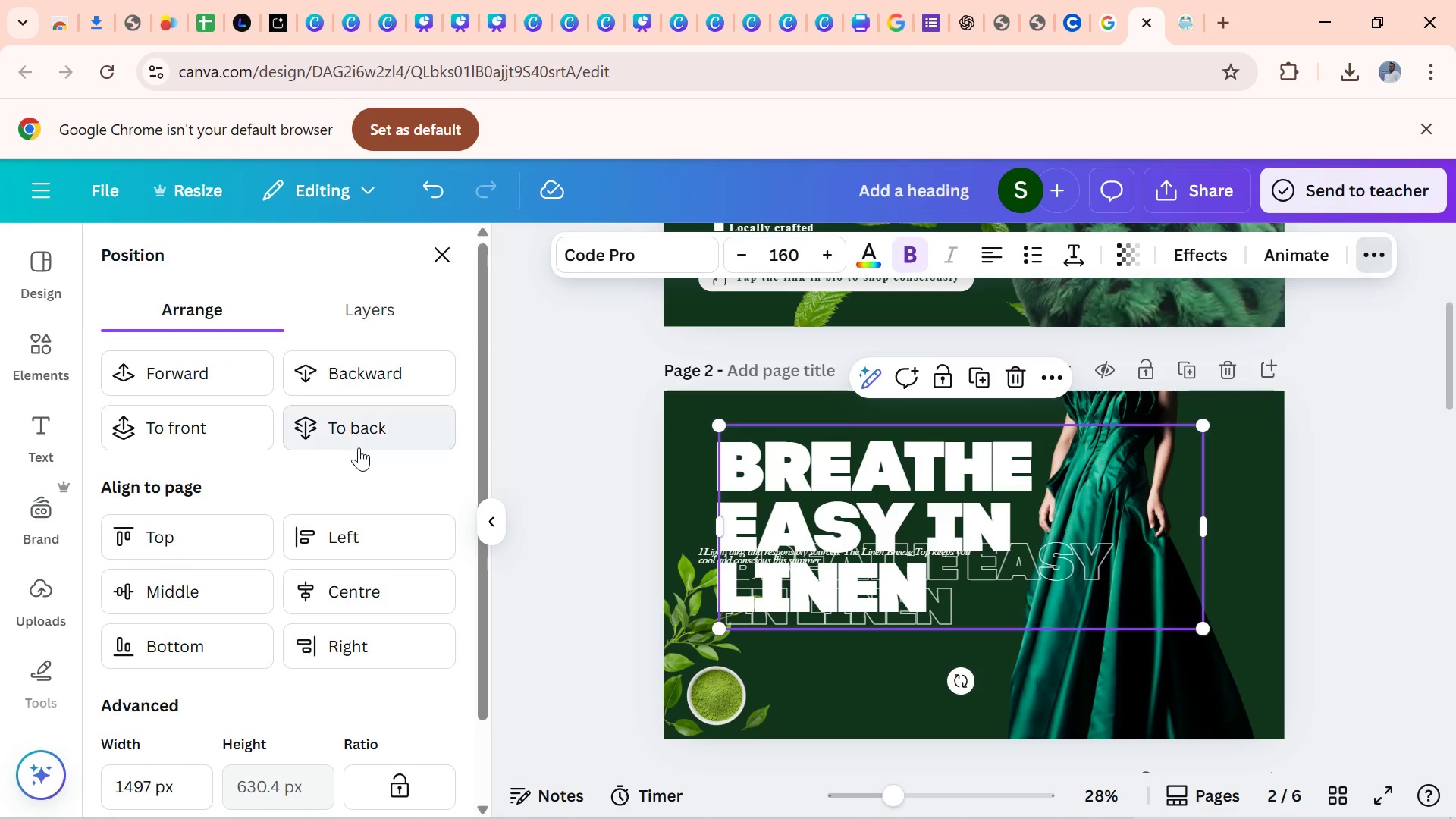 
left_click([359, 447])
 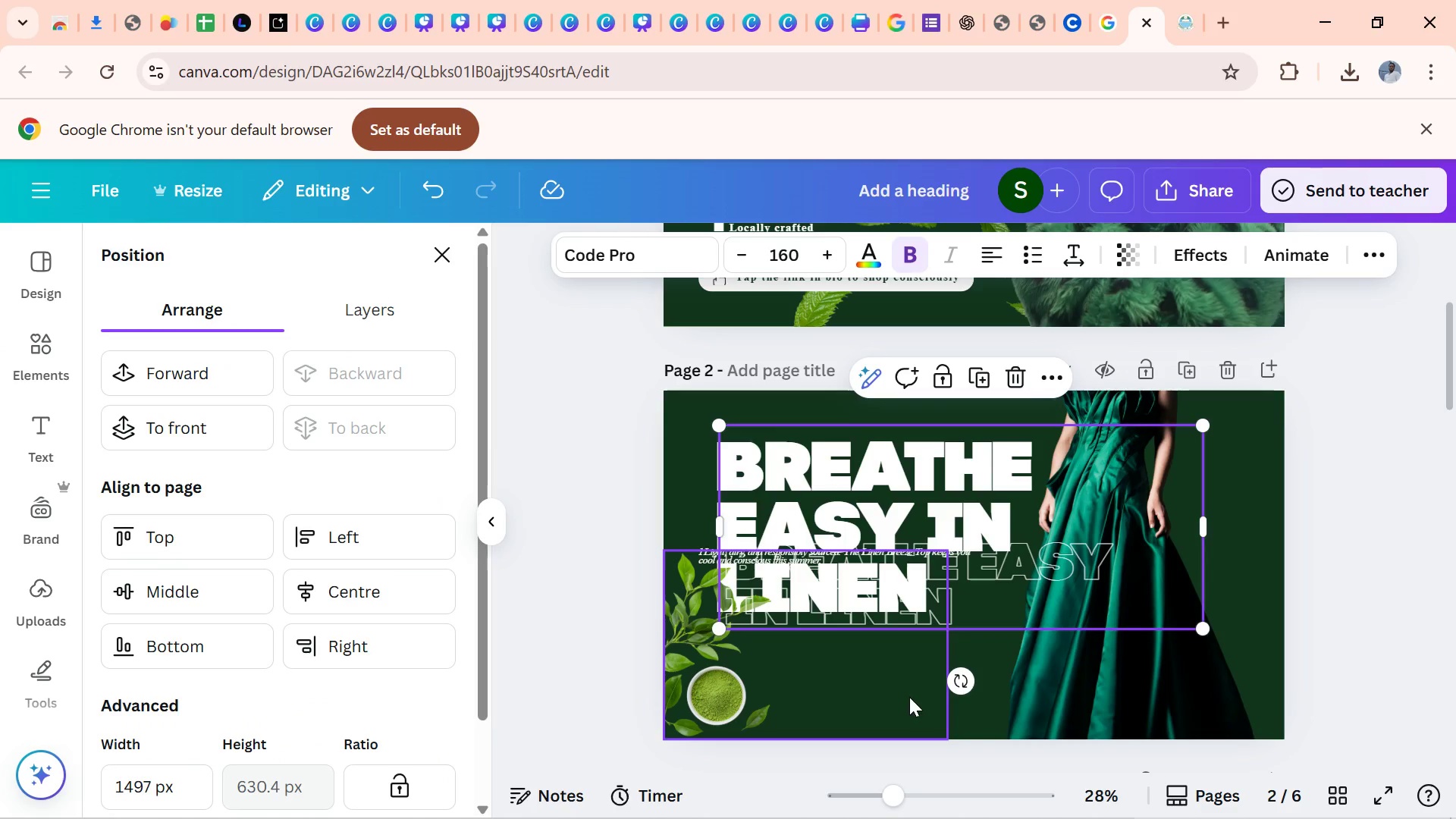 
left_click([864, 677])
 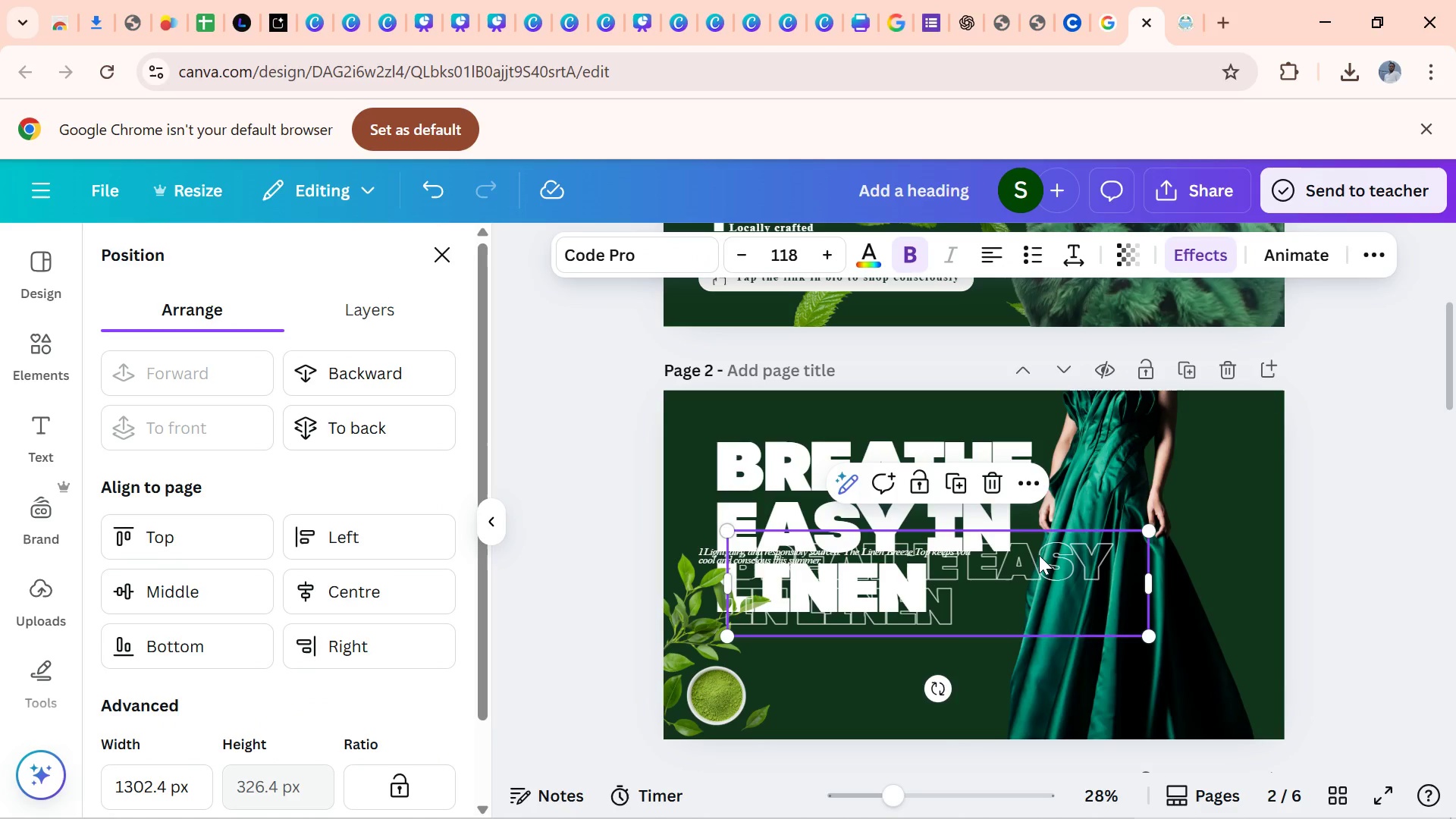 
left_click_drag(start_coordinate=[1059, 549], to_coordinate=[1067, 539])
 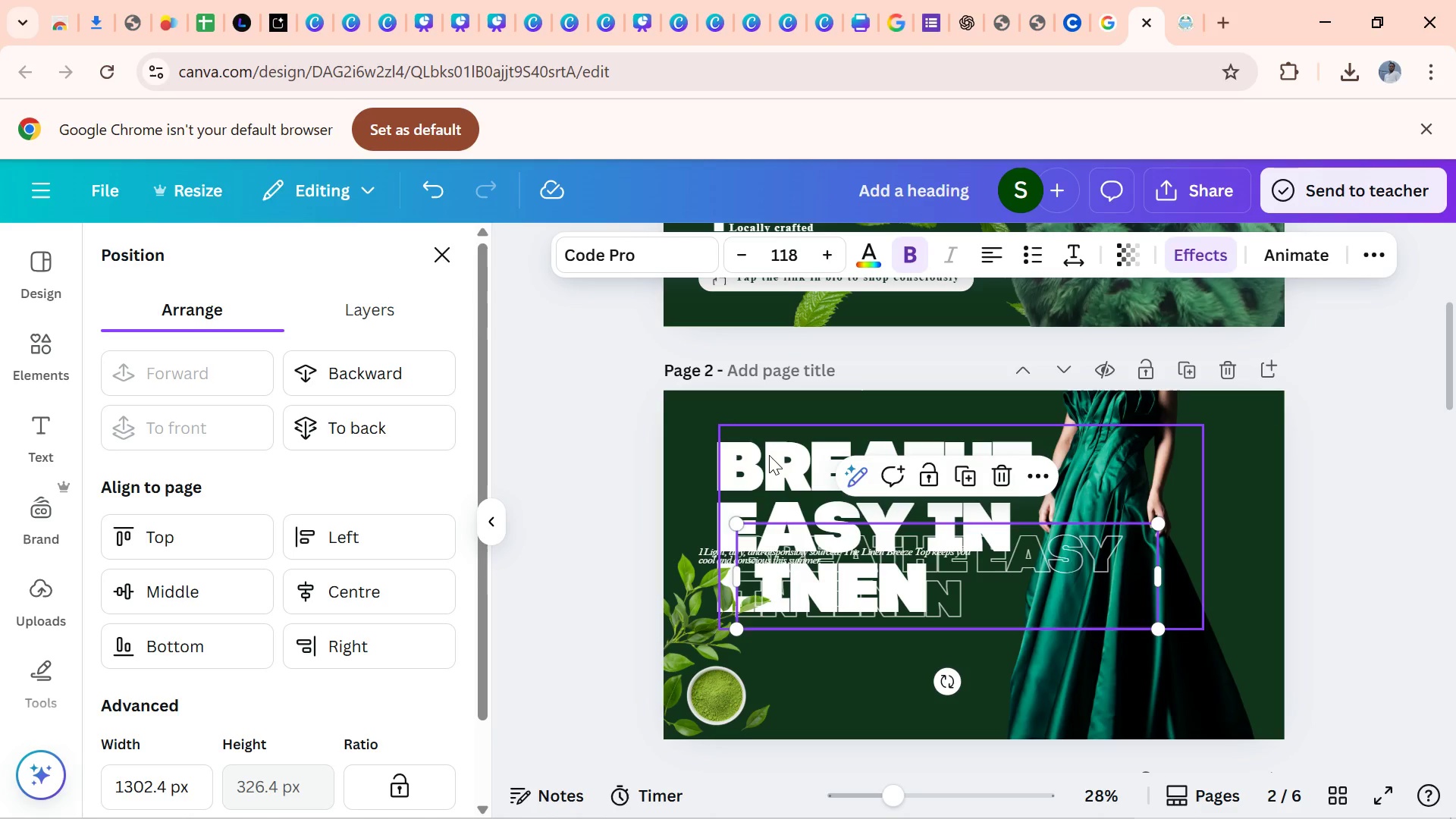 
left_click([769, 457])
 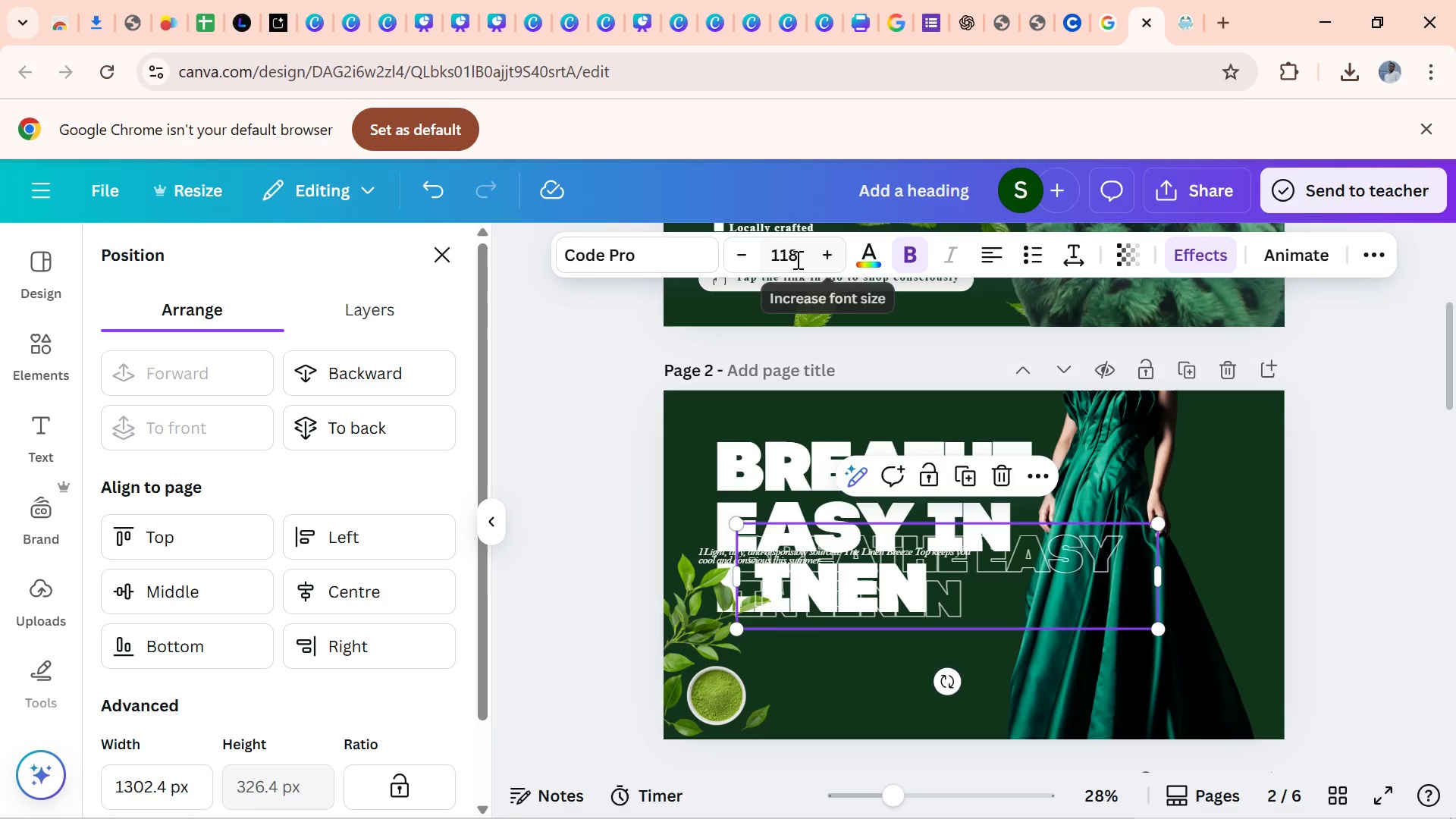 
double_click([792, 259])
 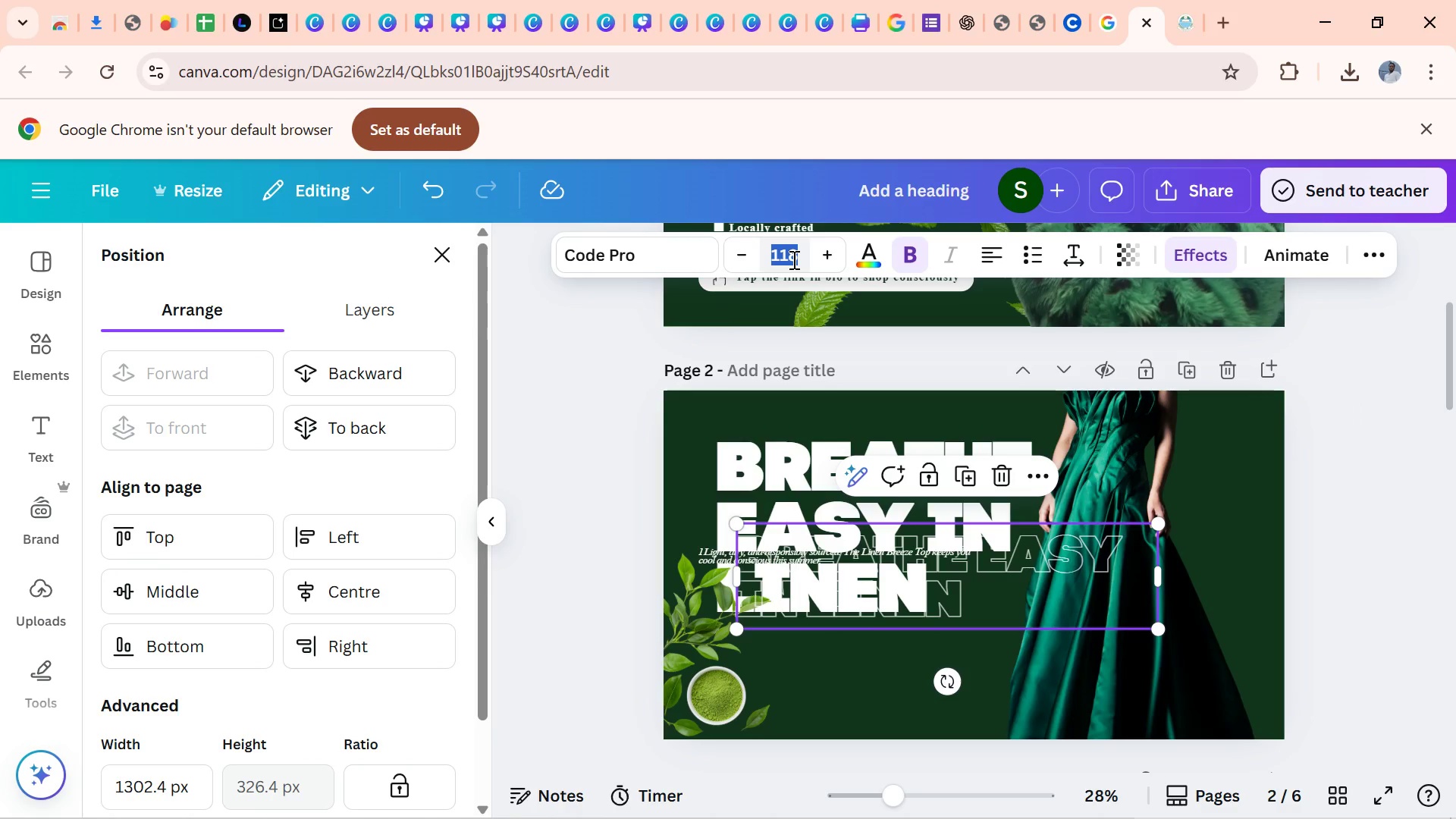 
type(160)
 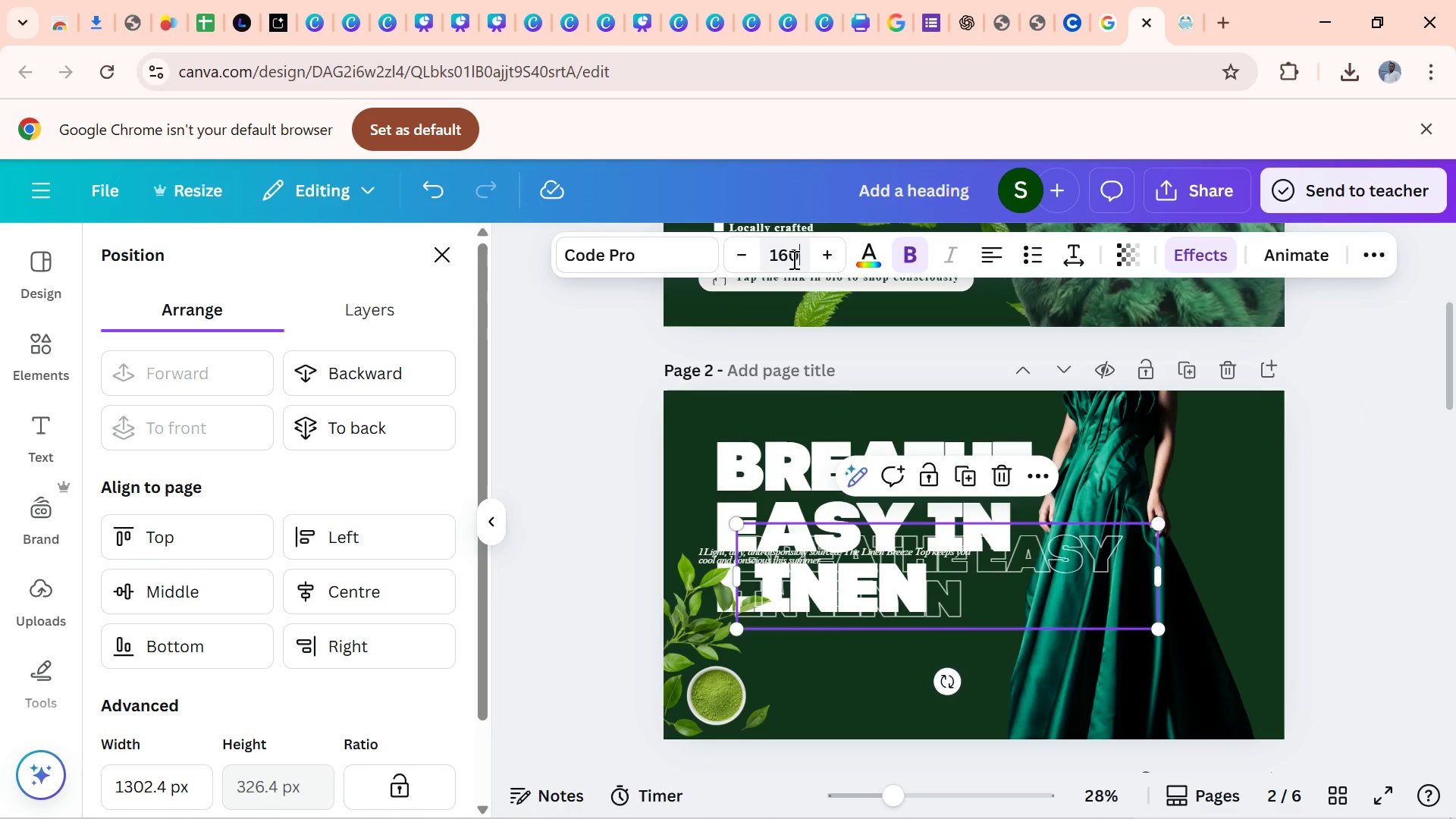 
key(Enter)
 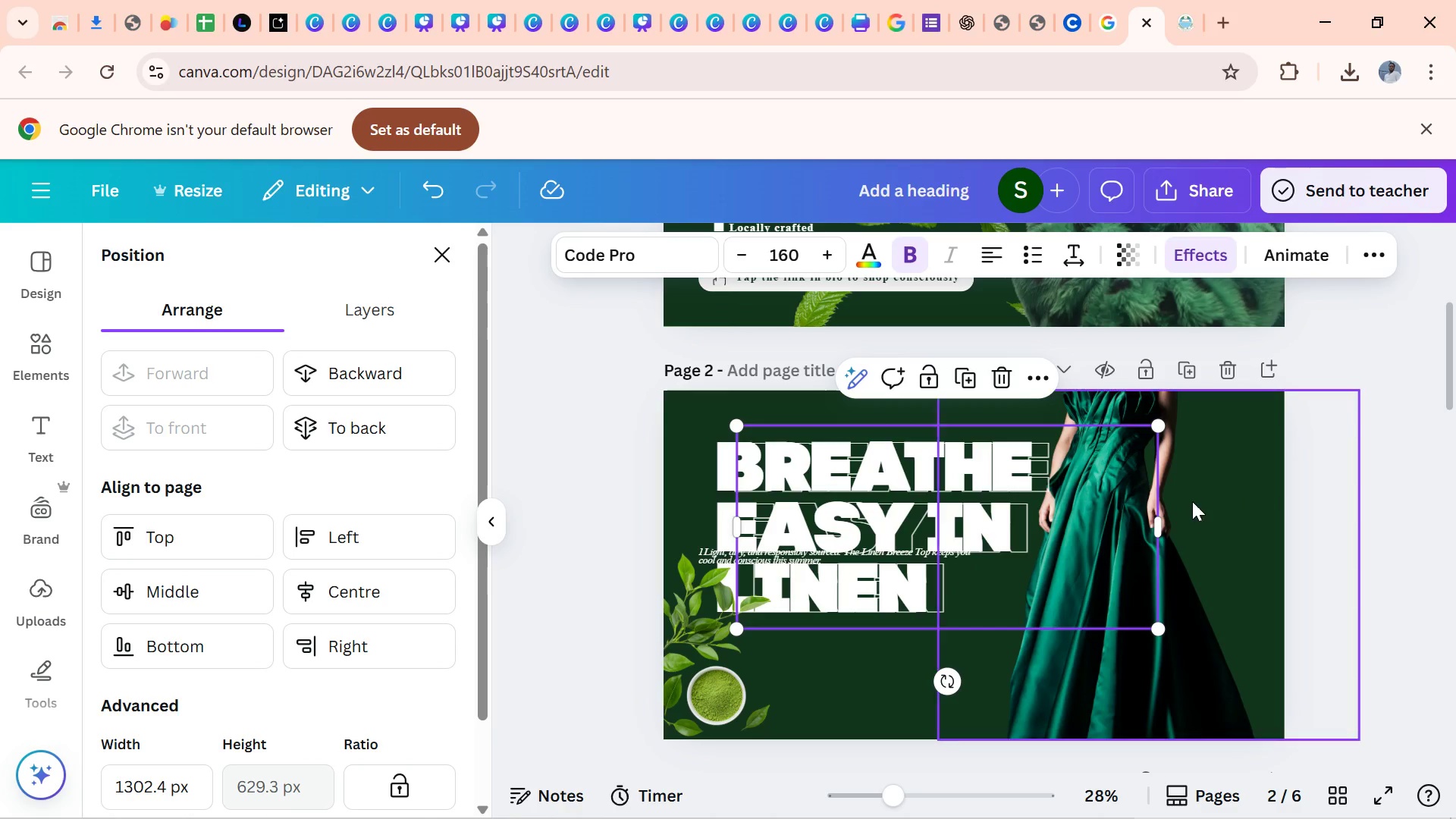 
left_click([1191, 504])
 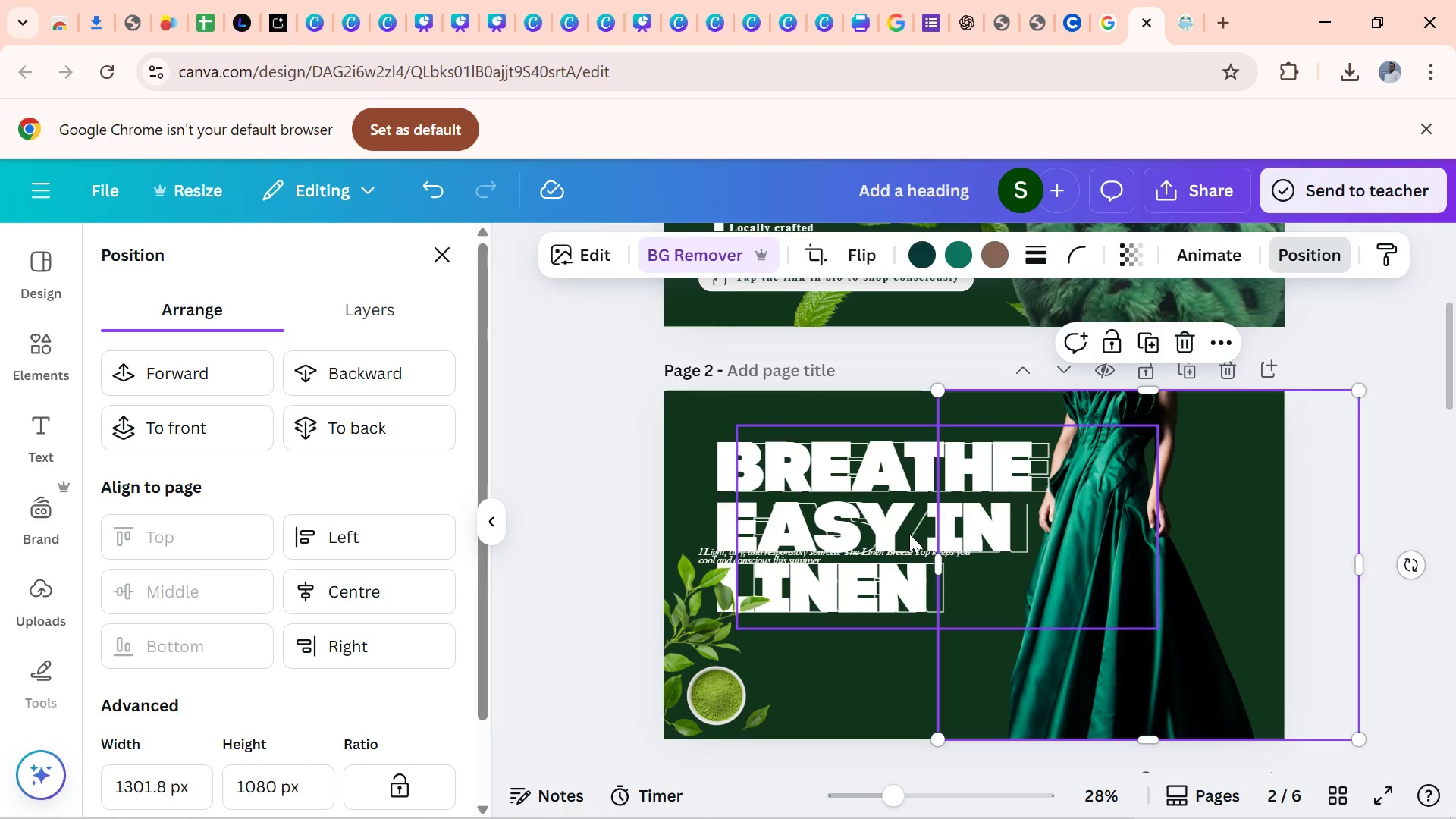 
left_click_drag(start_coordinate=[909, 534], to_coordinate=[890, 536])
 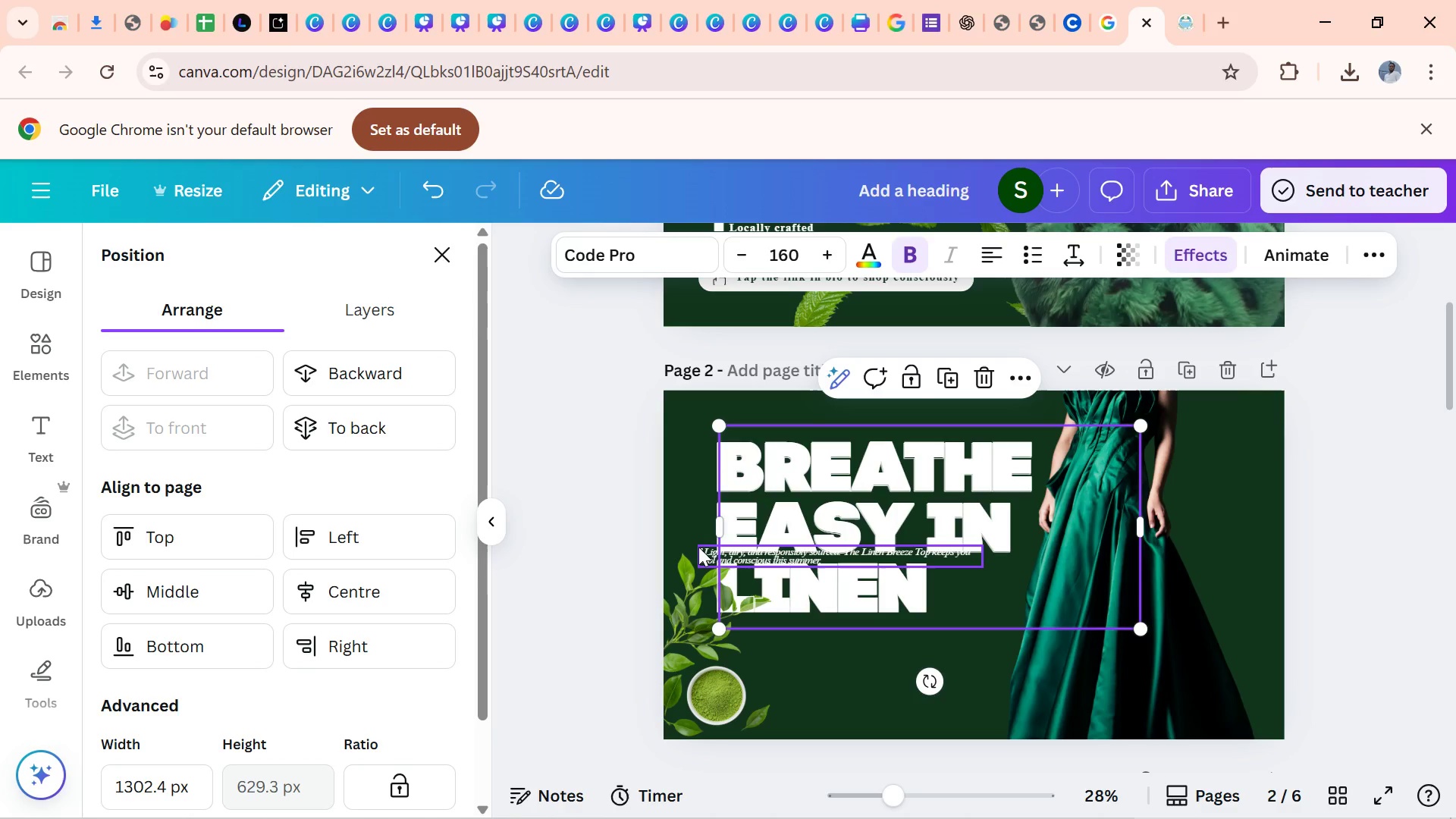 
left_click([698, 547])
 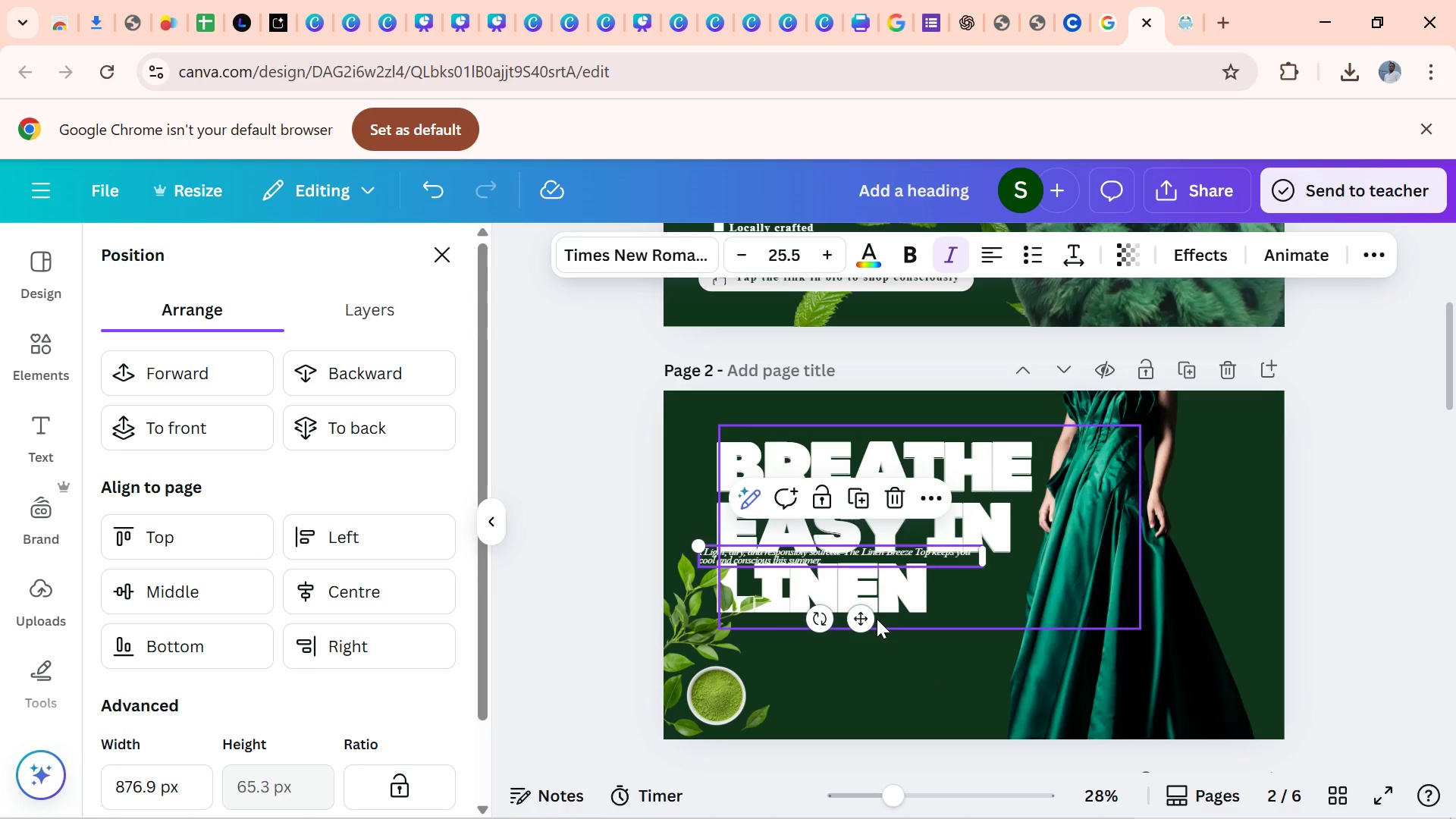 
left_click_drag(start_coordinate=[861, 619], to_coordinate=[924, 703])
 